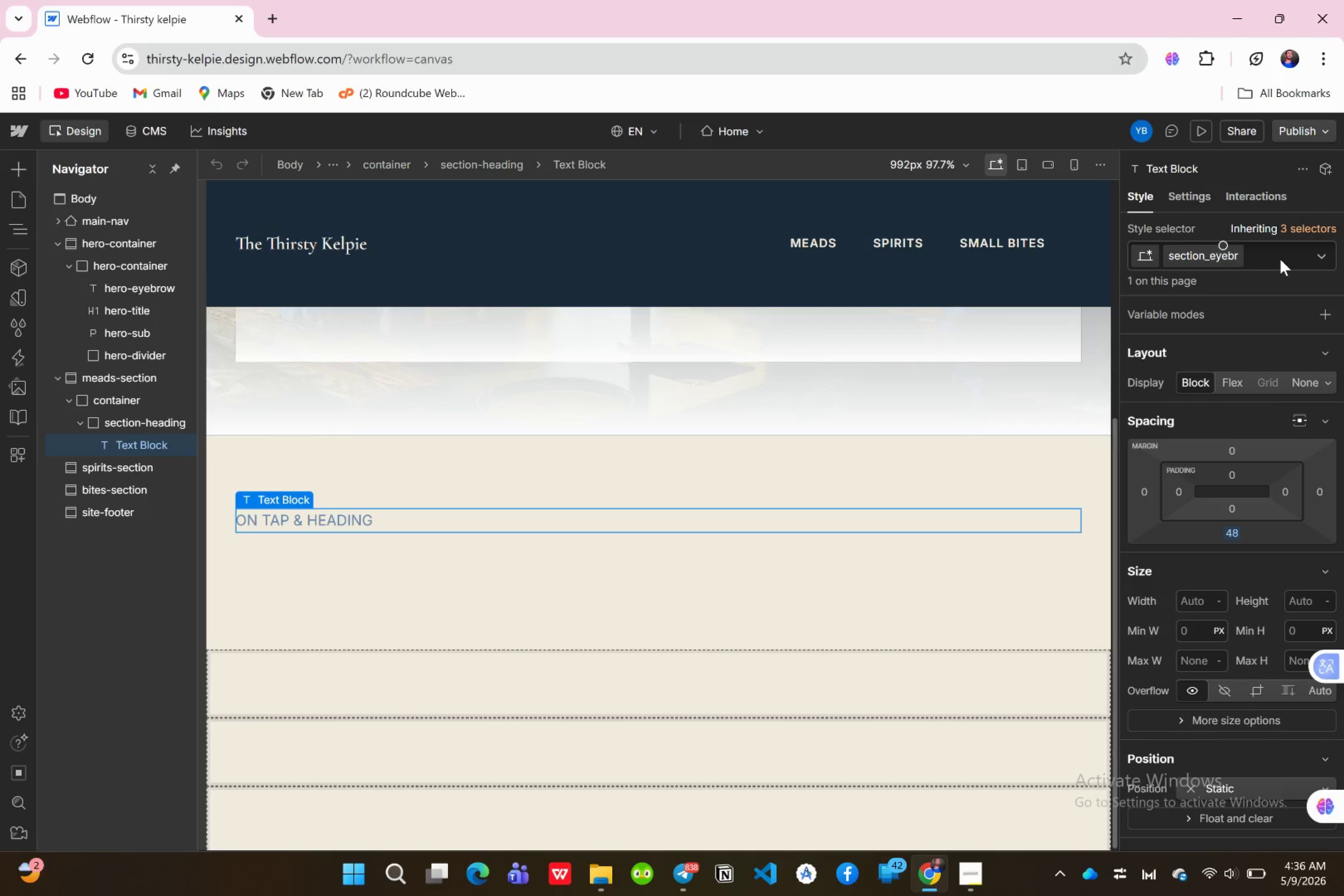 
key(Enter)
 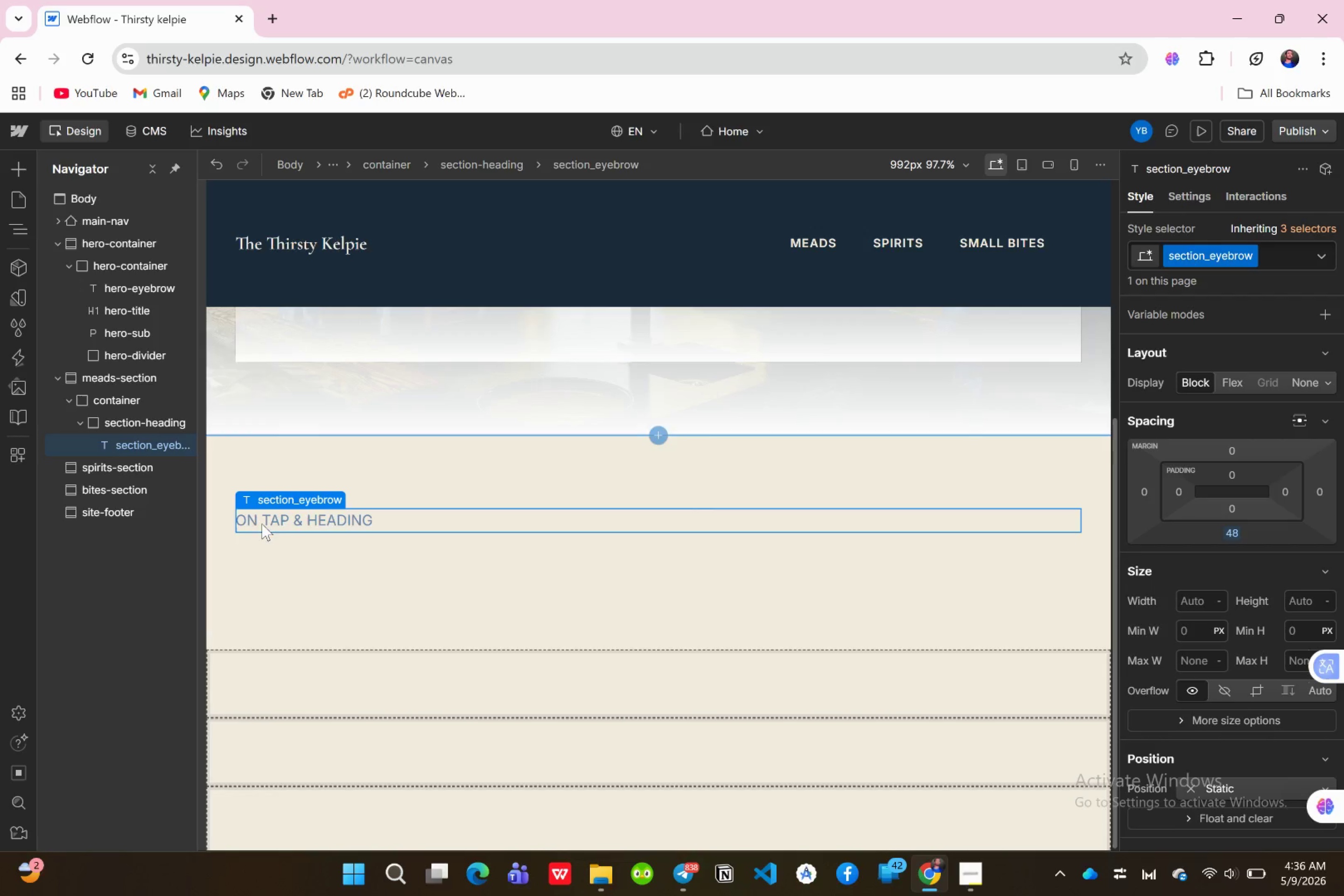 
wait(5.23)
 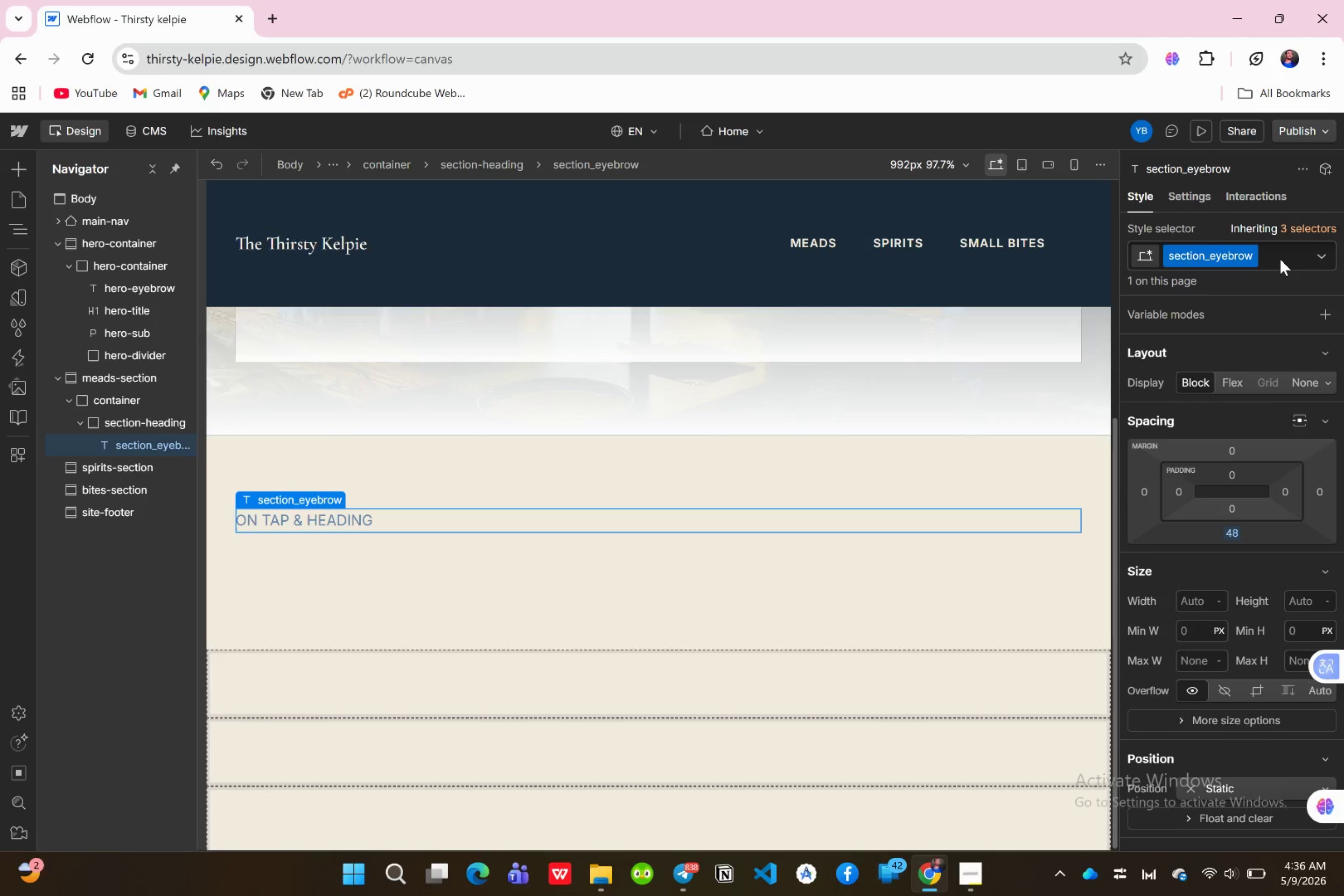 
left_click([383, 521])
 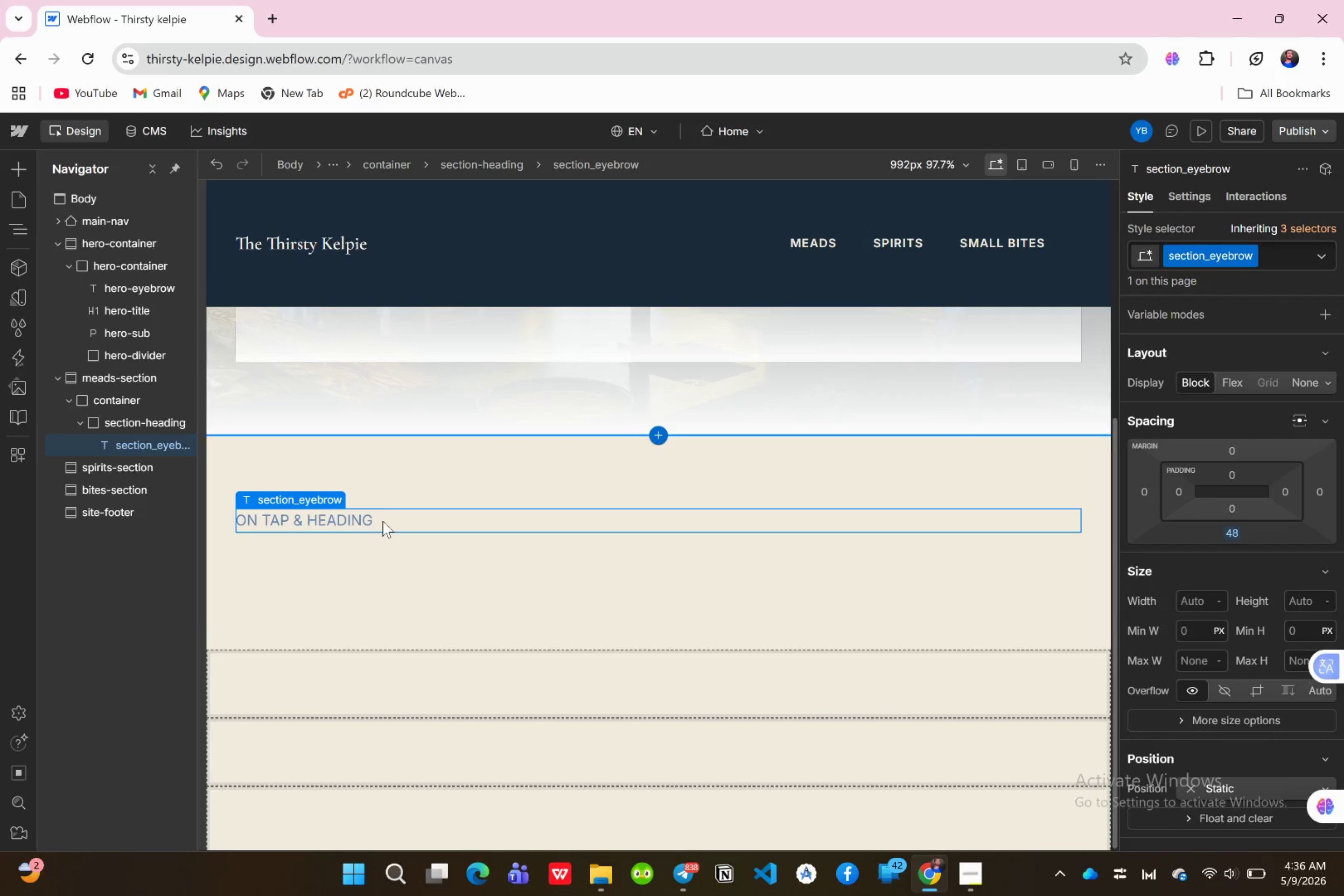 
left_click_drag(start_coordinate=[383, 521], to_coordinate=[380, 521])
 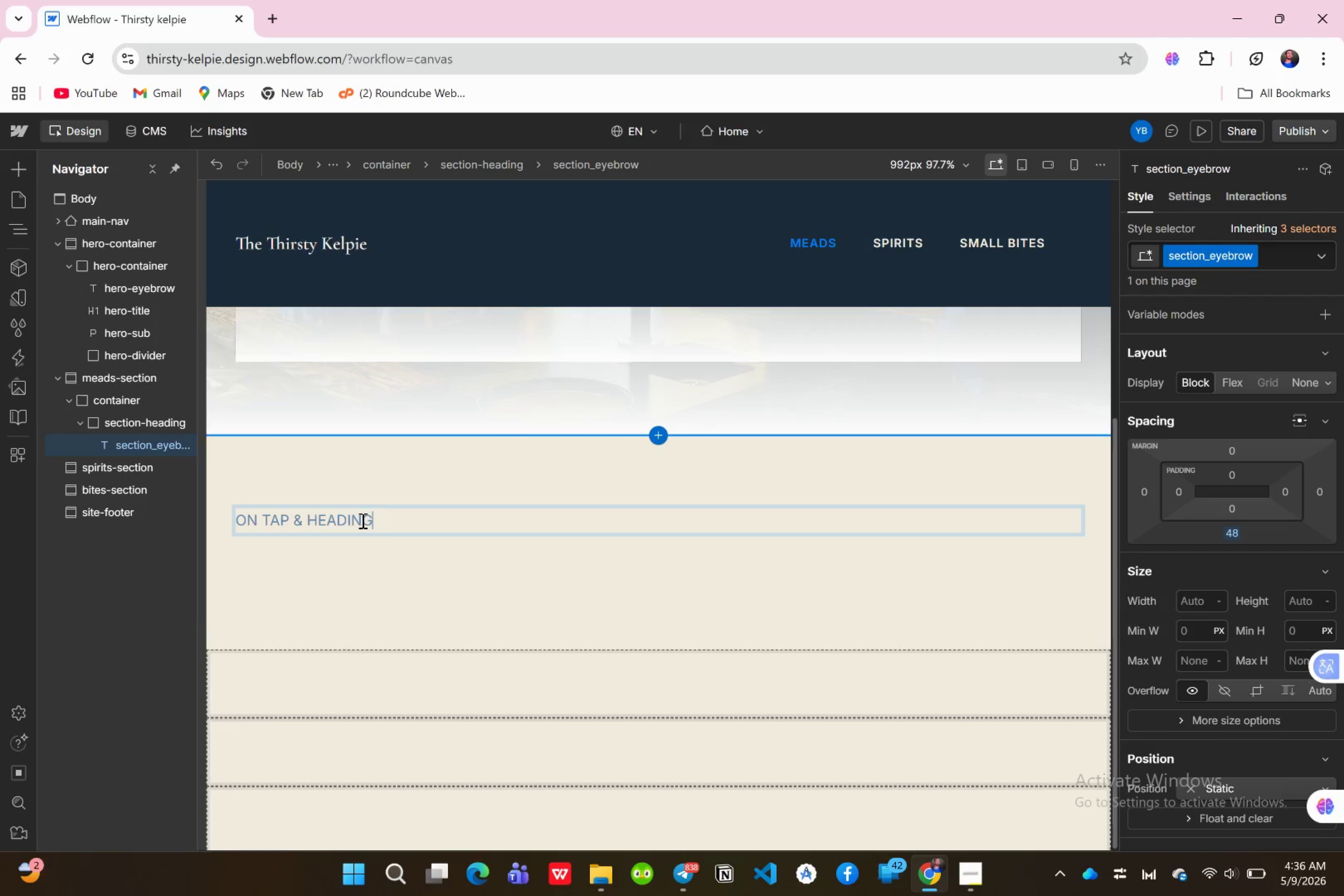 
key(Backspace)
key(Backspace)
key(Backspace)
key(Backspace)
key(Backspace)
key(Backspace)
key(Backspace)
type(In )
key(Backspace)
key(Backspace)
type(N botte )
key(Backspace)
 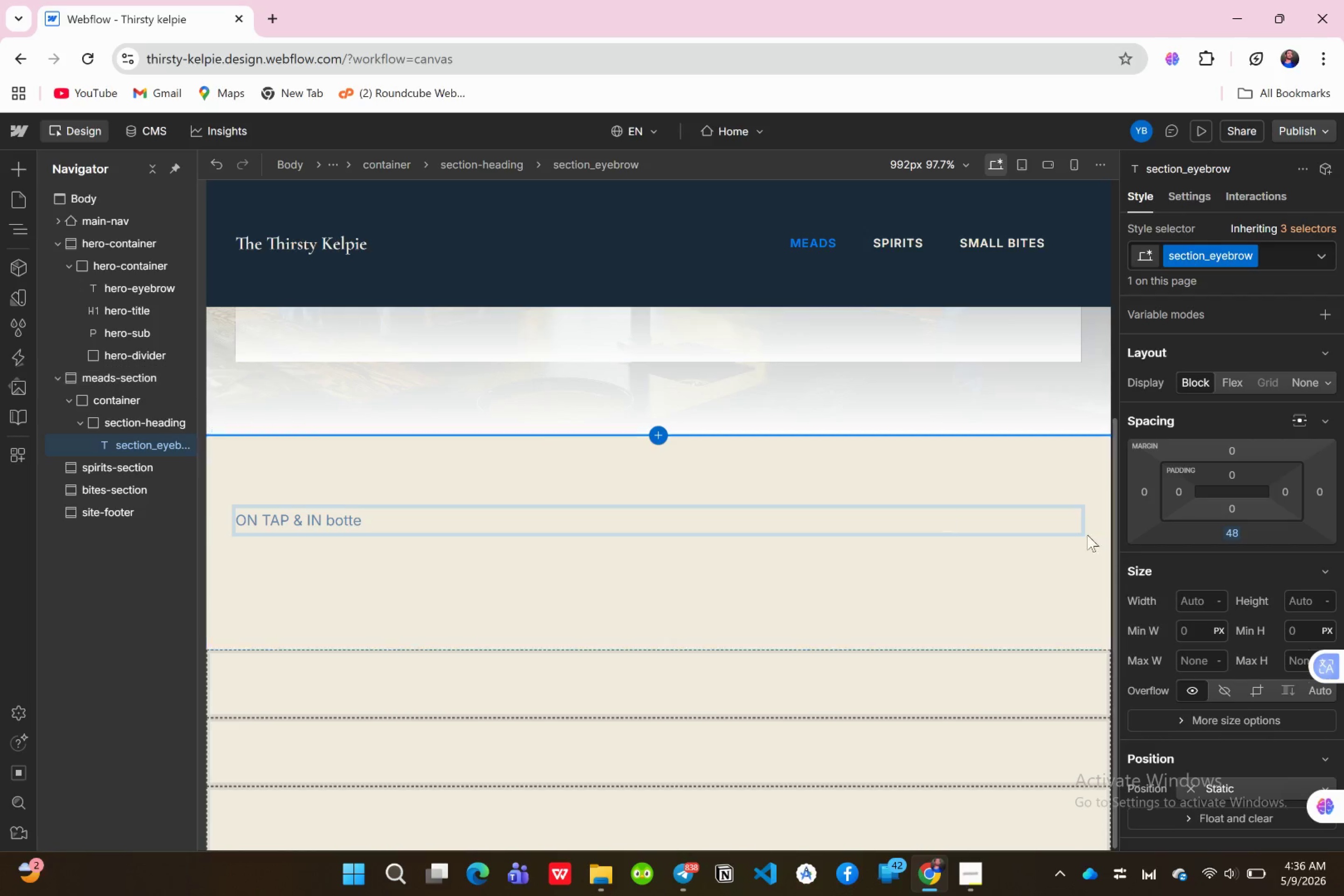 
scroll: coordinate [1209, 634], scroll_direction: down, amount: 3.0
 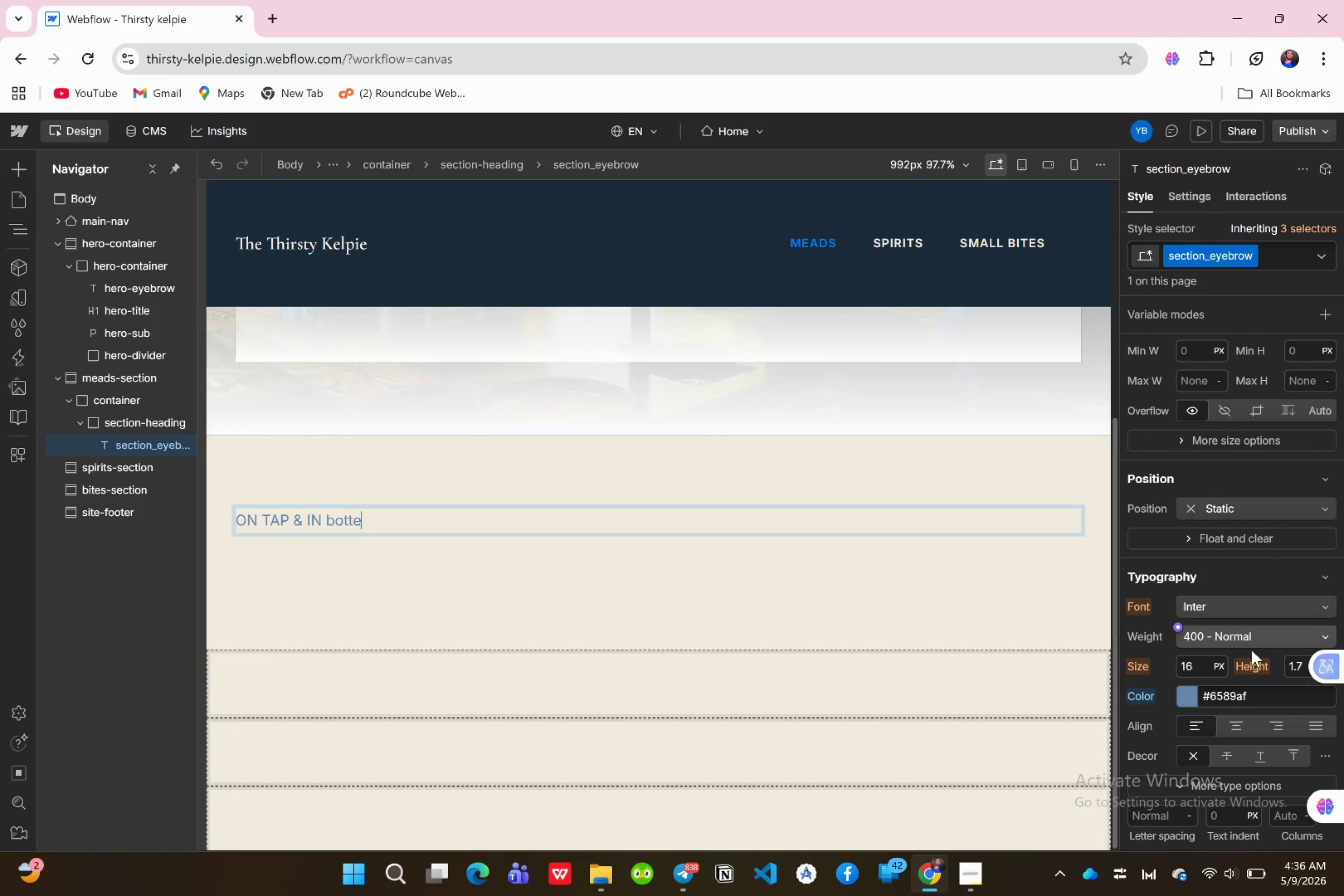 
left_click([1205, 660])
 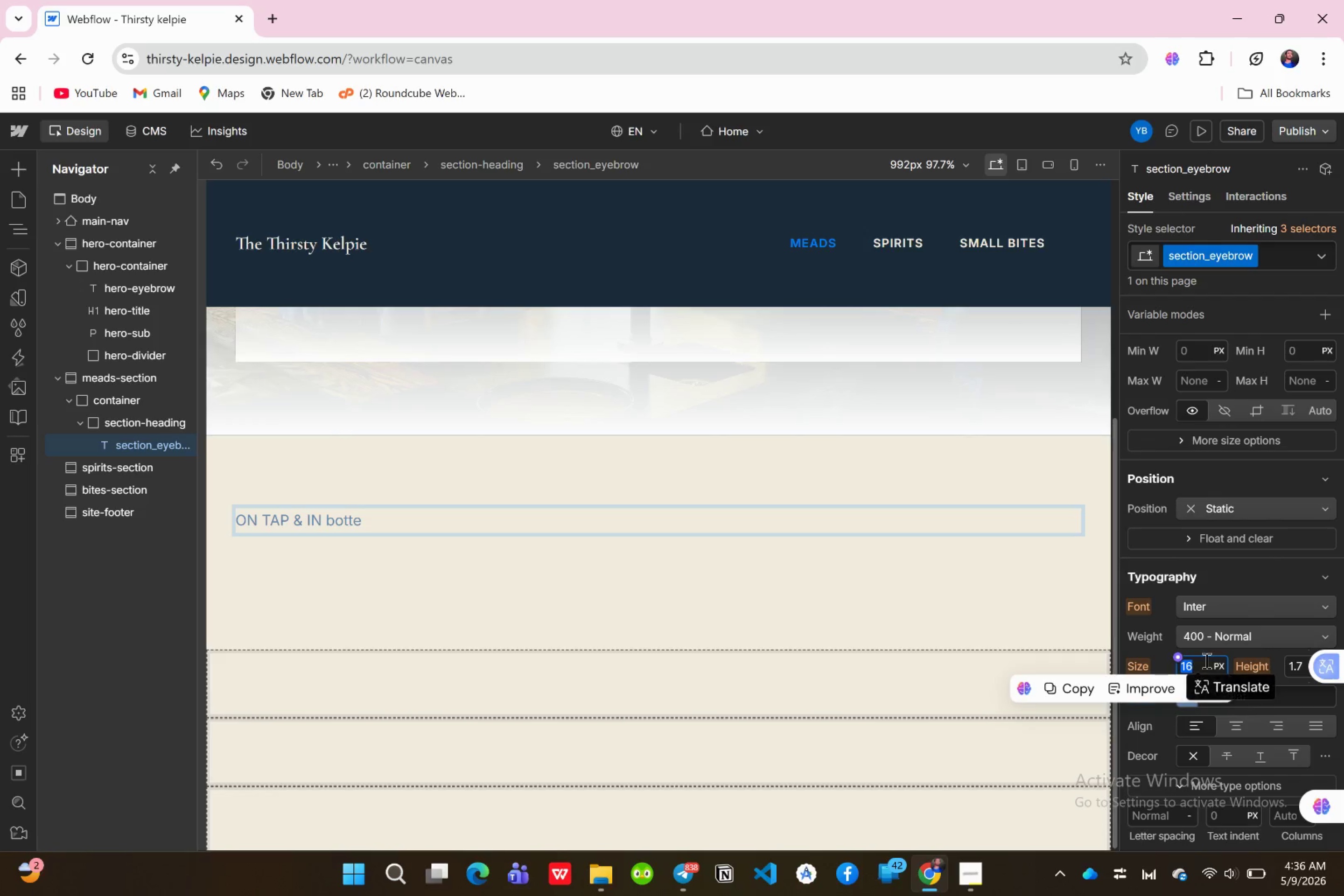 
type(10)
 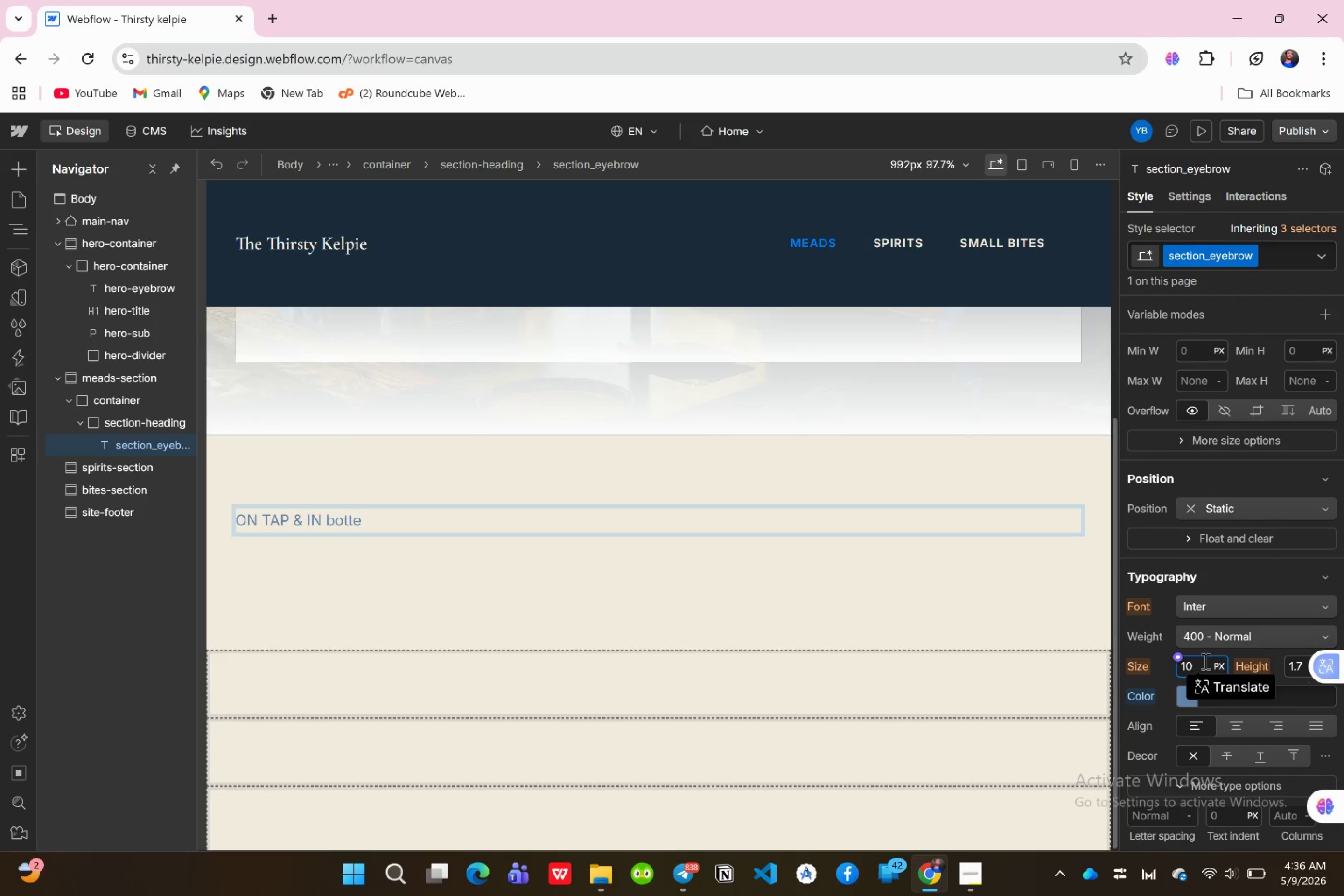 
key(Enter)
 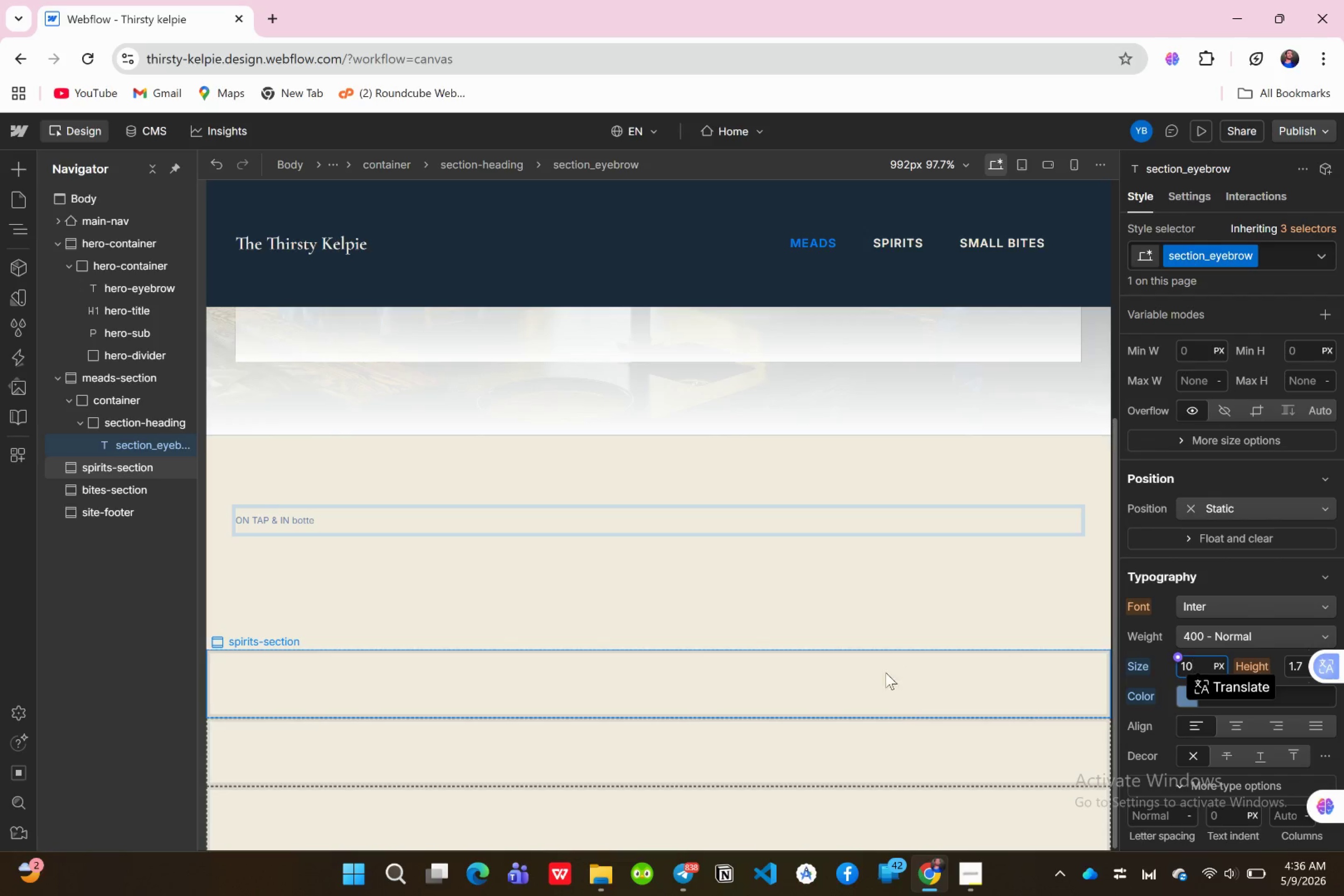 
wait(17.4)
 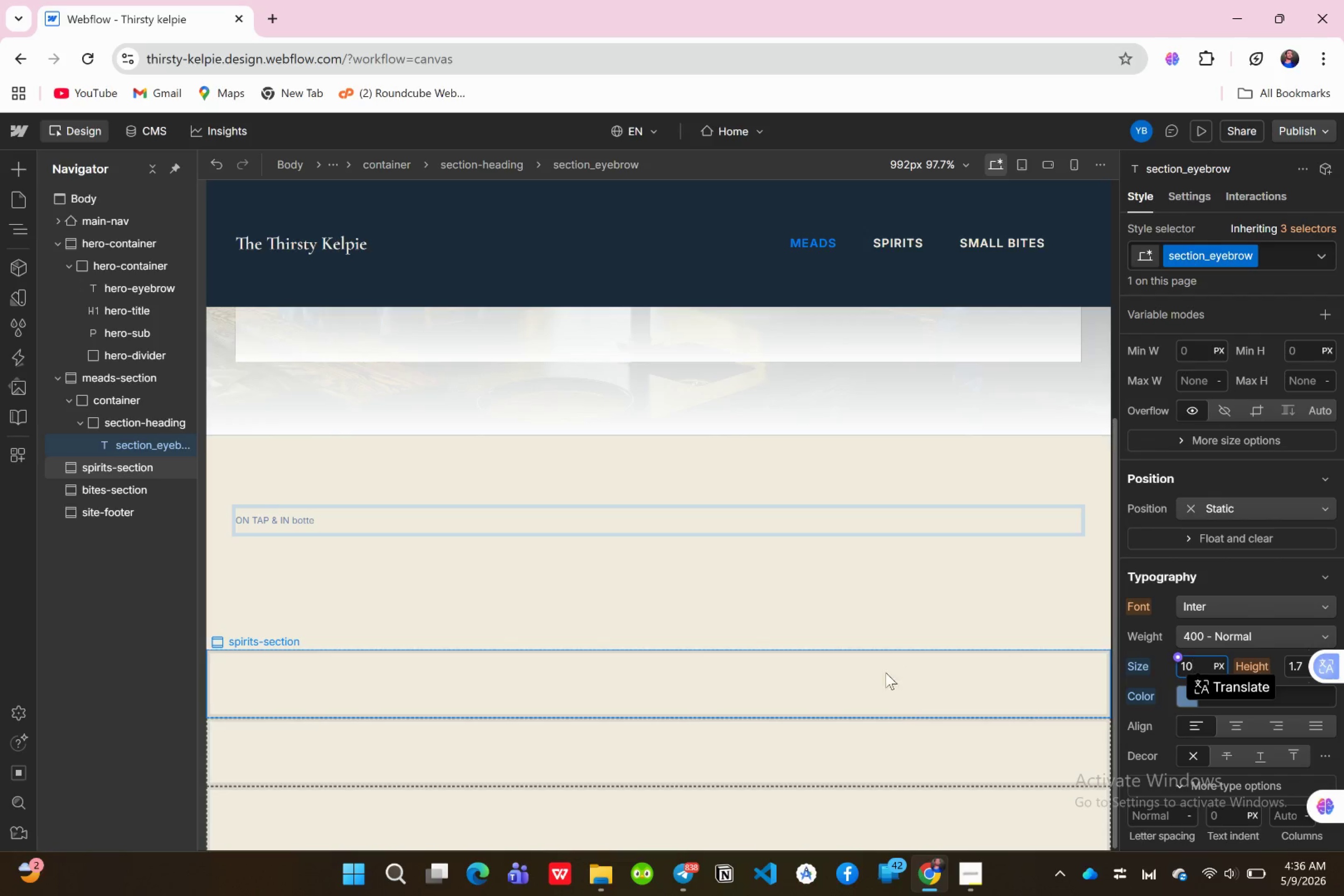 
scroll: coordinate [1213, 617], scroll_direction: down, amount: 2.0
 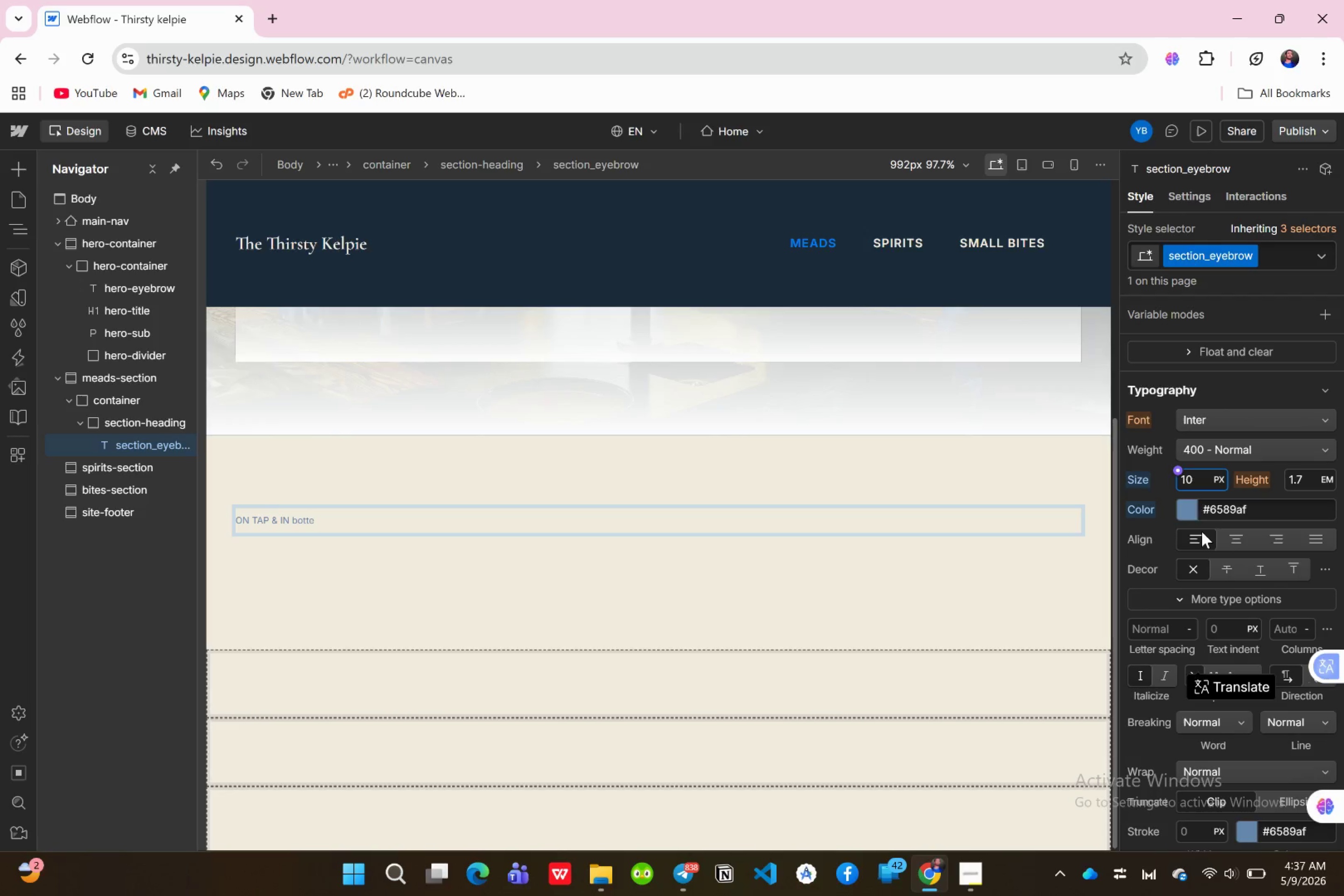 
wait(7.04)
 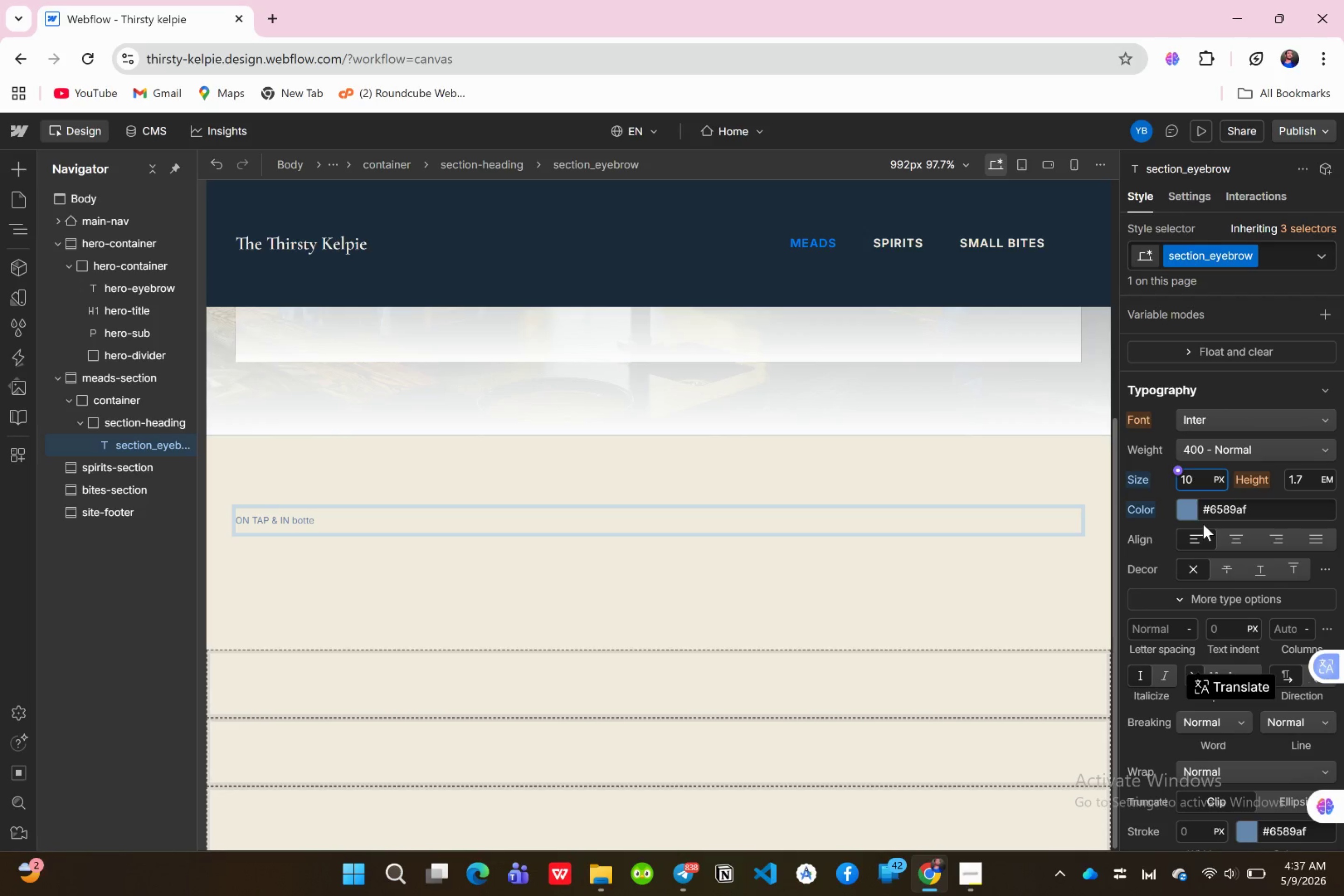 
left_click([1268, 510])
 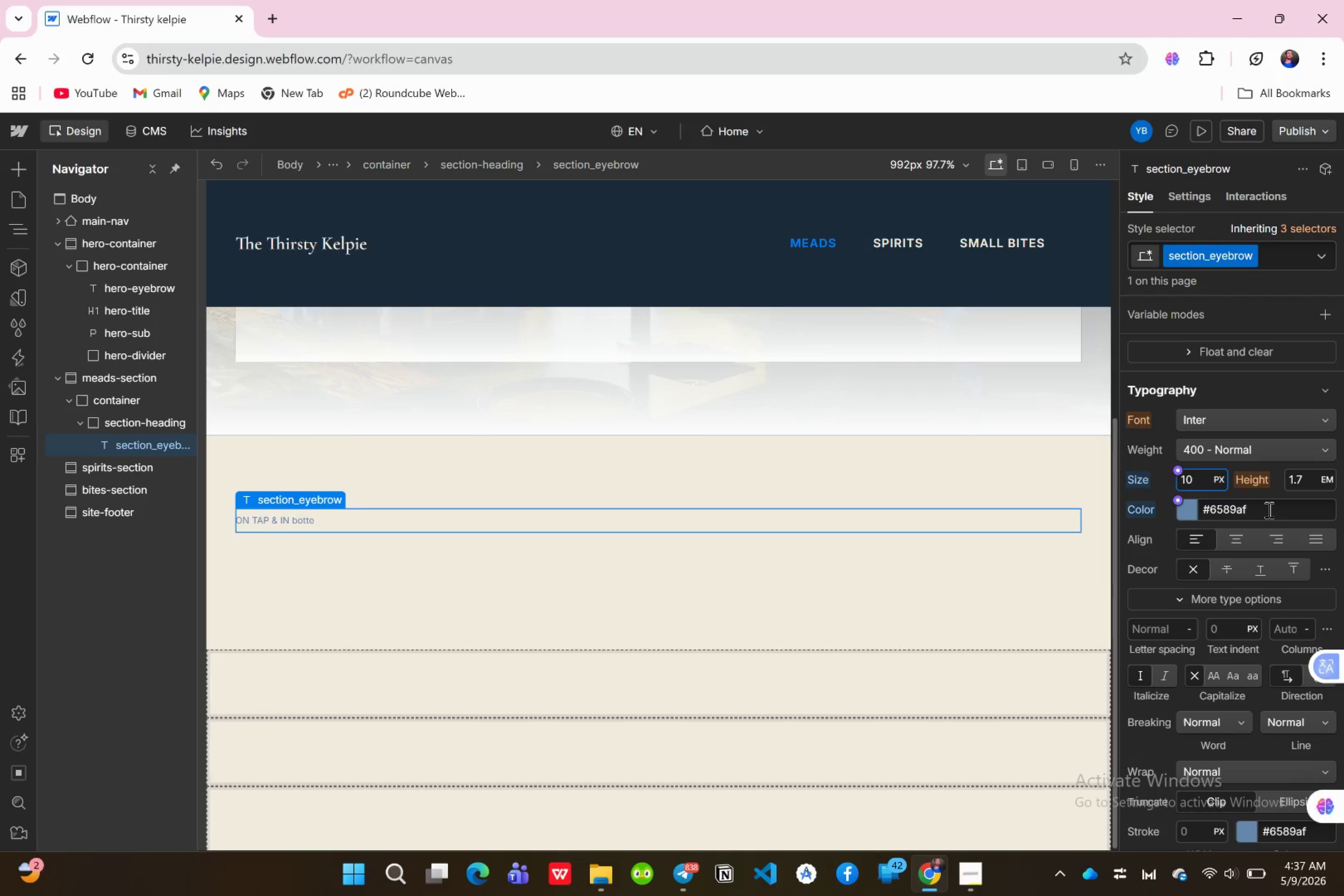 
left_click([1265, 510])
 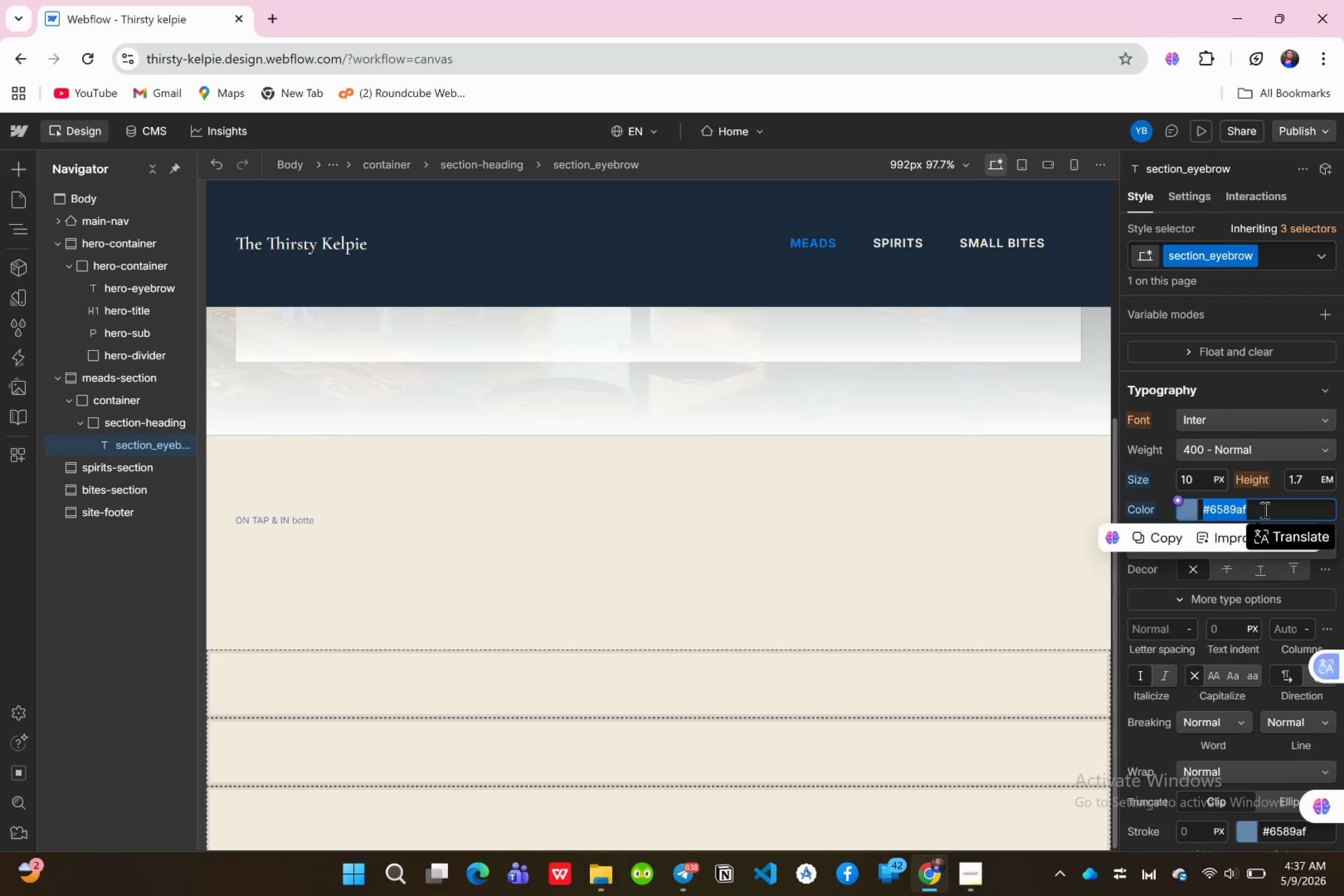 
type(#6b9e9a)
 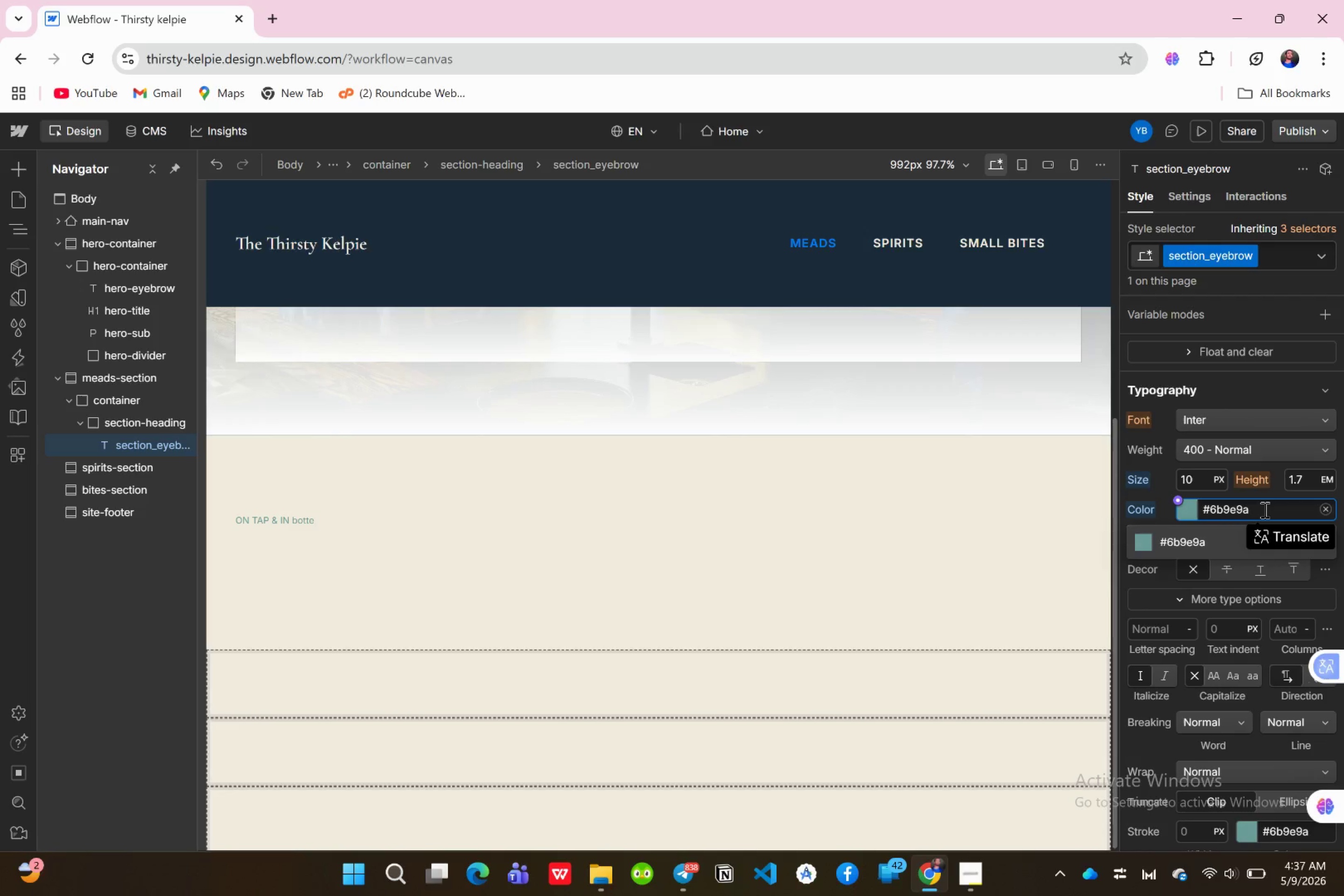 
key(Enter)
 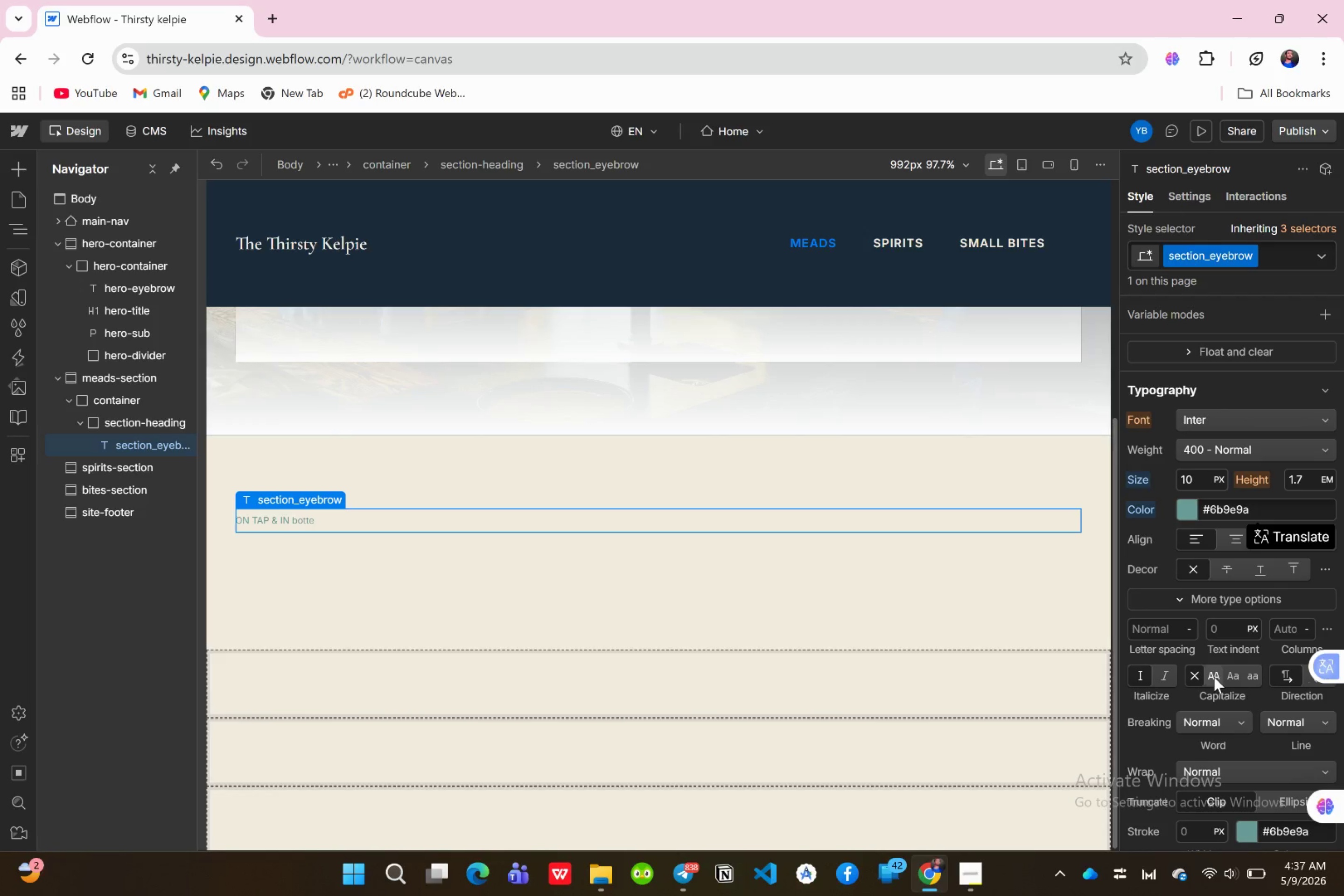 
left_click([1214, 677])
 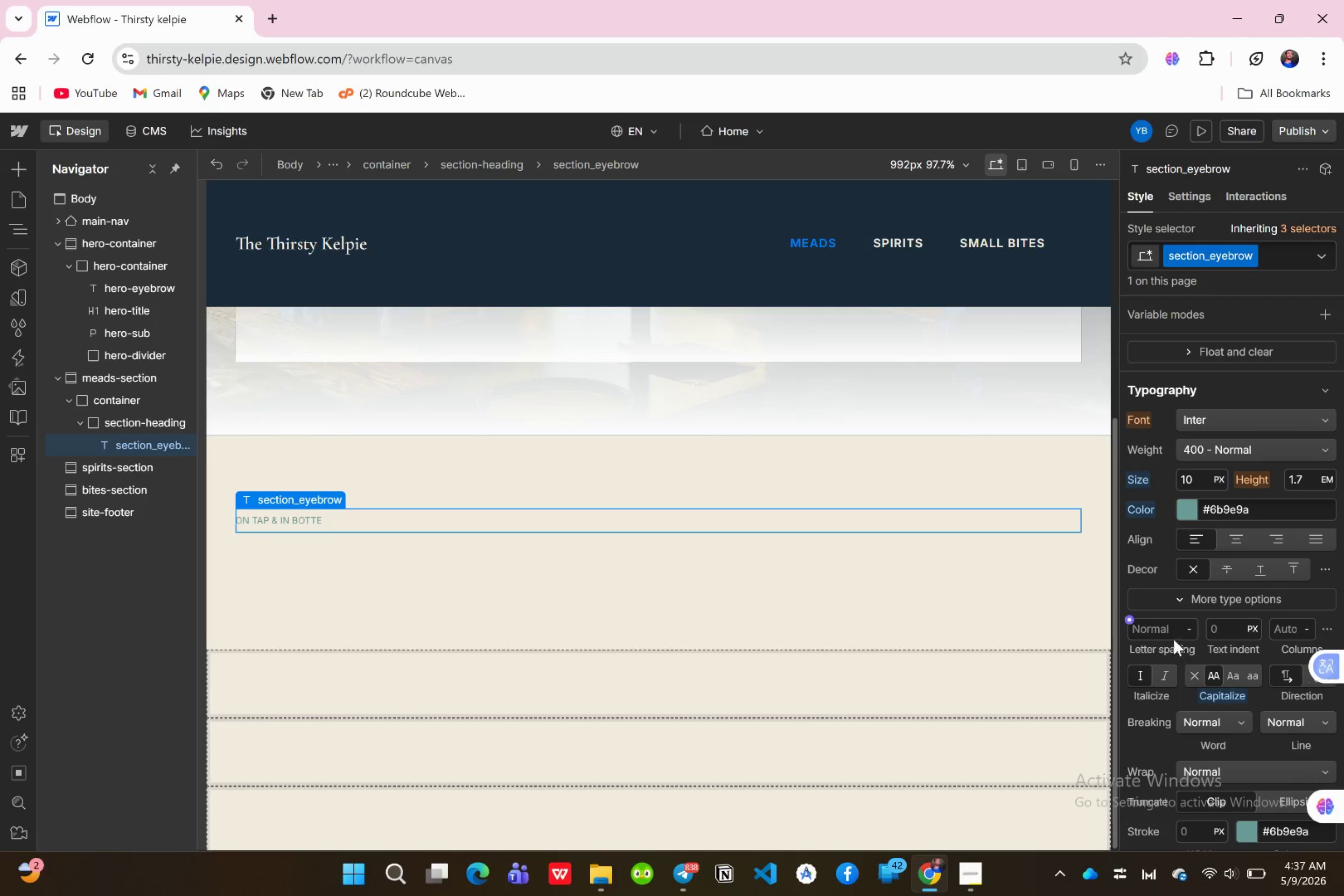 
left_click([1158, 624])
 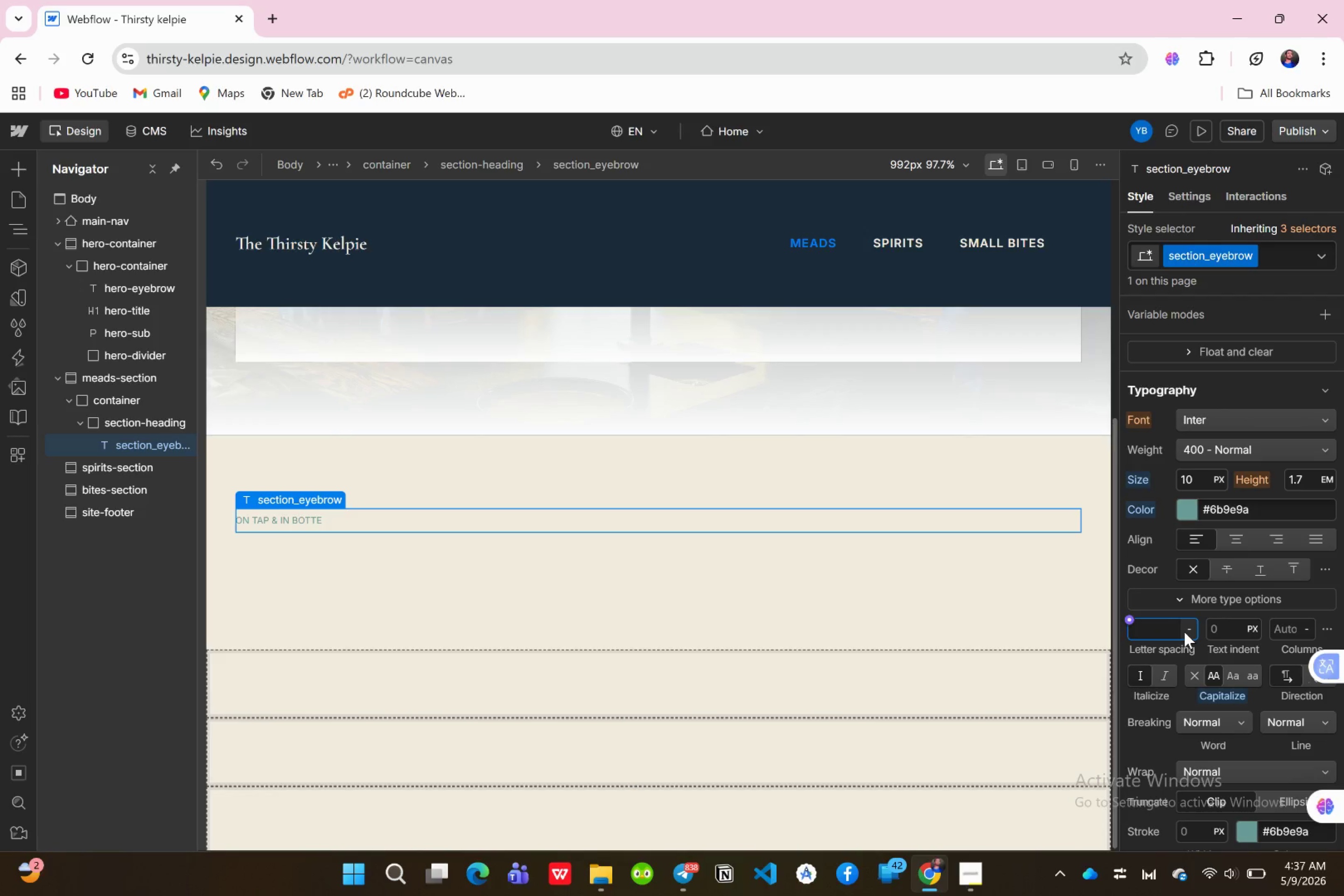 
left_click([1184, 632])
 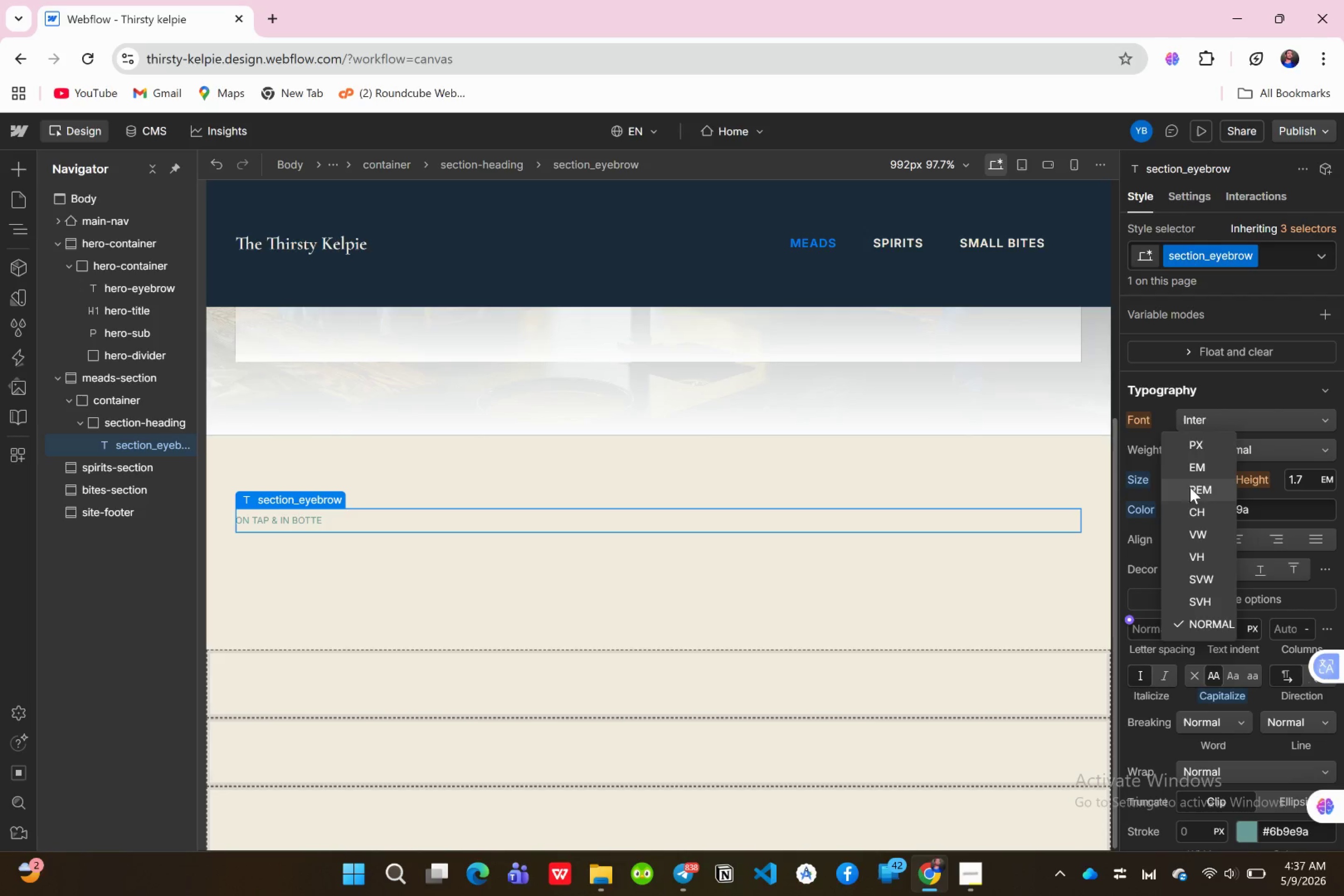 
left_click([1195, 469])
 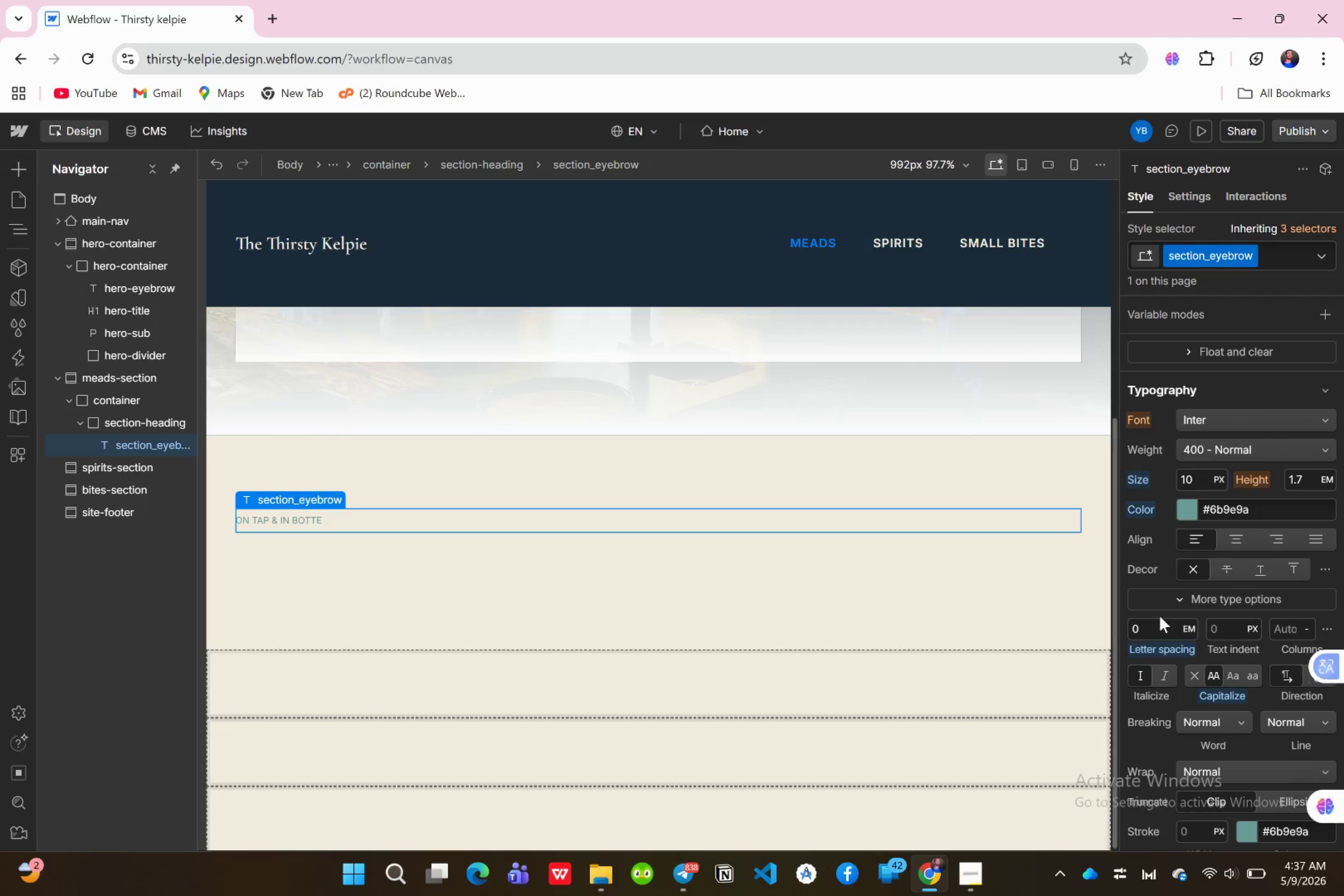 
left_click_drag(start_coordinate=[1158, 625], to_coordinate=[1158, 628])
 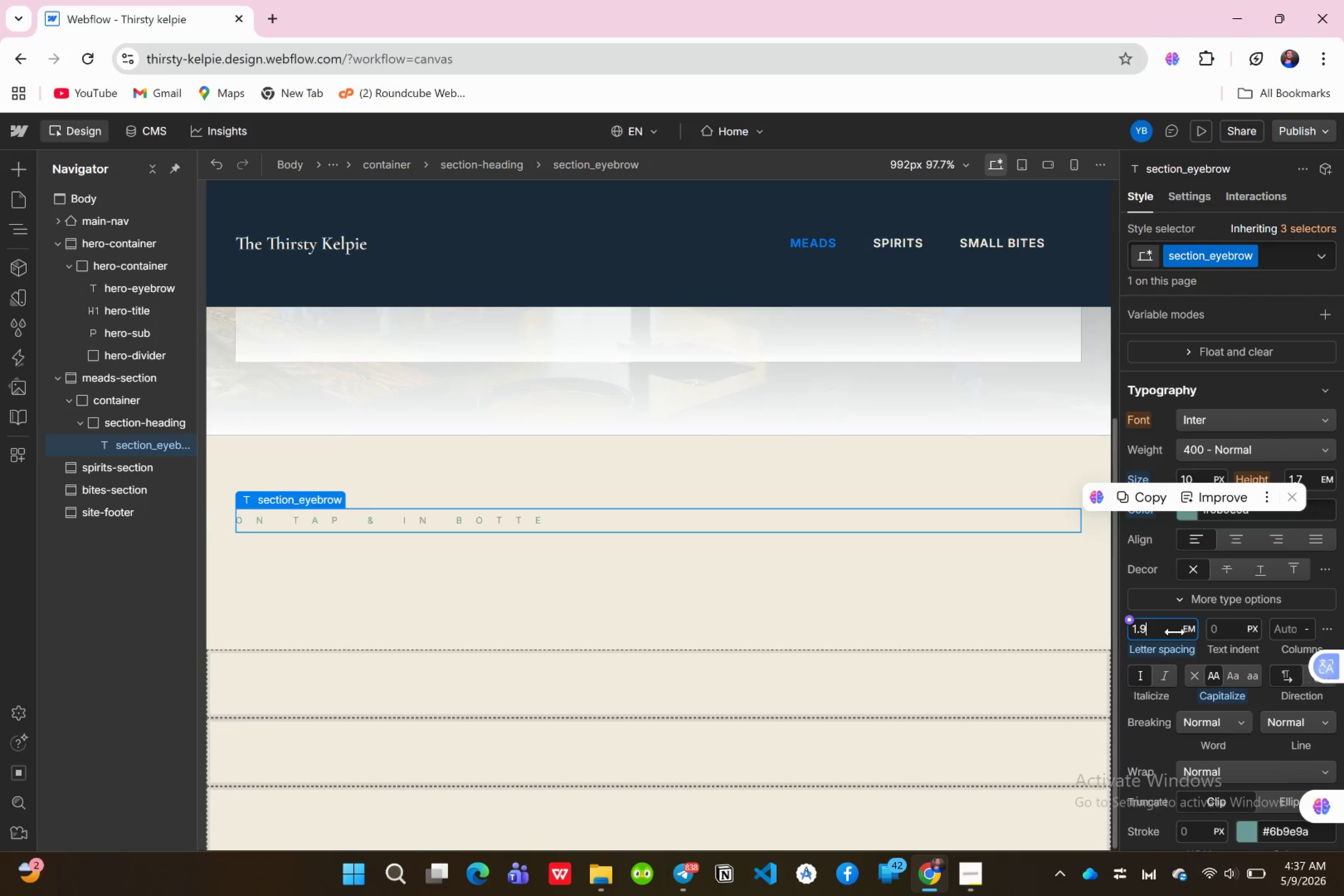 
left_click([1174, 632])
 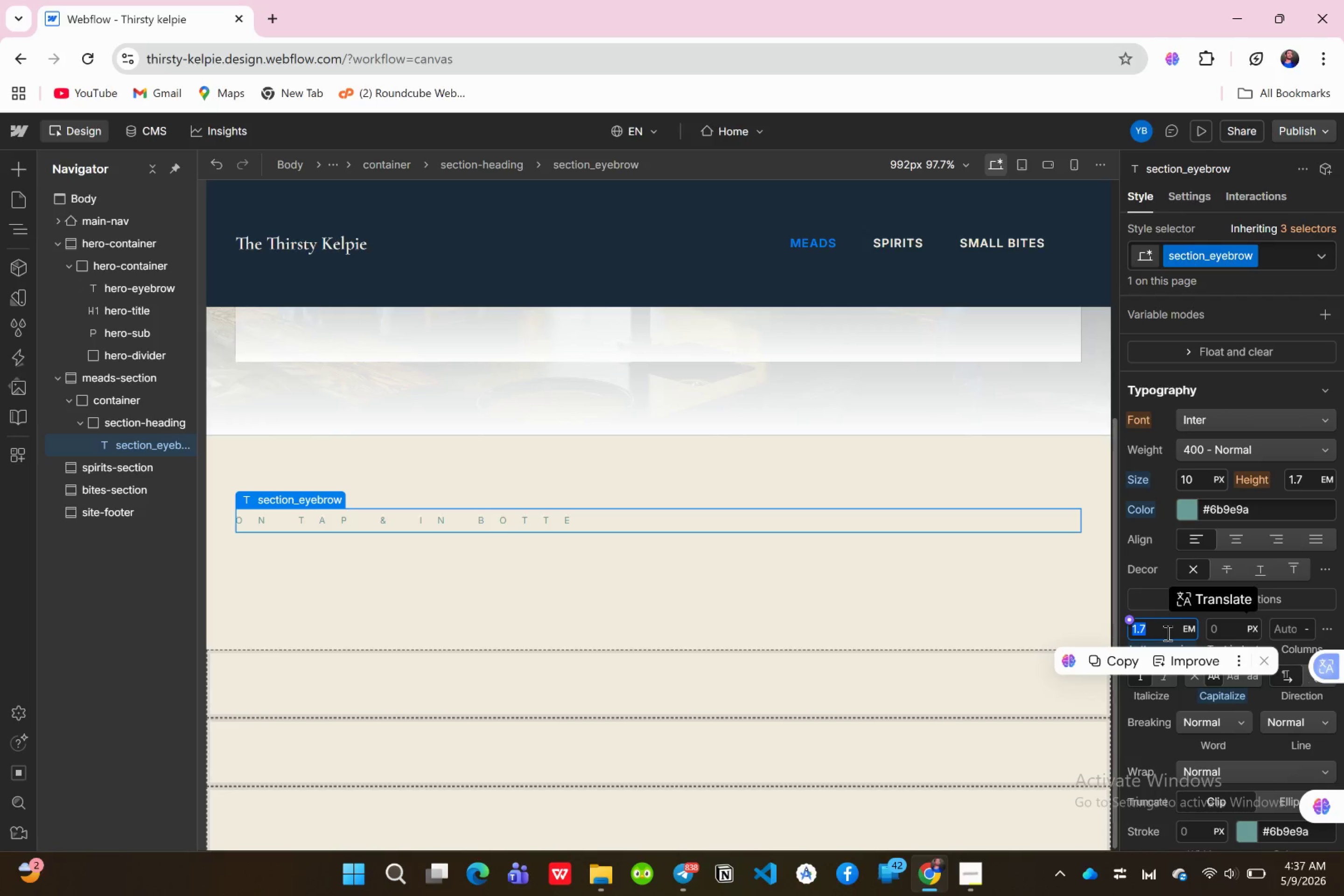 
key(Backspace)
type(0.16)
 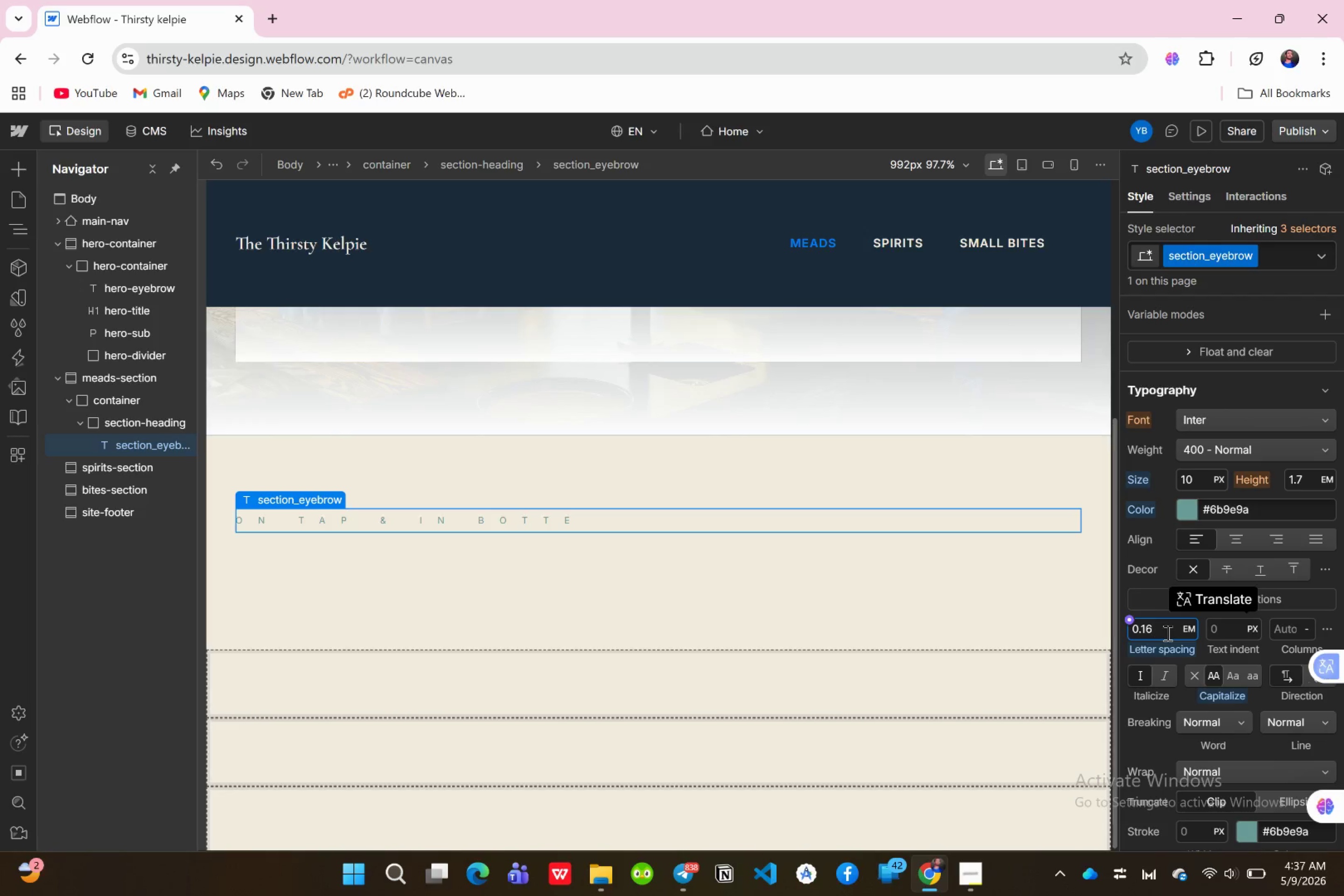 
key(Enter)
 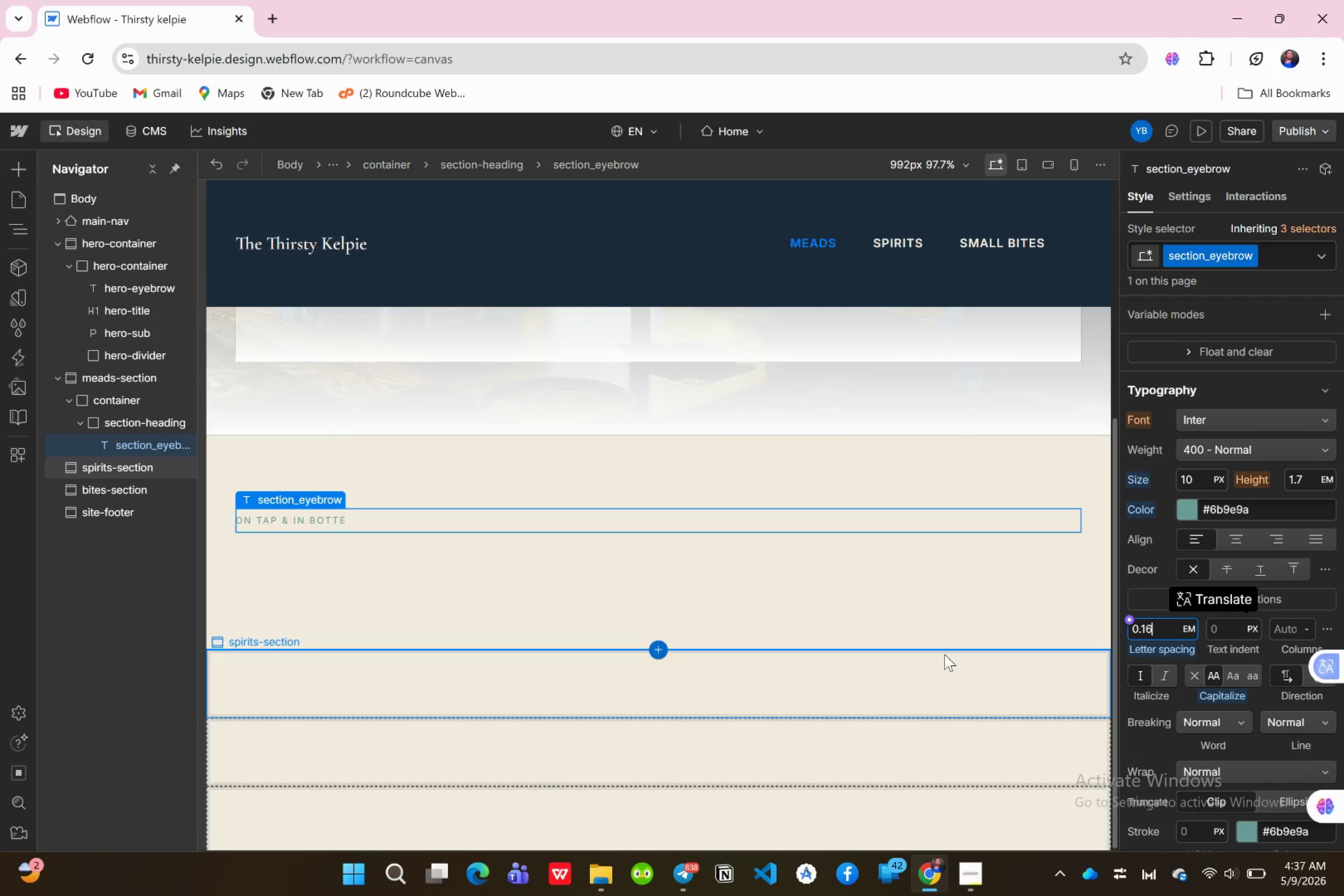 
wait(9.94)
 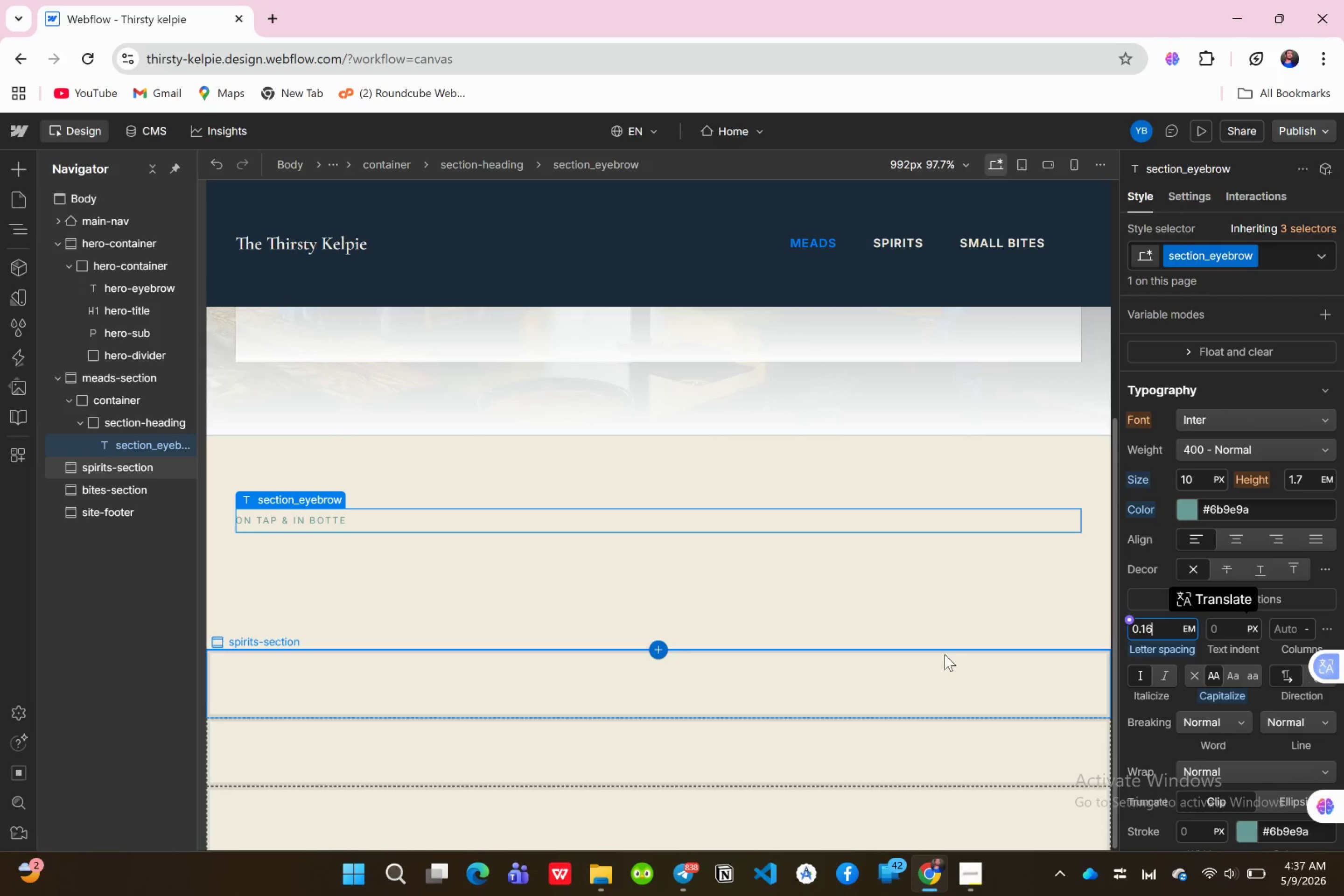 
left_click([23, 167])
 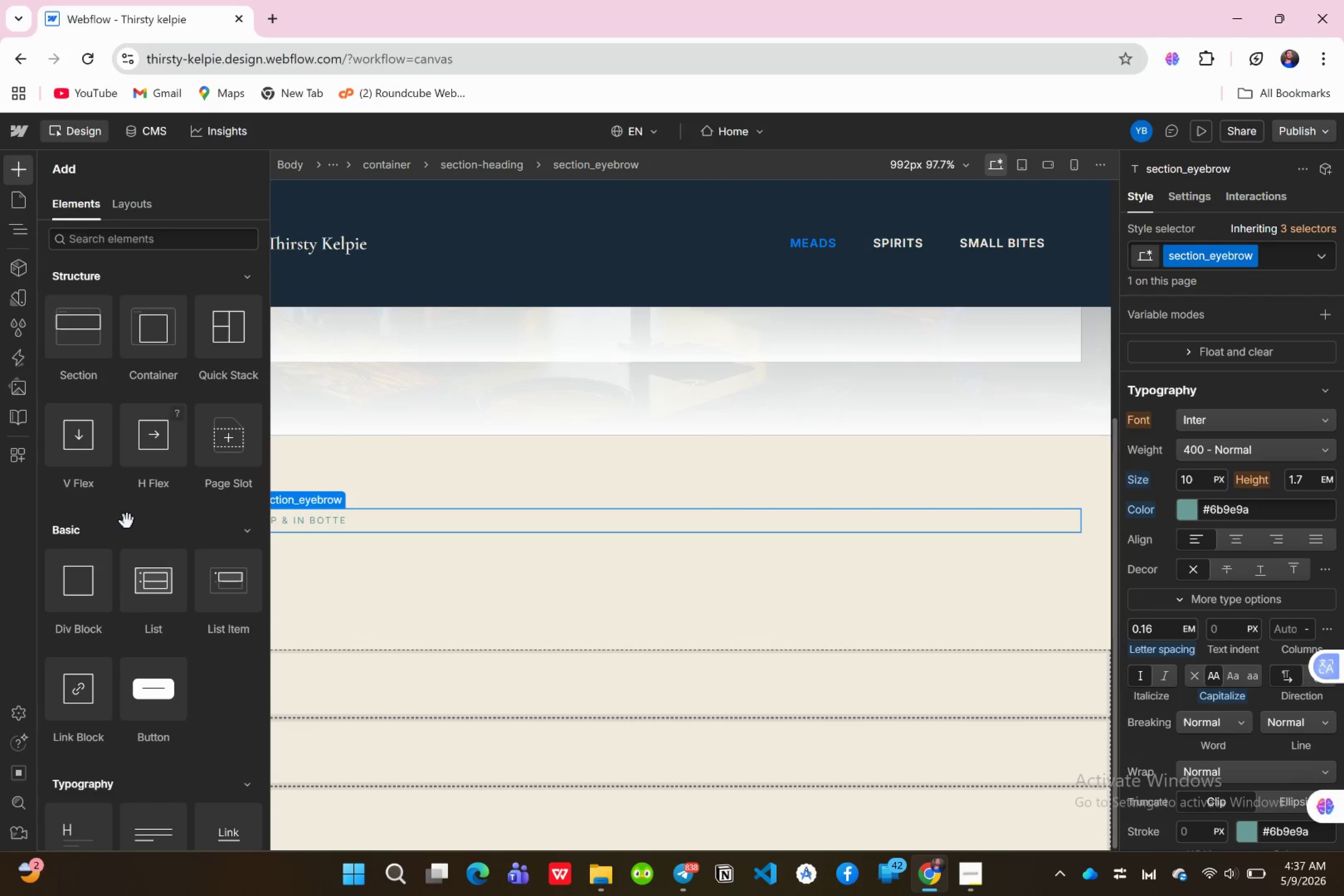 
scroll: coordinate [190, 685], scroll_direction: down, amount: 2.0
 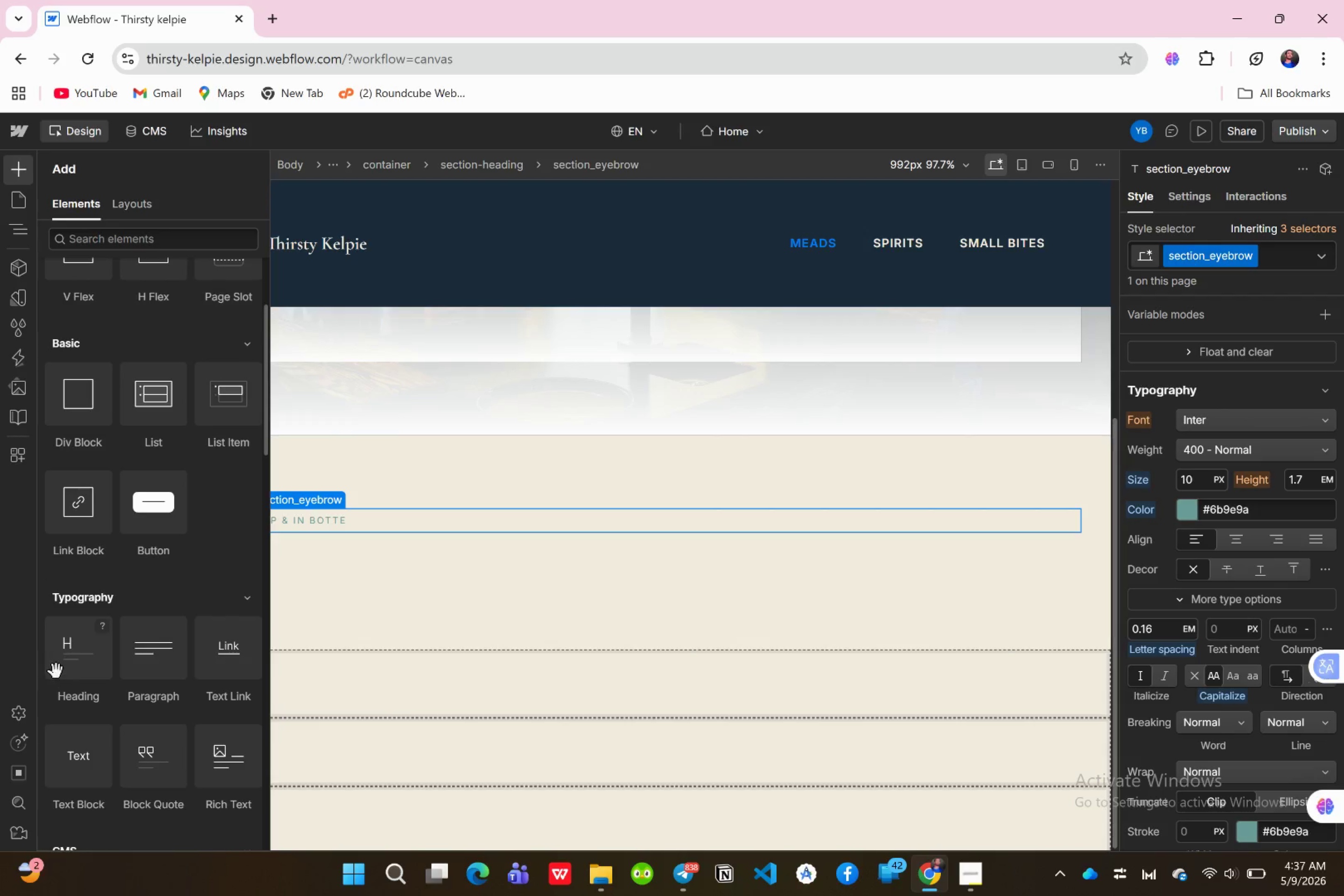 
left_click_drag(start_coordinate=[62, 669], to_coordinate=[126, 473])
 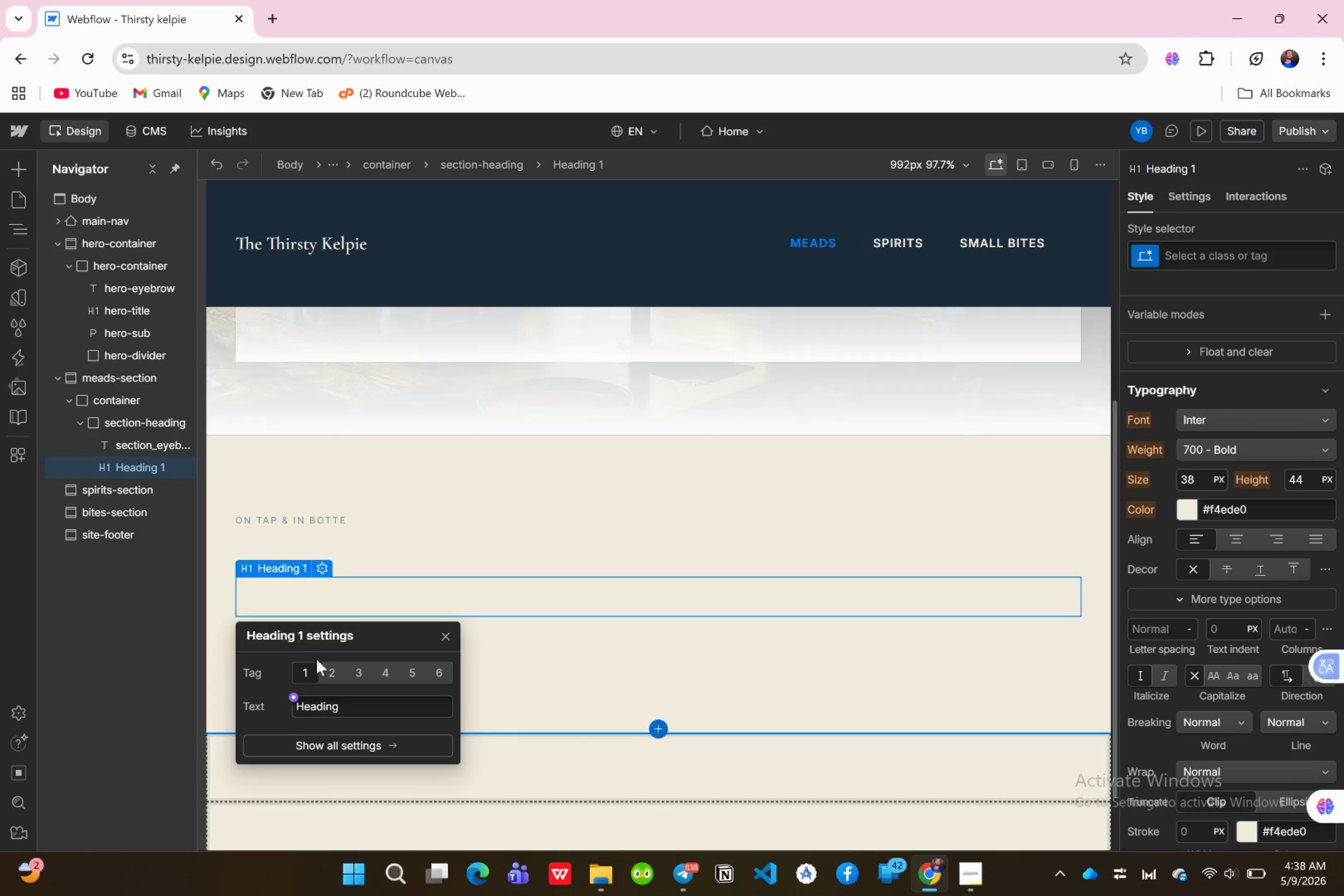 
left_click([325, 674])
 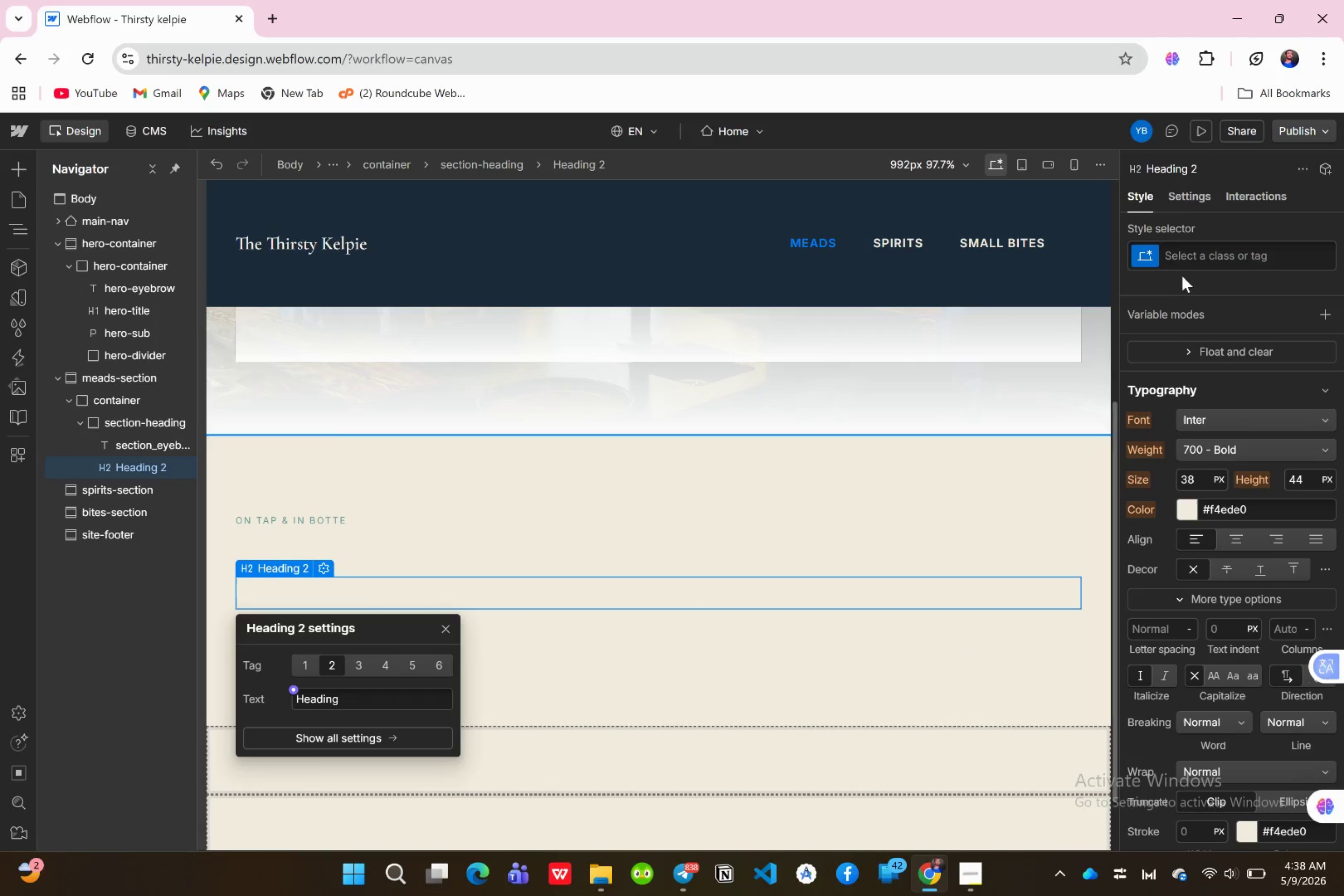 
left_click([1188, 253])
 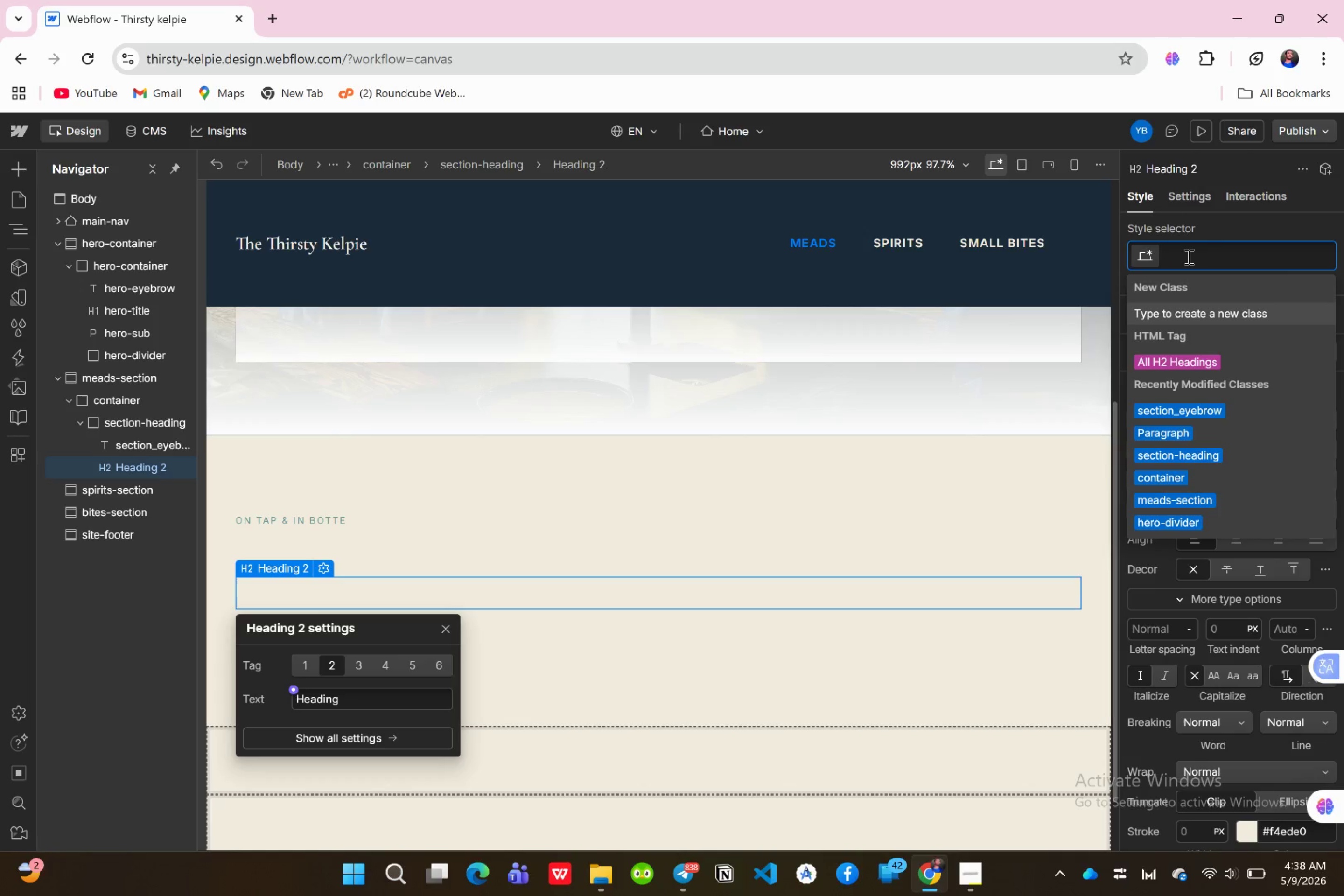 
wait(6.62)
 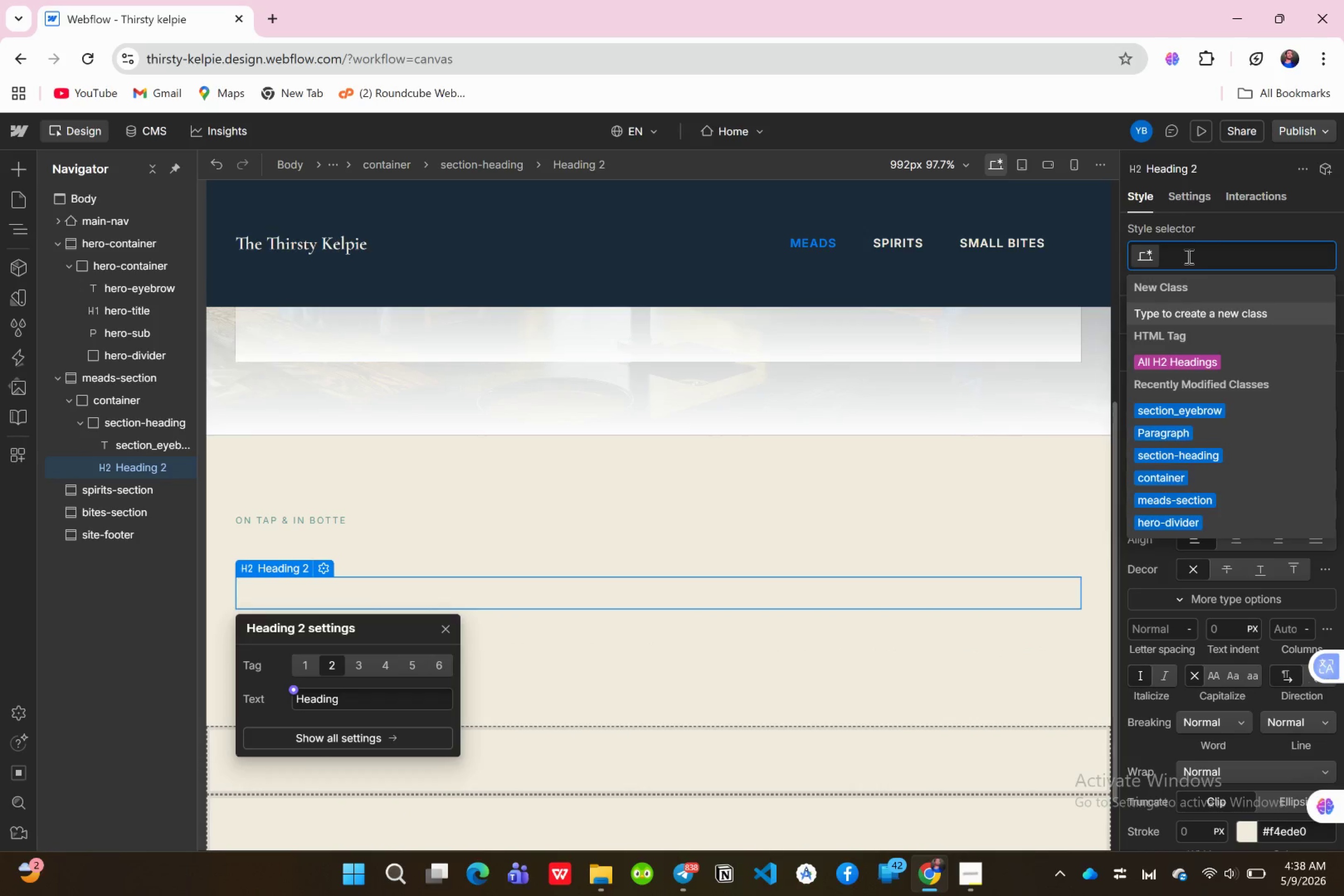 
type(section-title)
 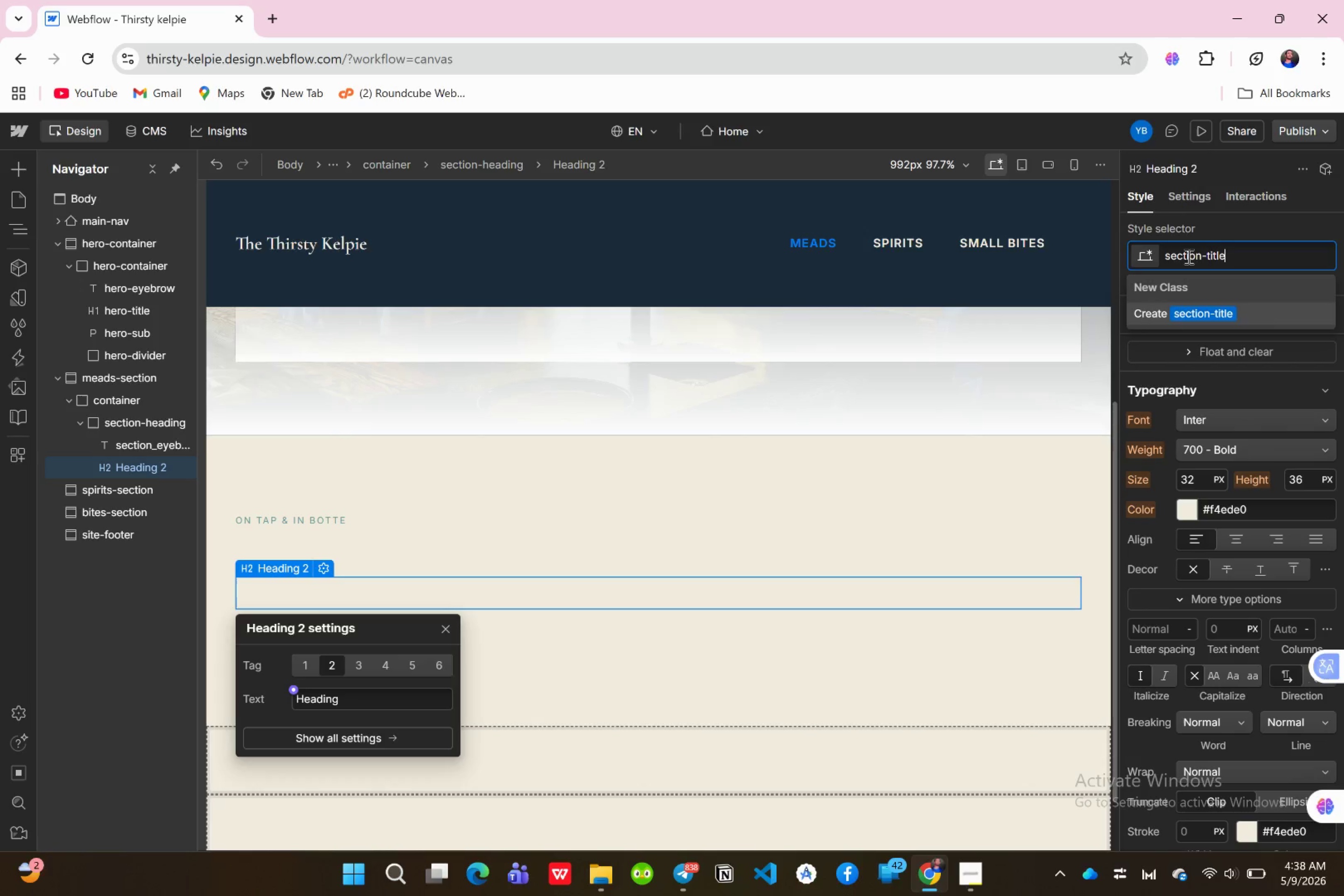 
key(Enter)
 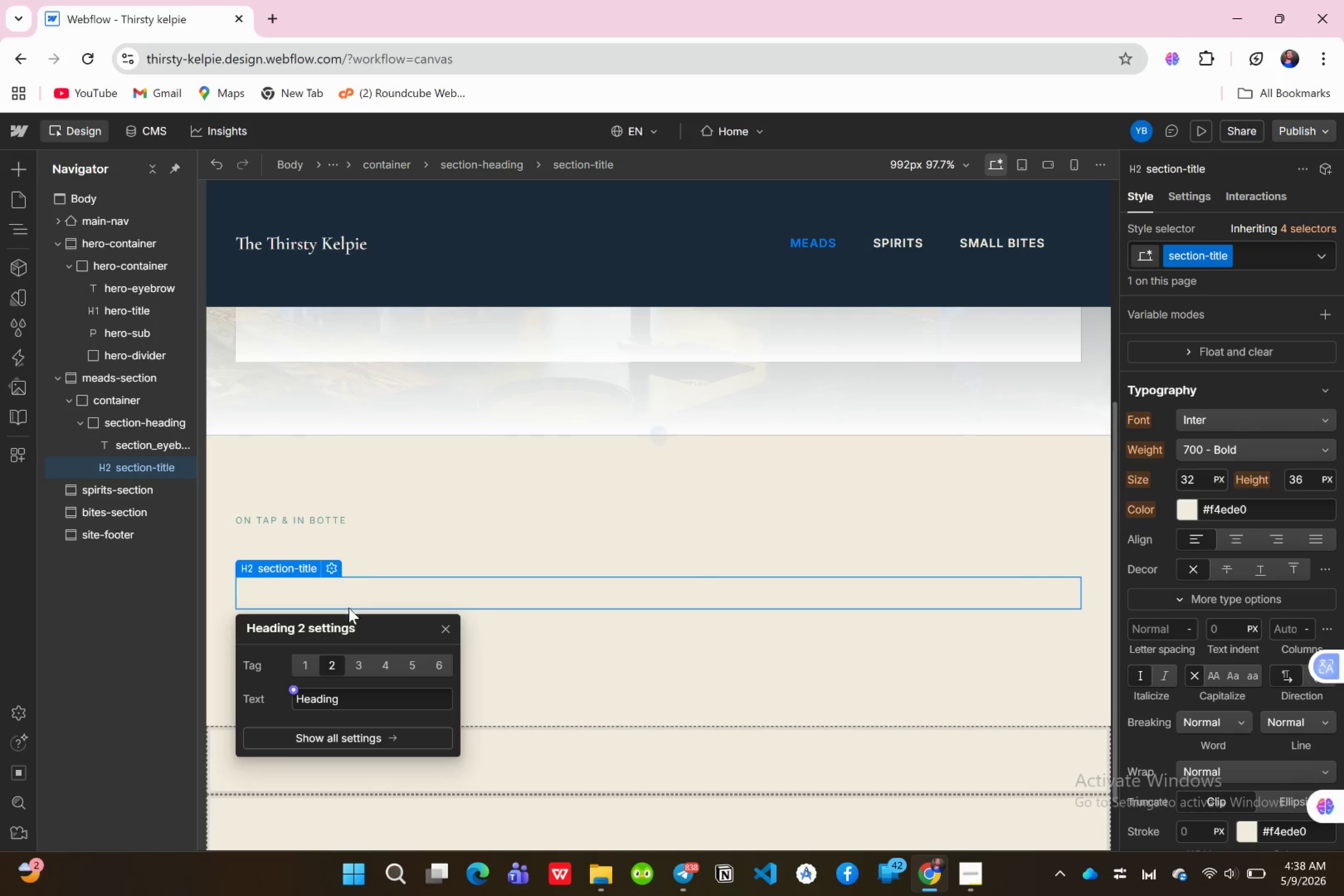 
left_click([353, 691])
 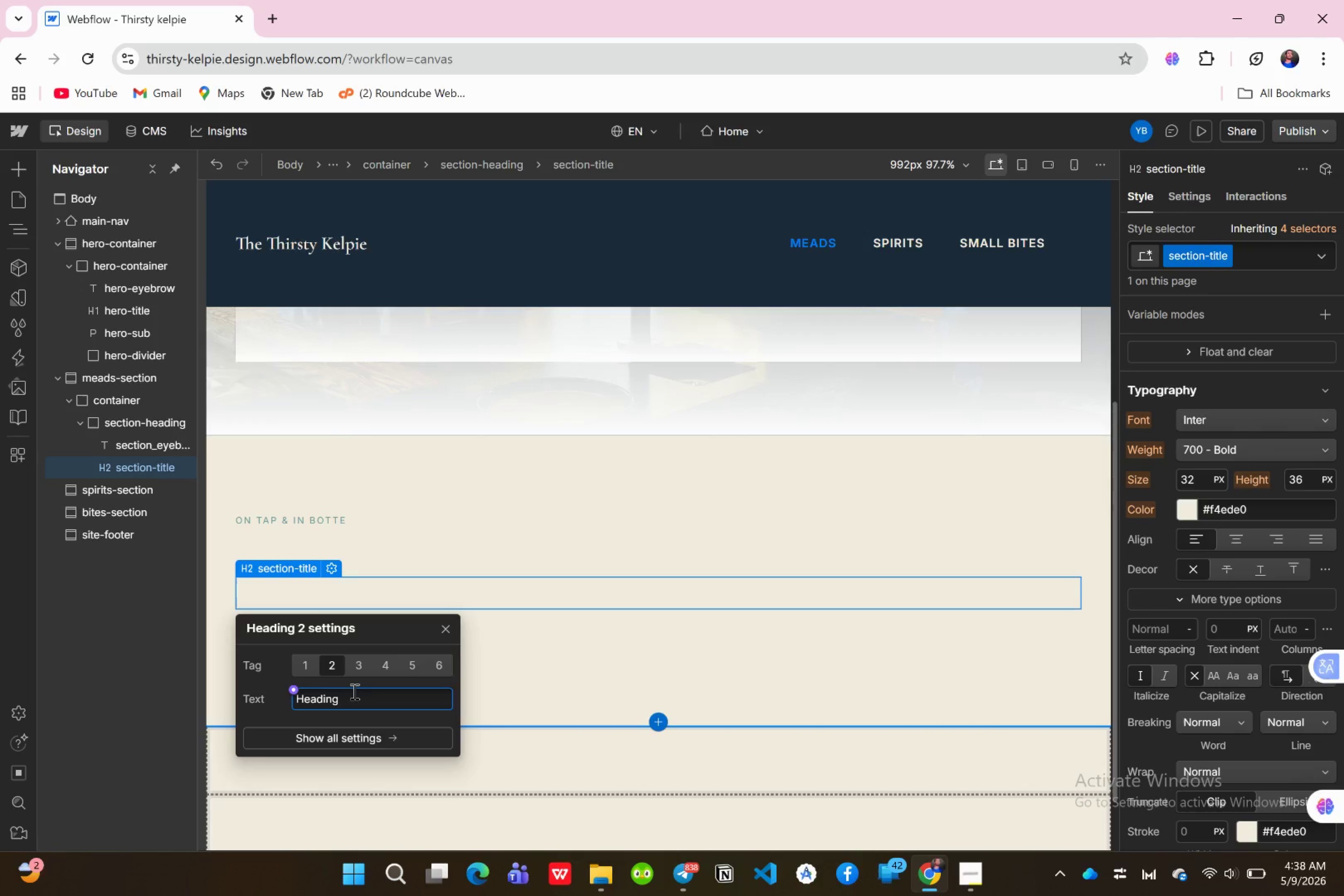 
key(Backspace)
key(Backspace)
key(Backspace)
key(Backspace)
key(Backspace)
key(Backspace)
key(Backspace)
type(Our Meads)
 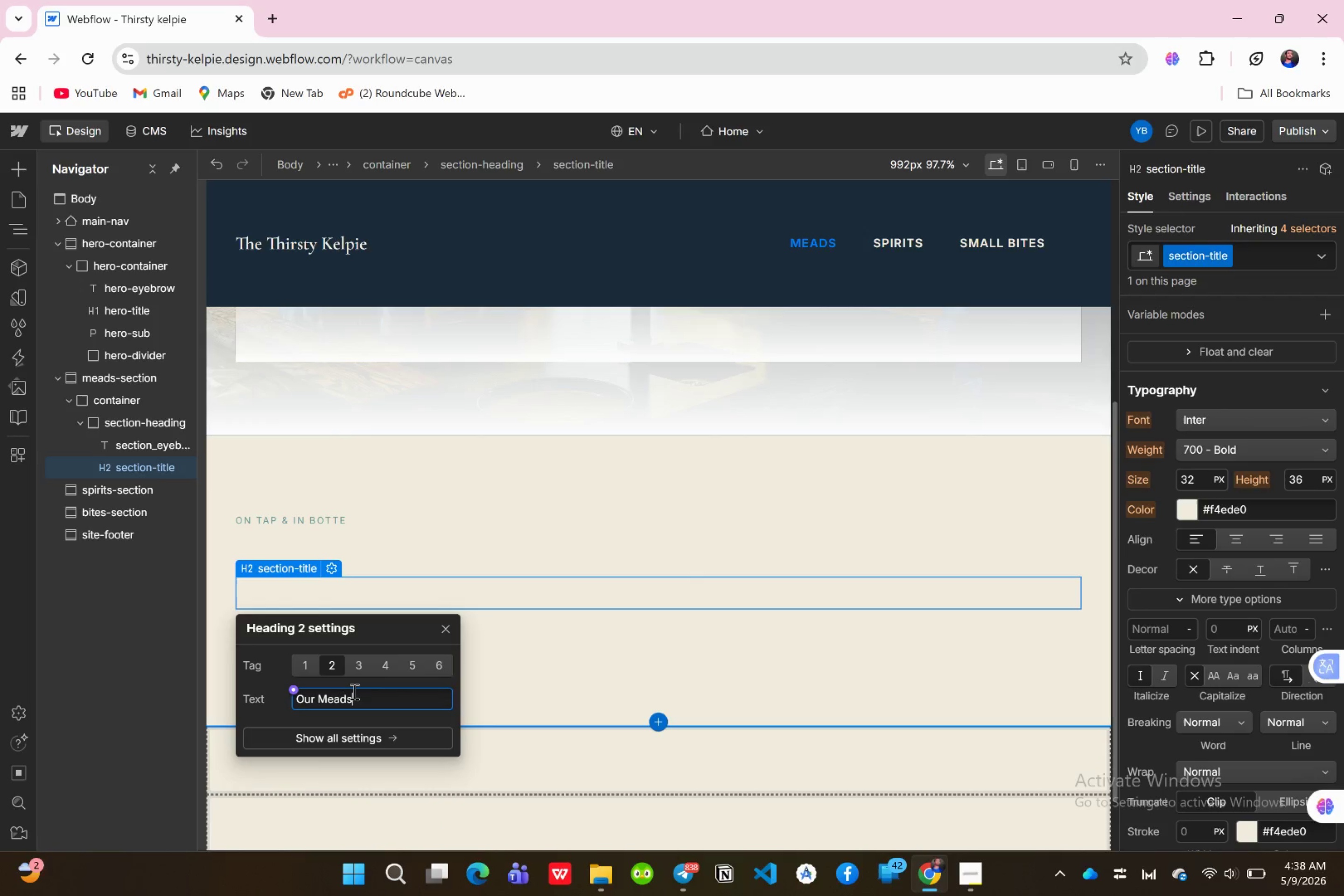 
key(Enter)
 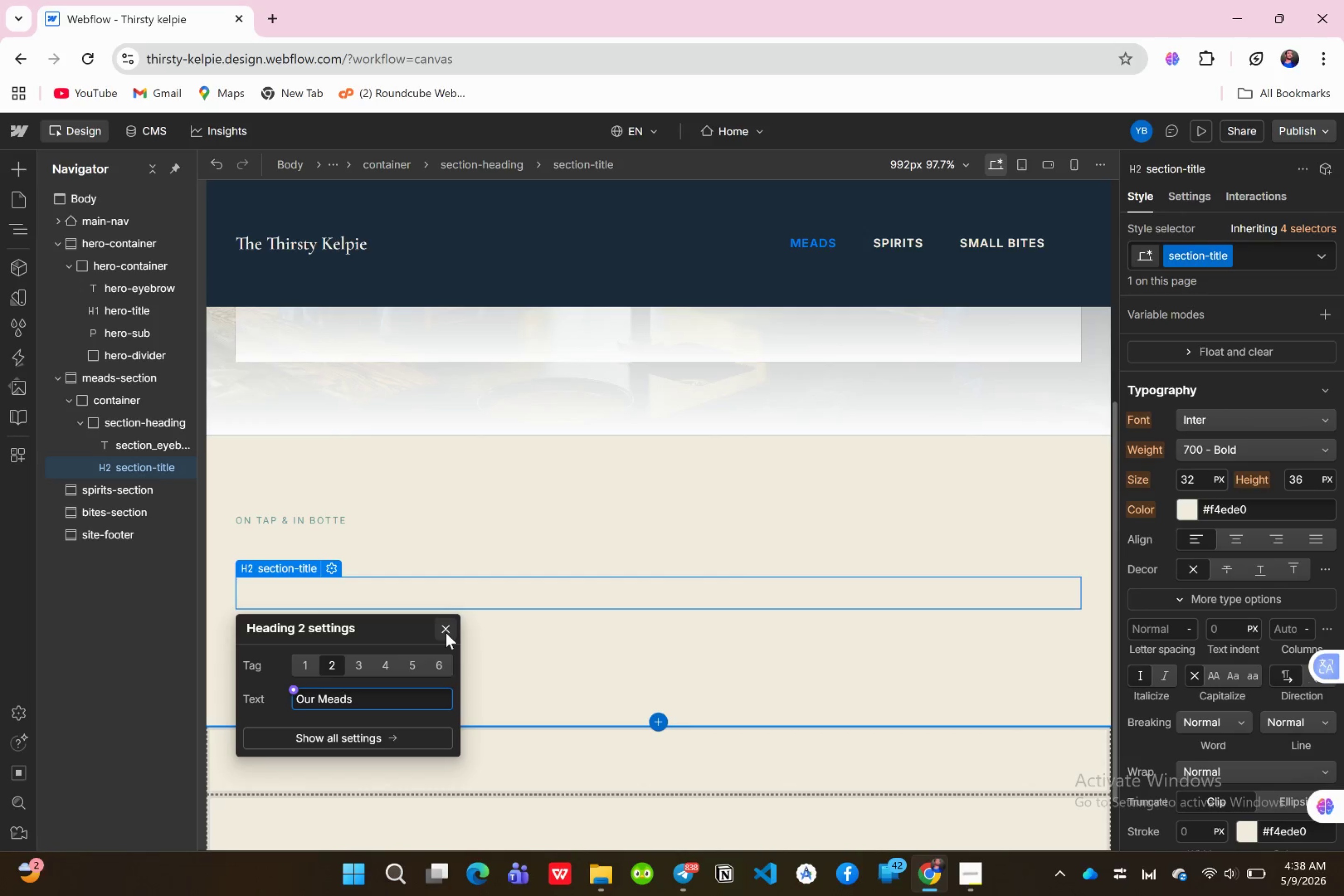 
wait(5.49)
 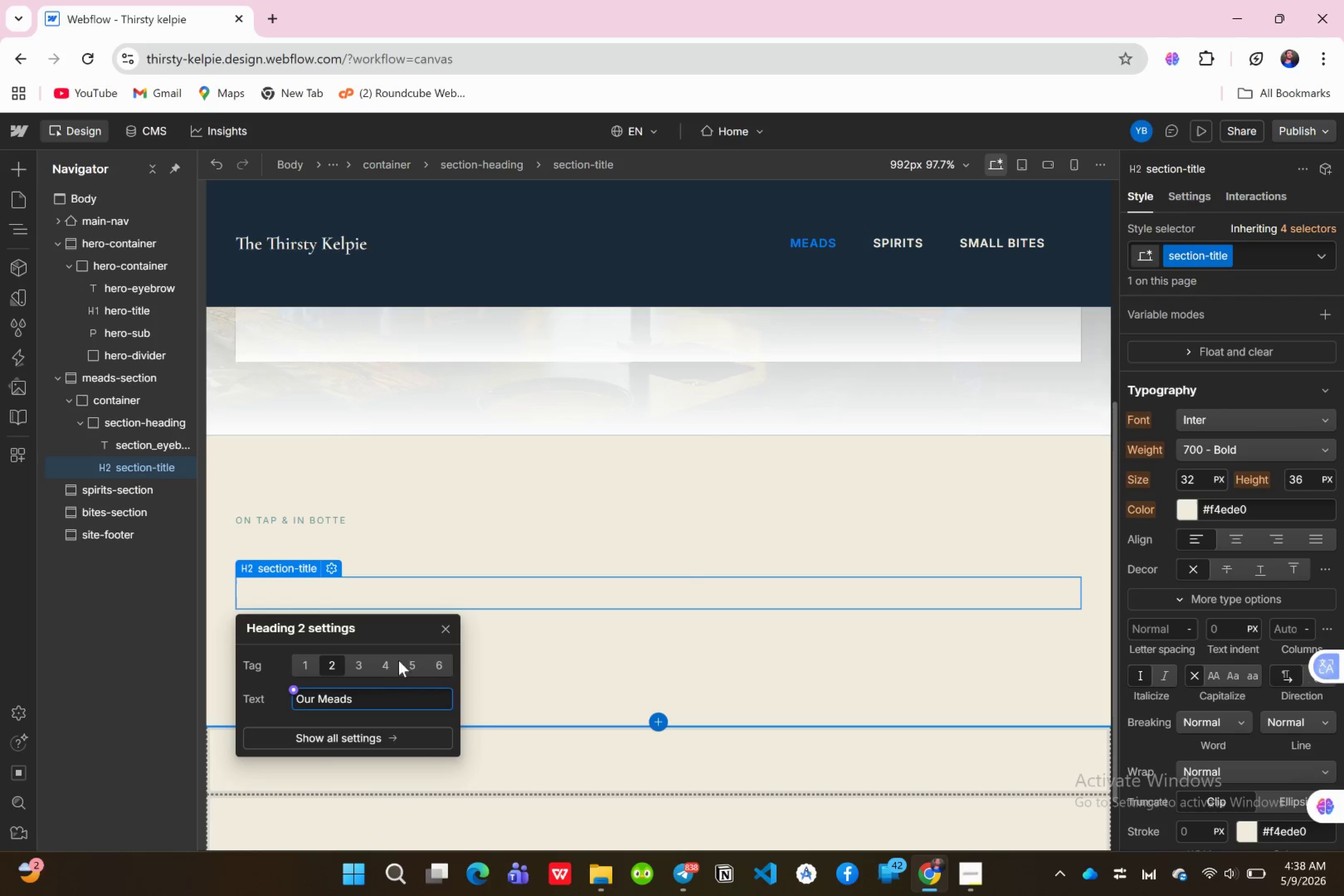 
left_click([446, 632])
 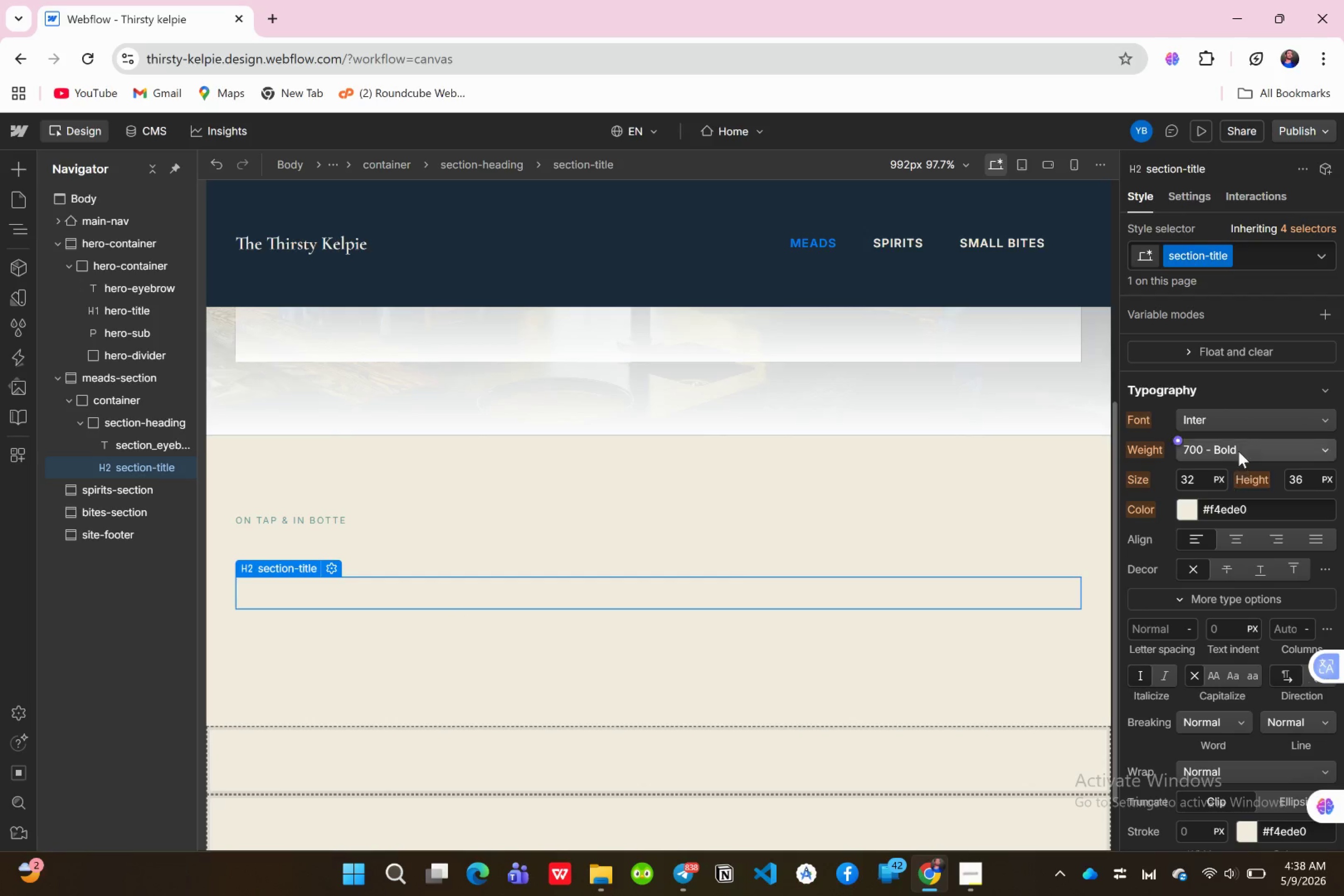 
left_click([1219, 416])
 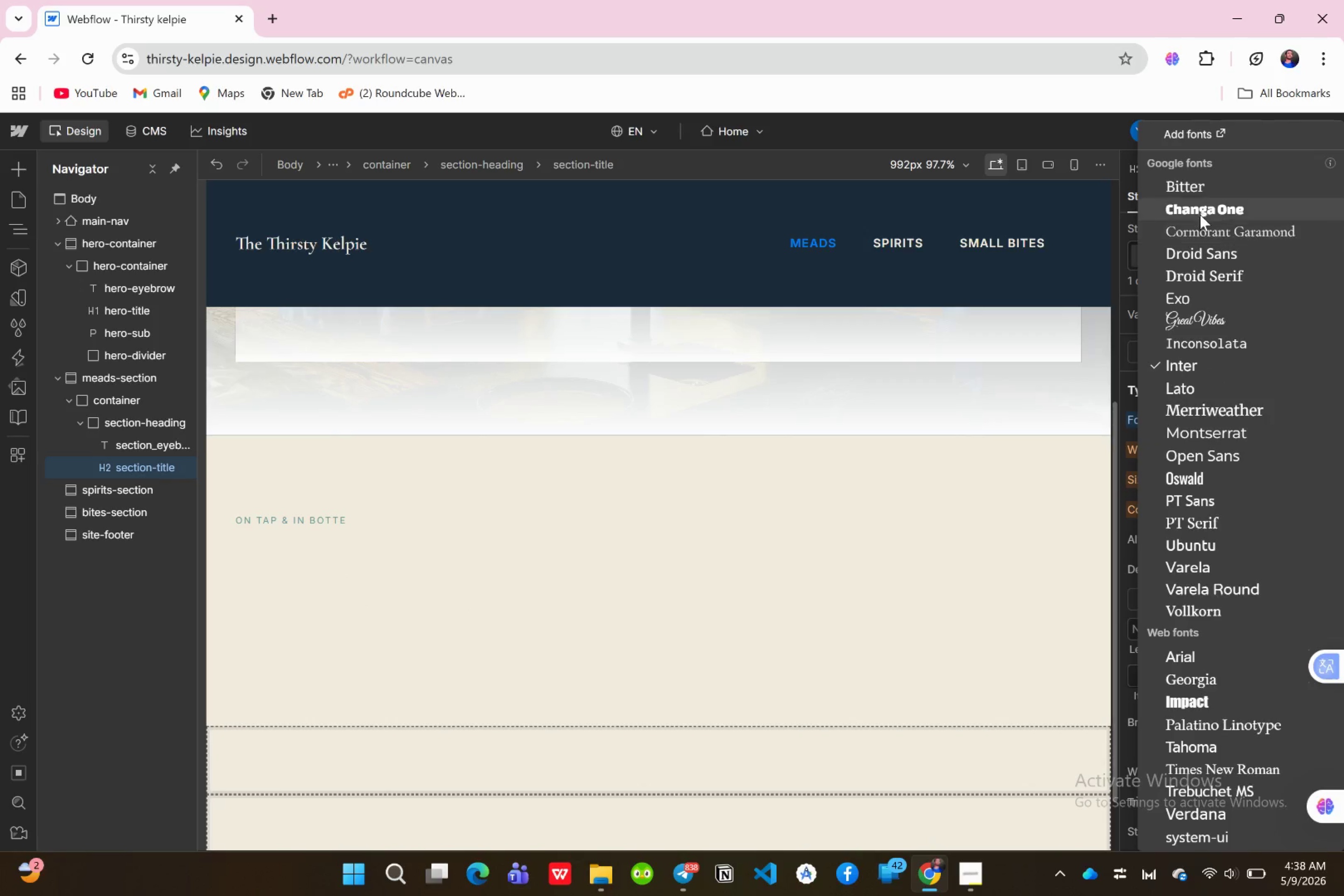 
left_click([1205, 234])
 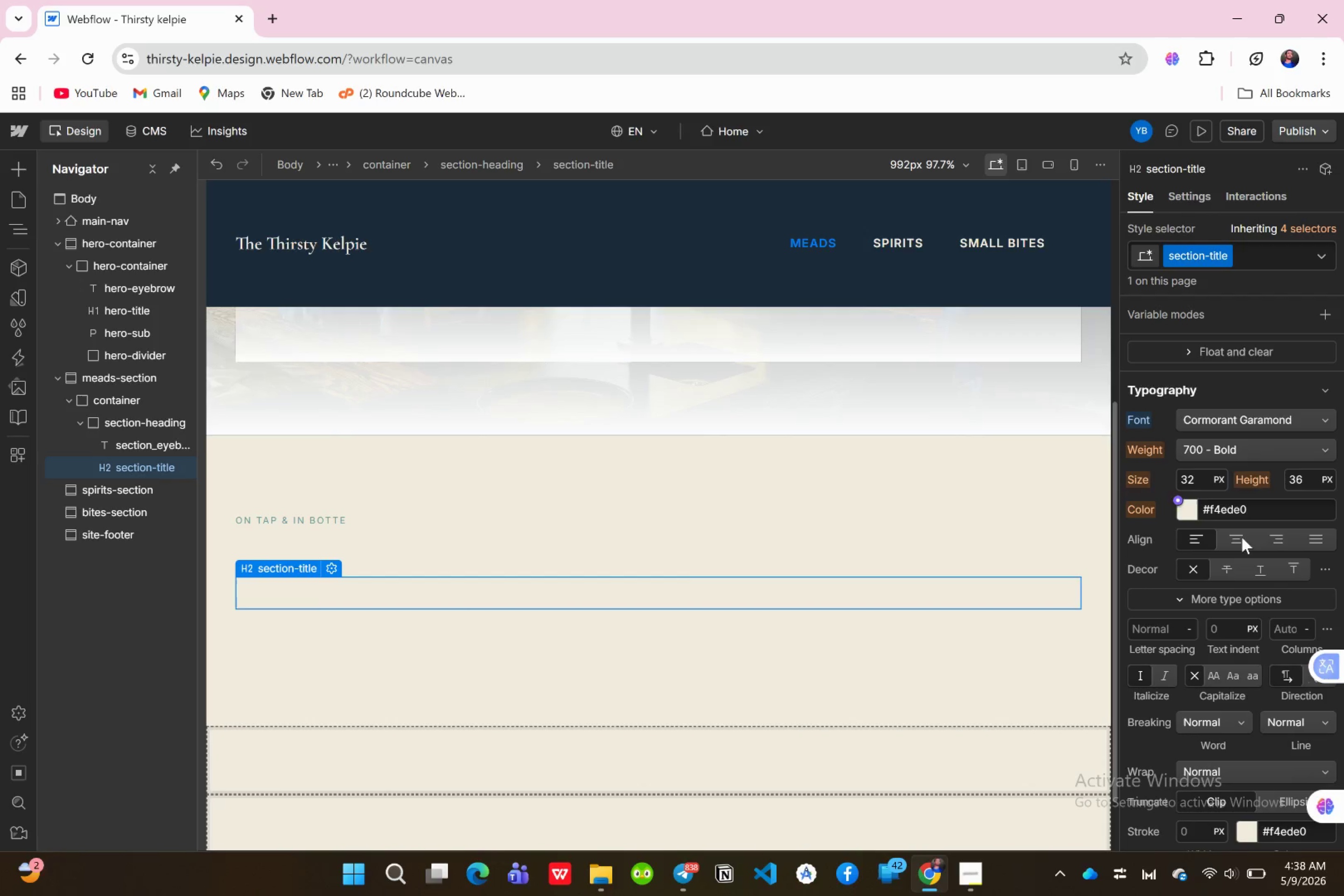 
wait(5.14)
 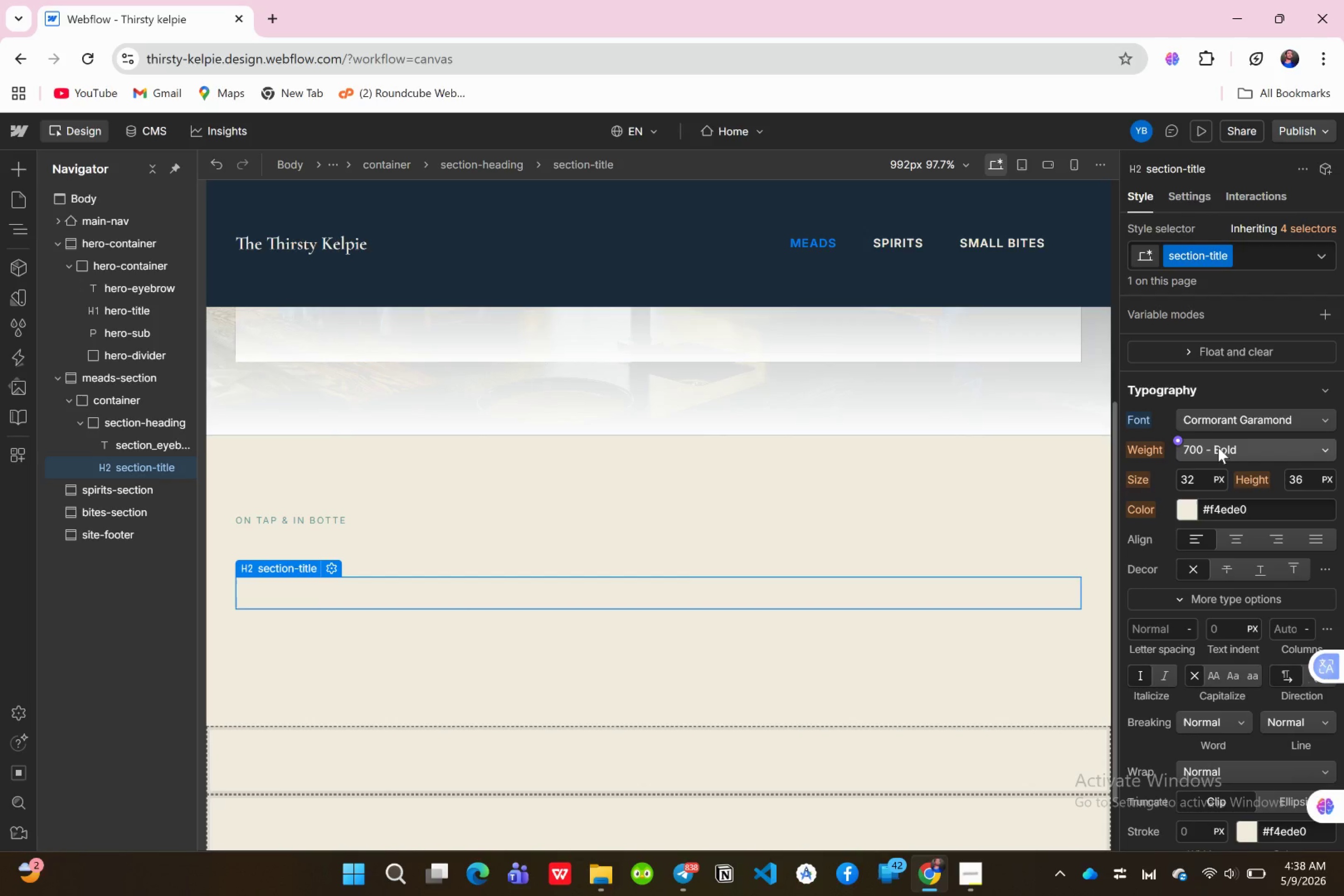 
left_click([1198, 476])
 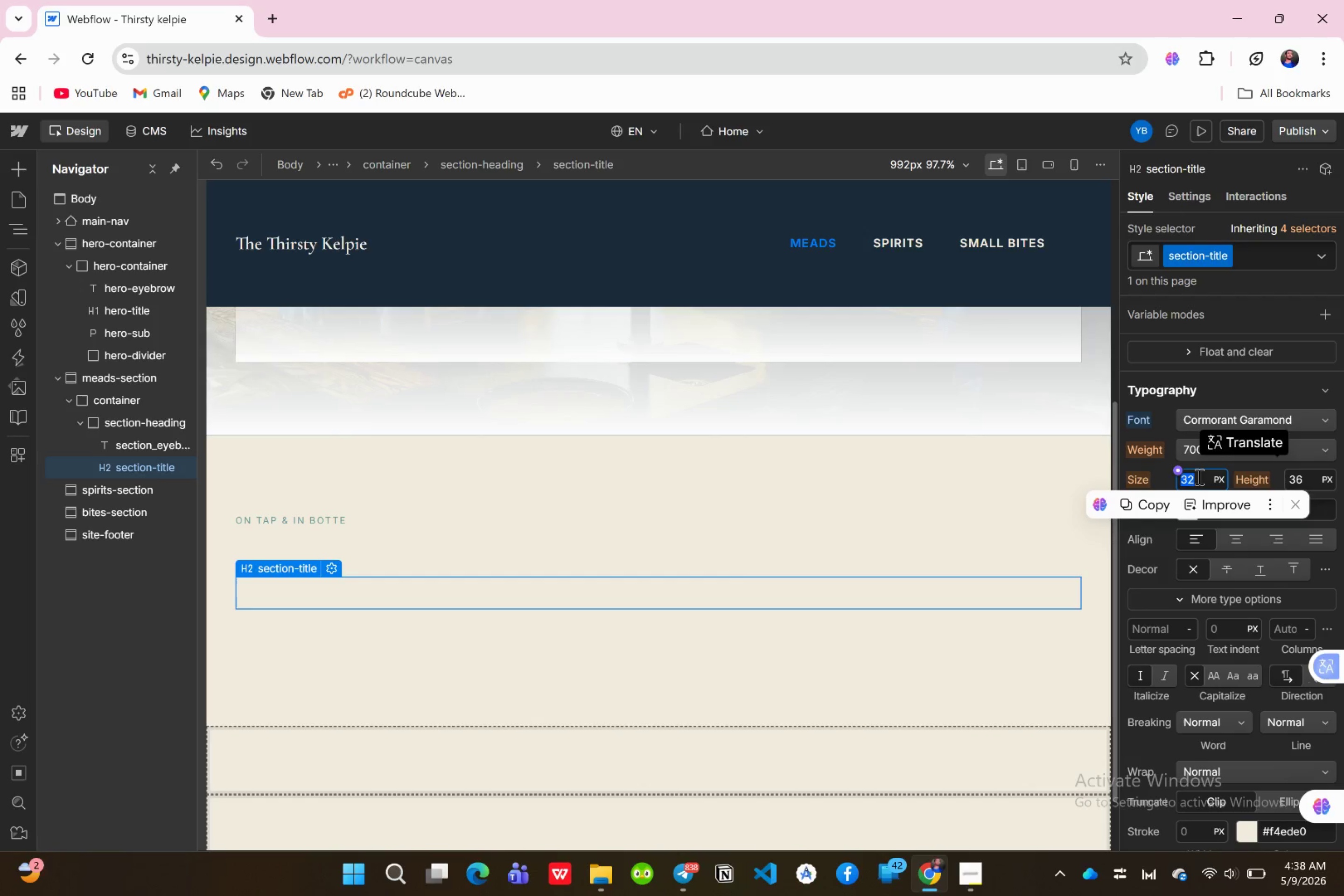 
type(42)
 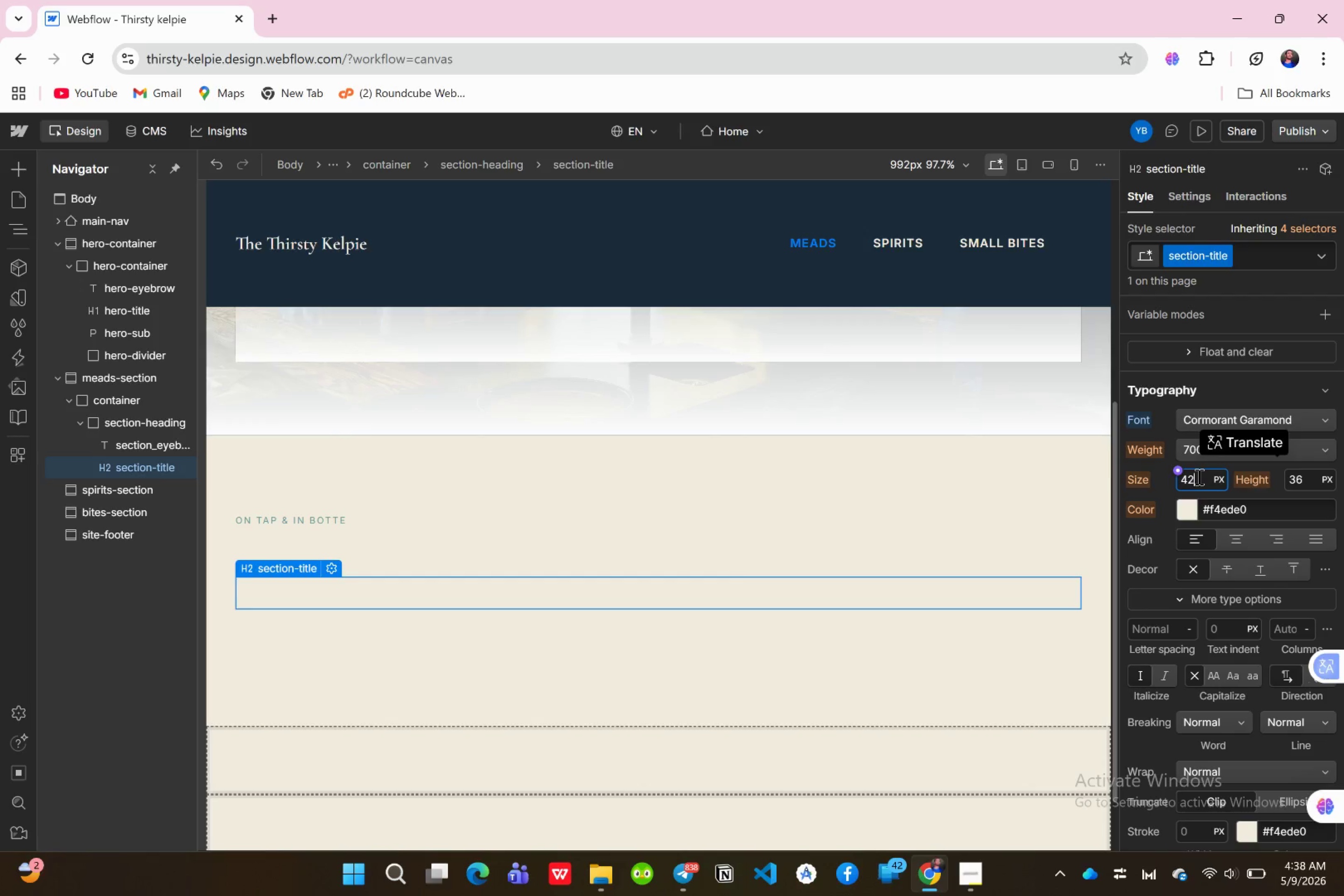 
key(Enter)
 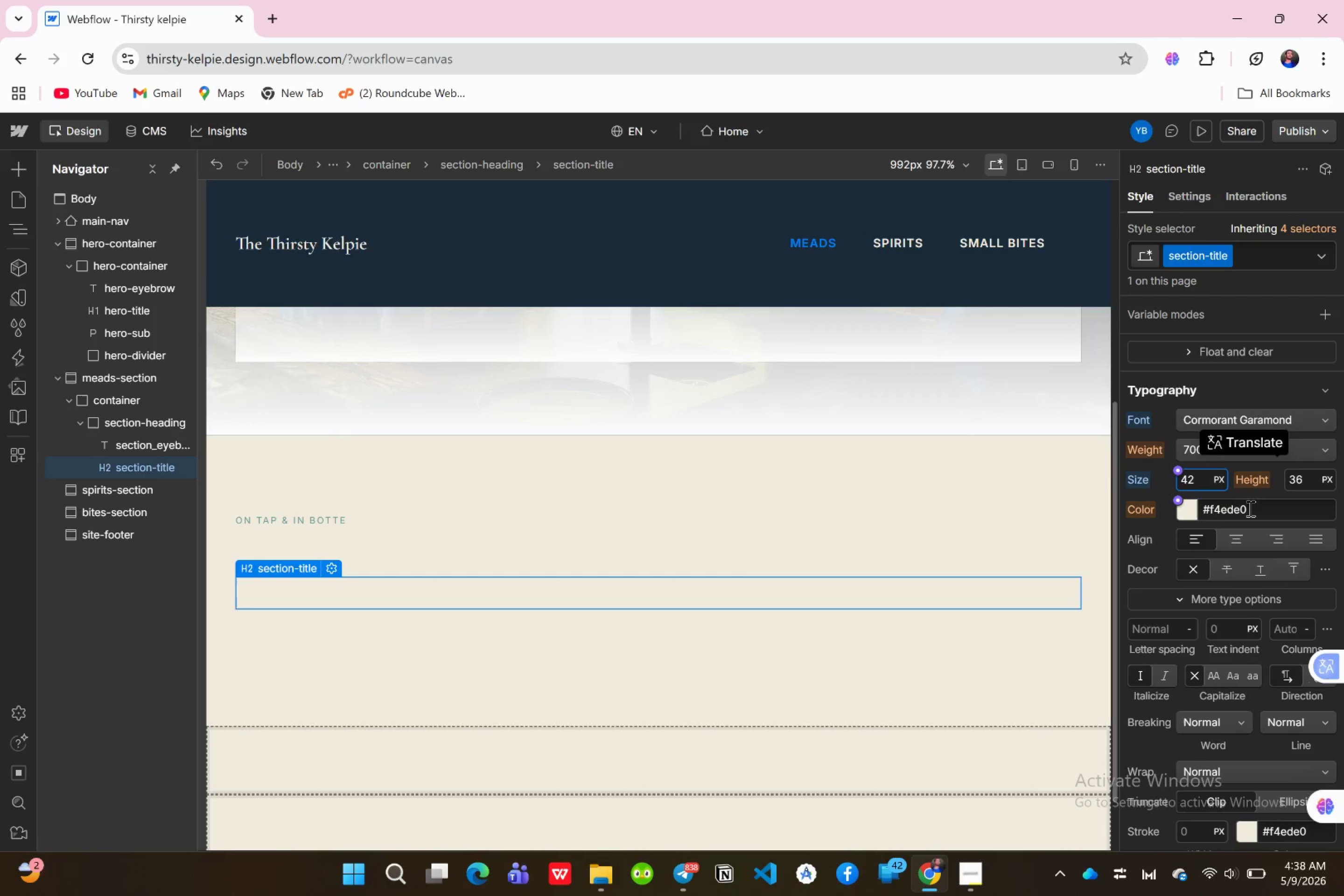 
wait(5.52)
 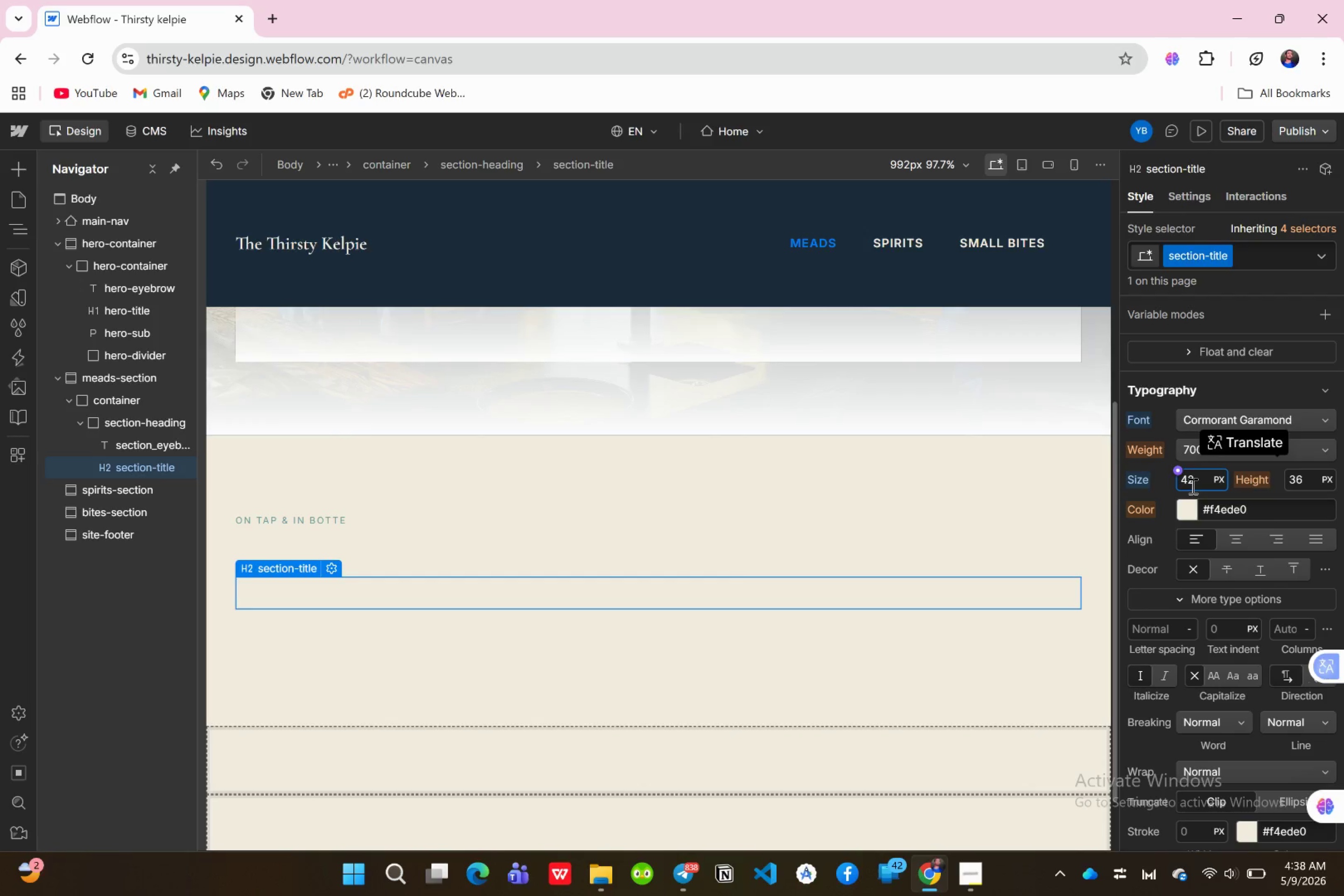 
left_click([1258, 506])
 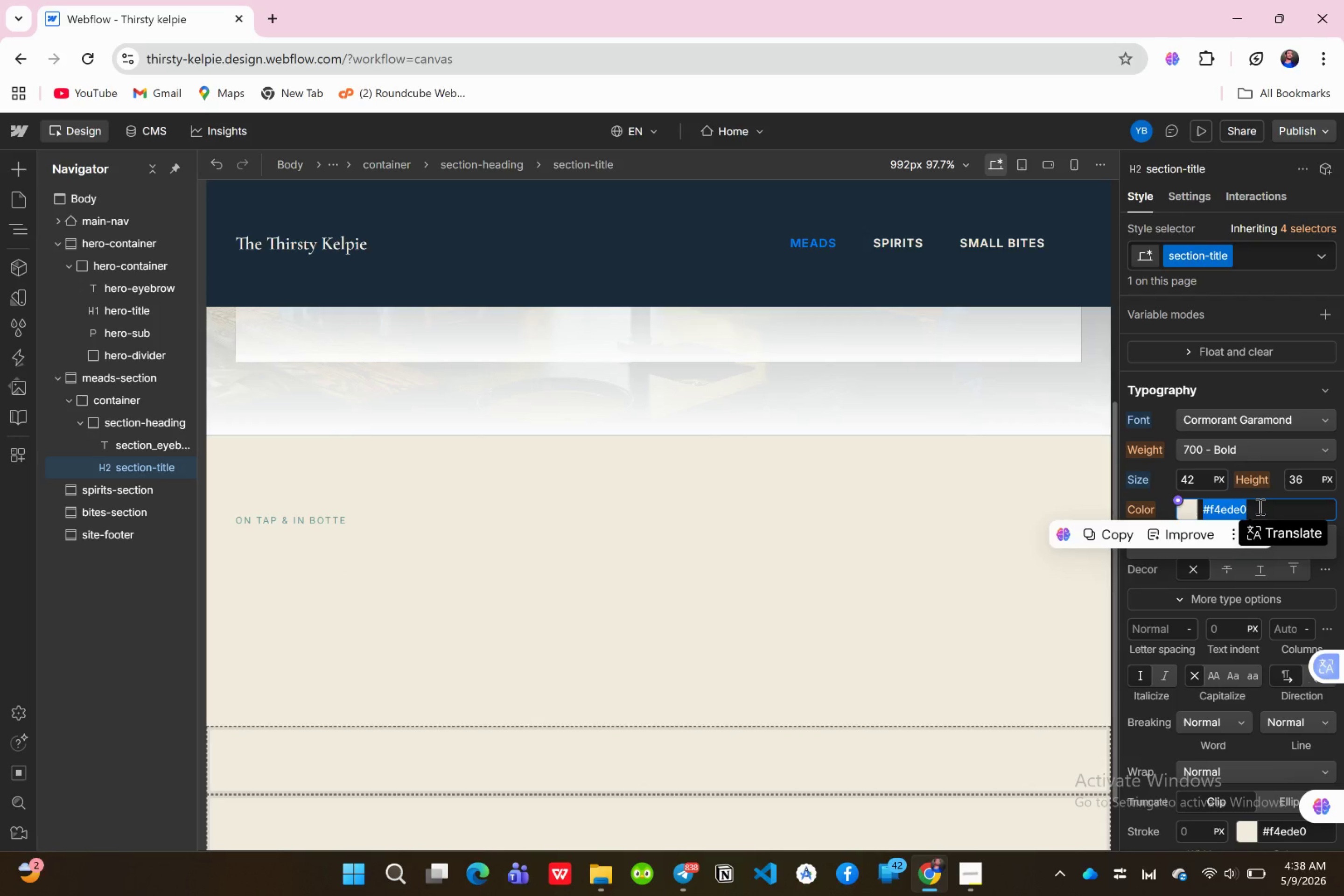 
type(#1c2b3a)
 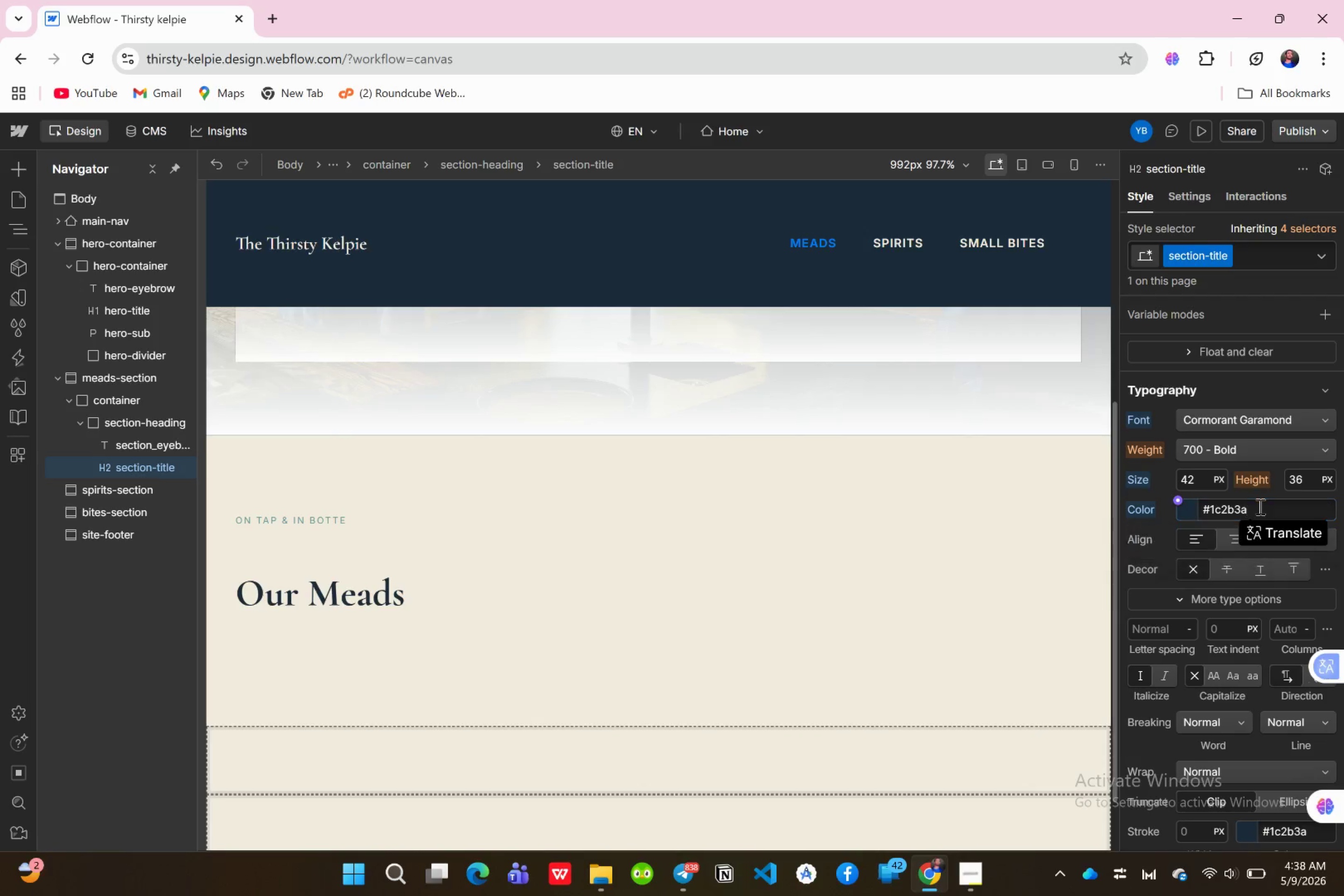 
key(Enter)
 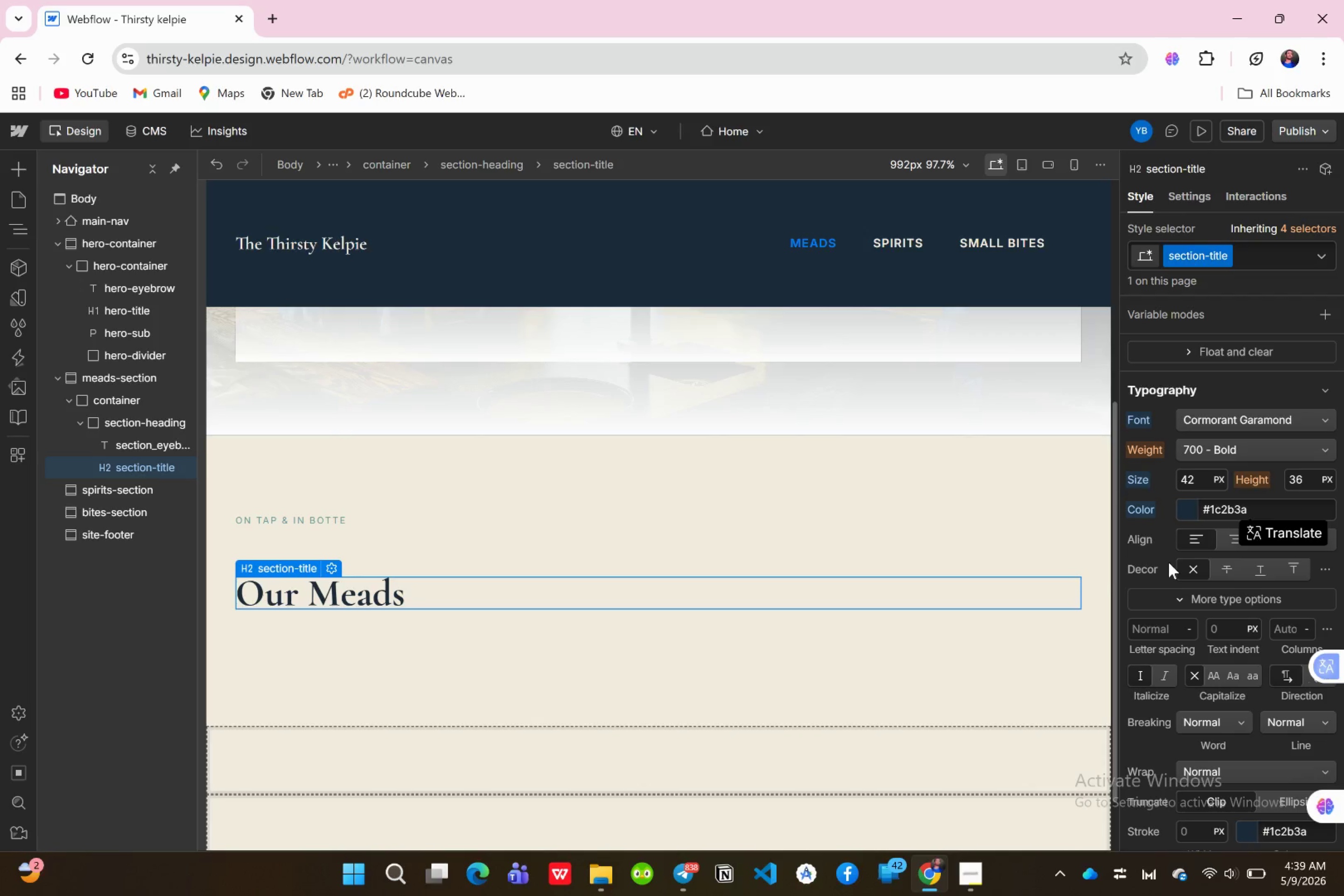 
wait(11.1)
 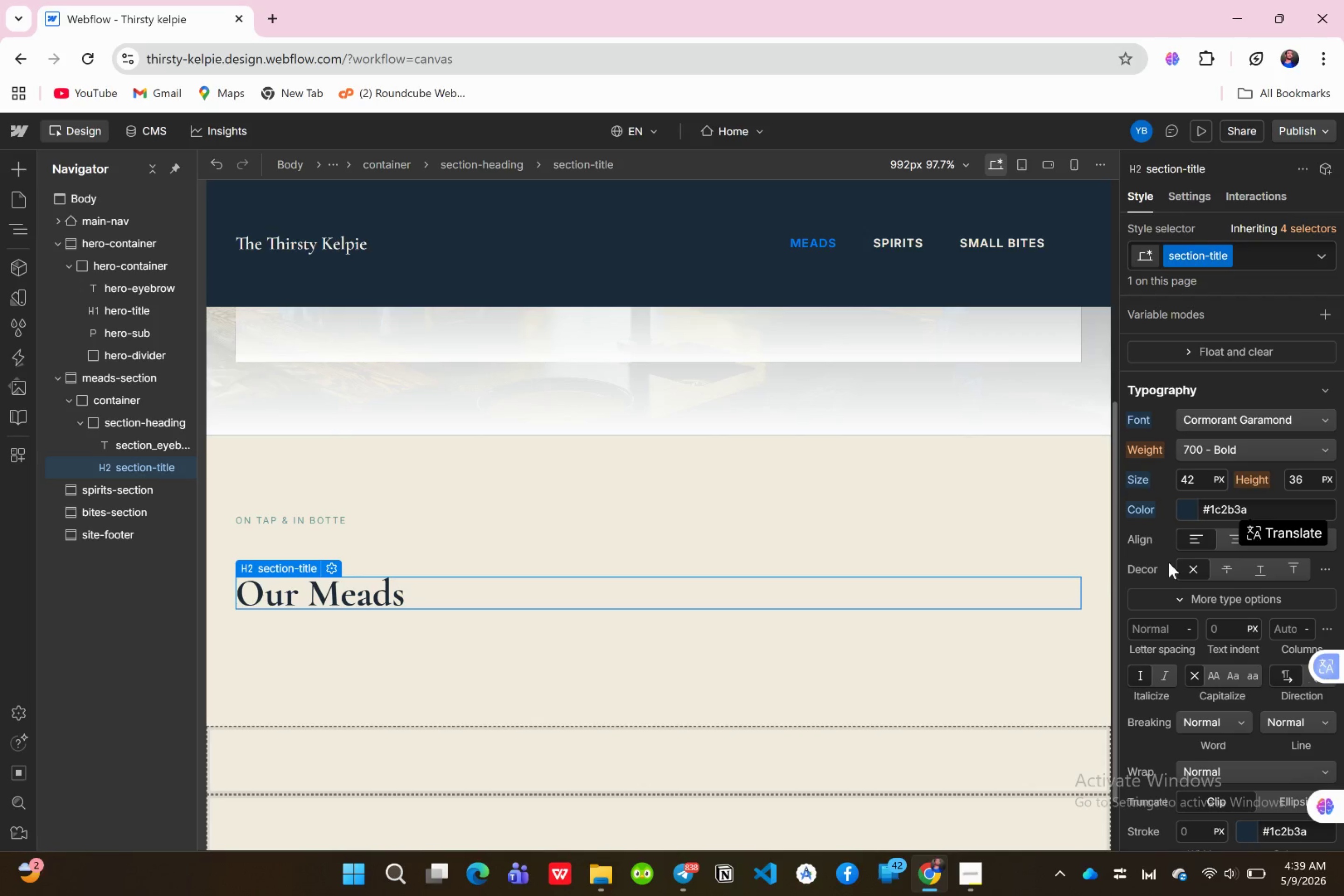 
scroll: coordinate [1250, 424], scroll_direction: up, amount: 4.0
 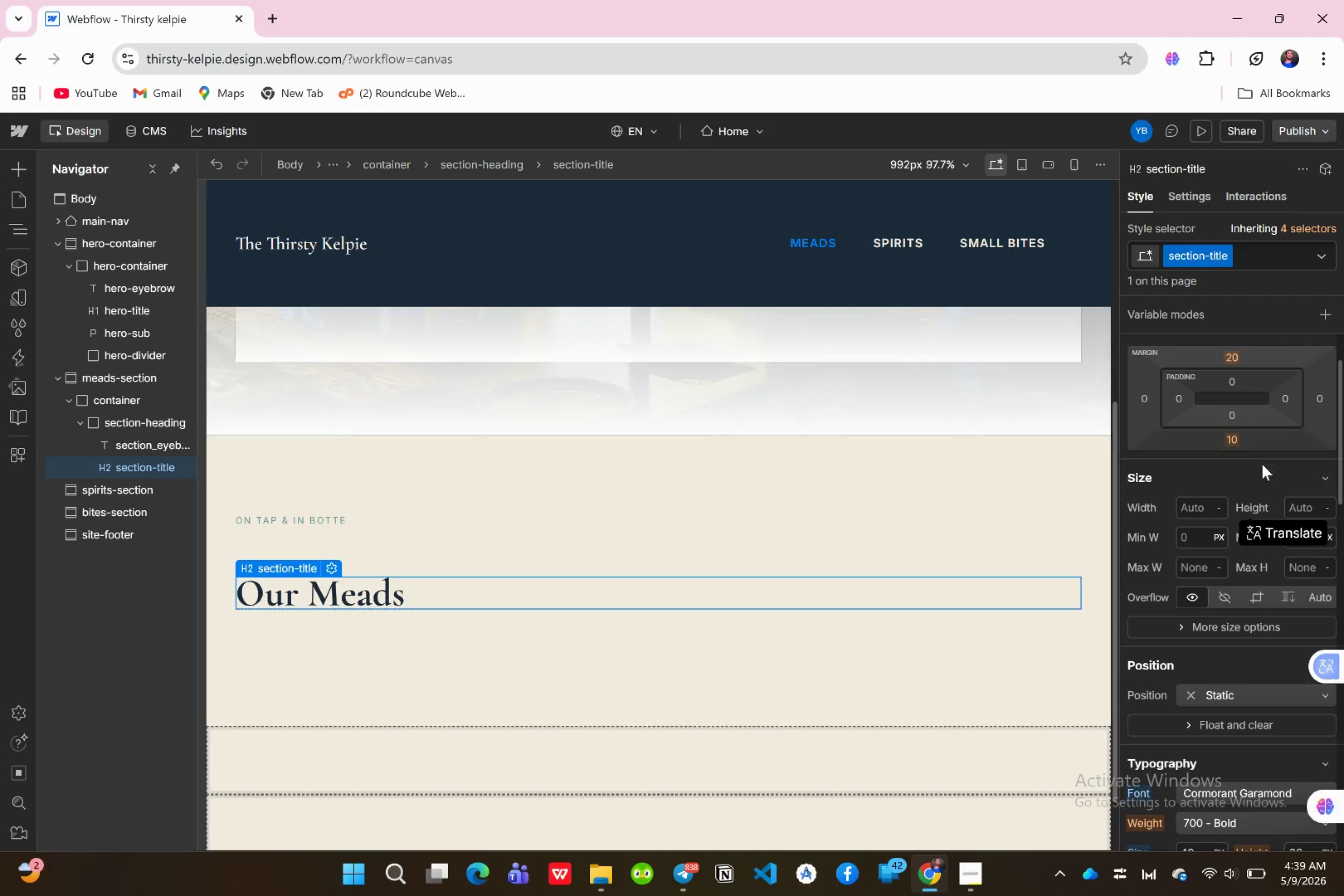 
scroll: coordinate [1263, 473], scroll_direction: down, amount: 1.0
 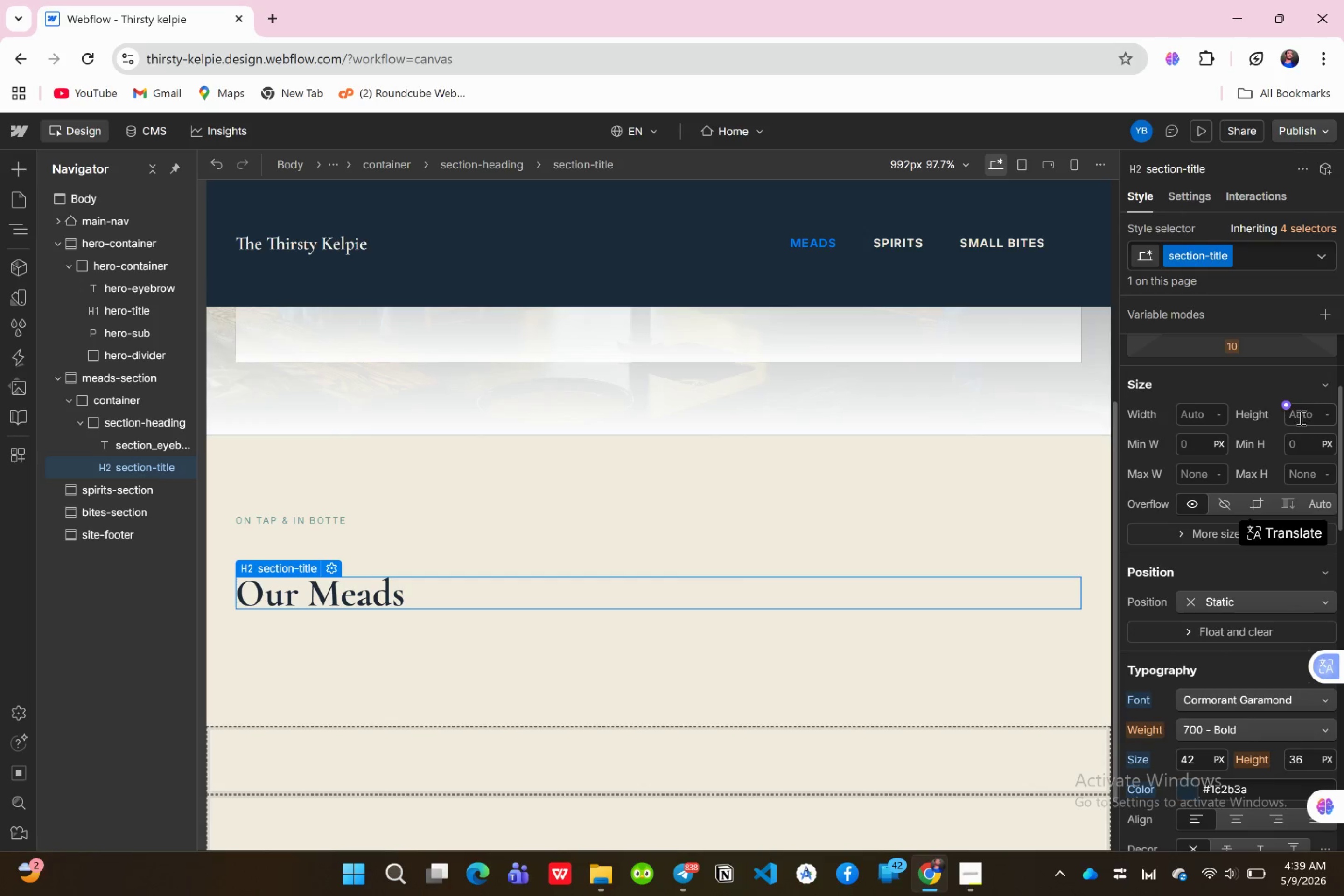 
left_click([1305, 413])
 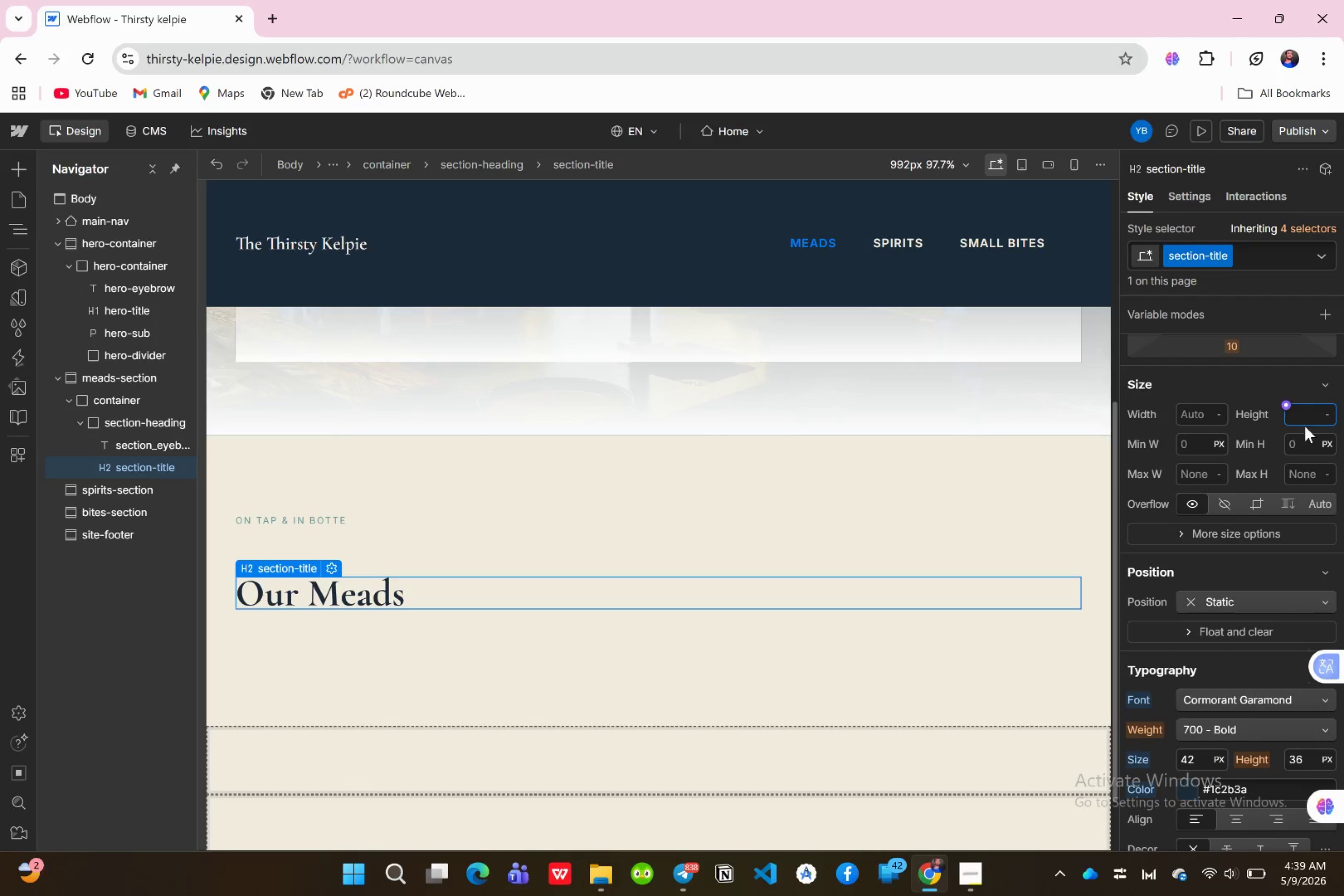 
type(1.15)
 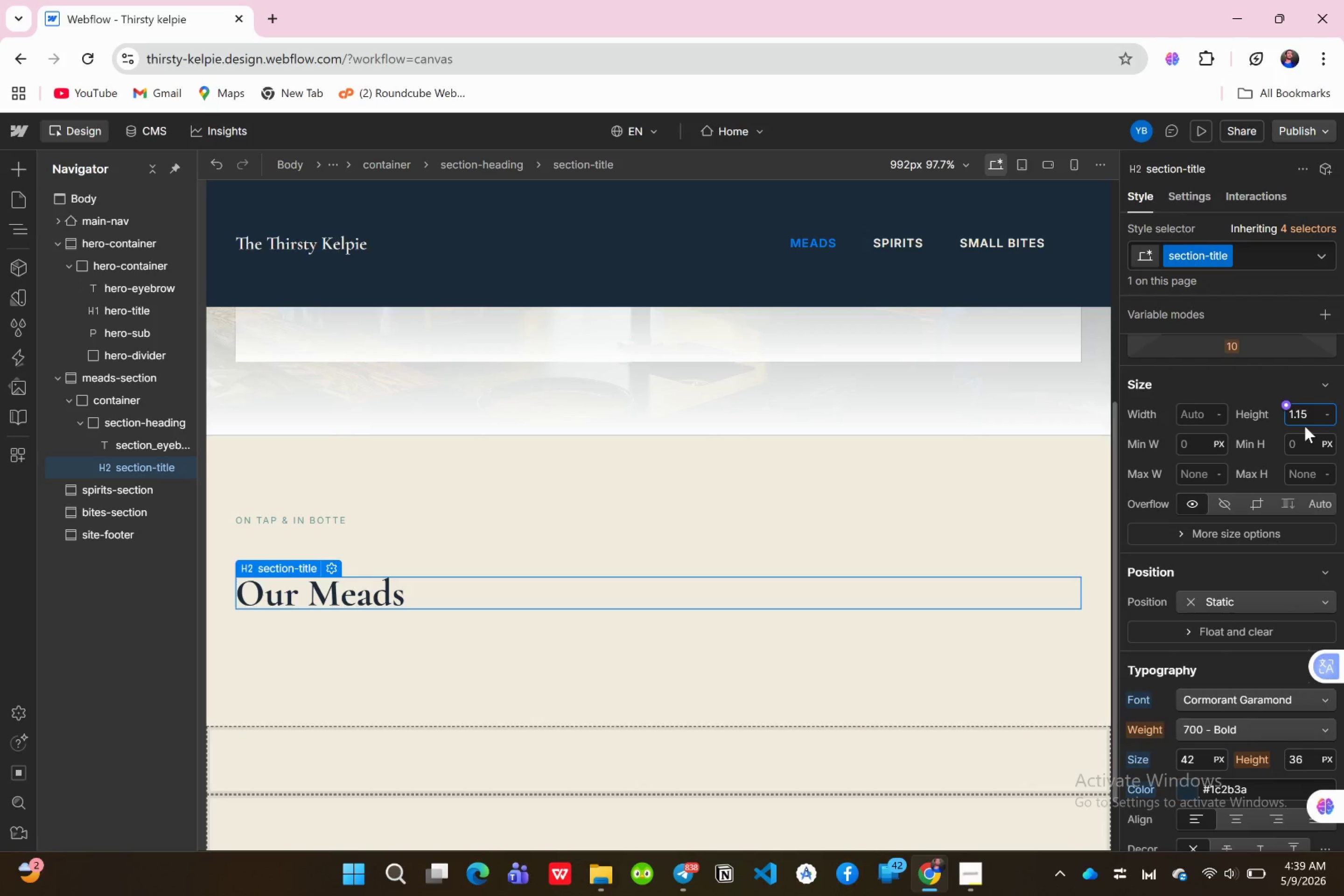 
key(Enter)
 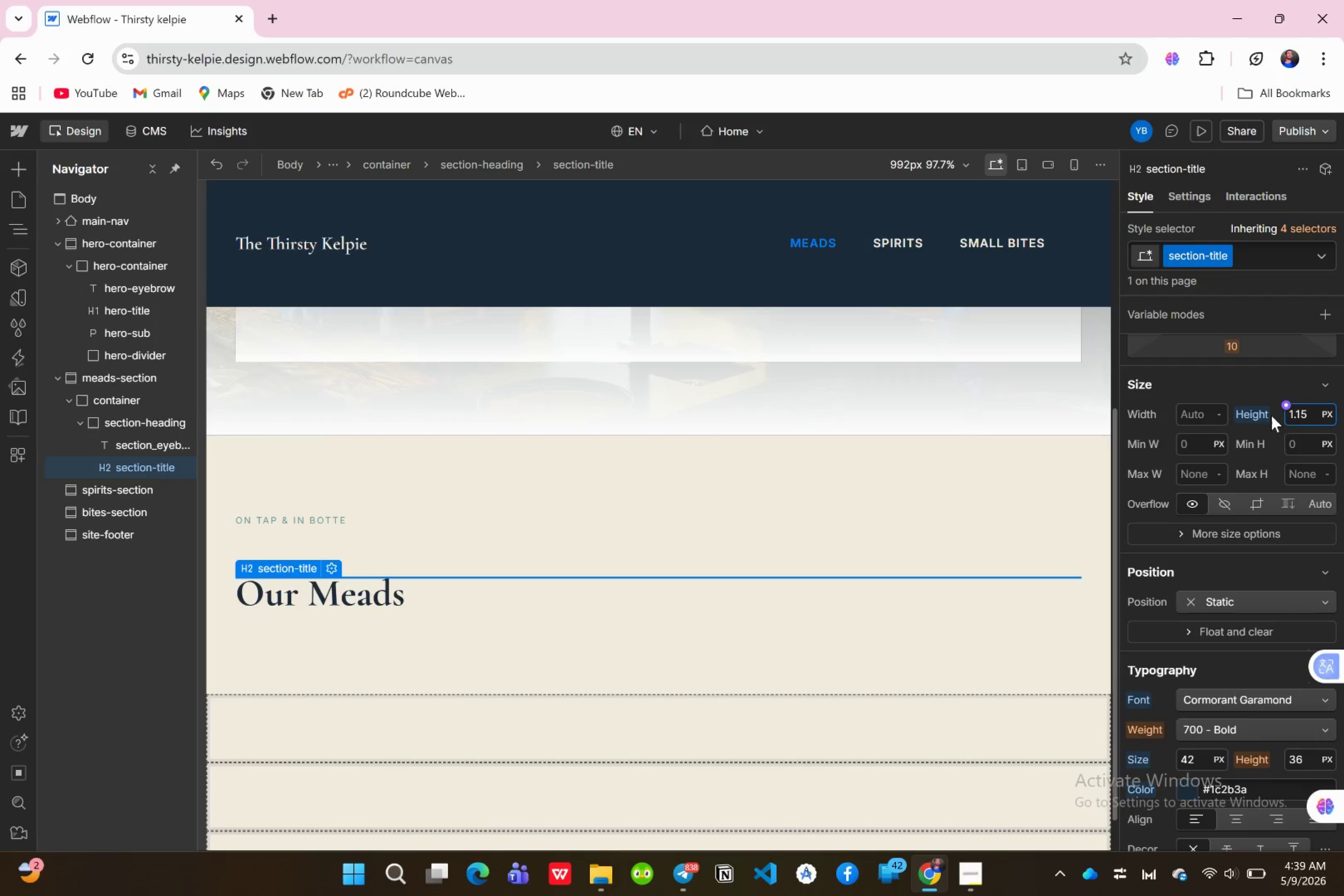 
left_click([1325, 412])
 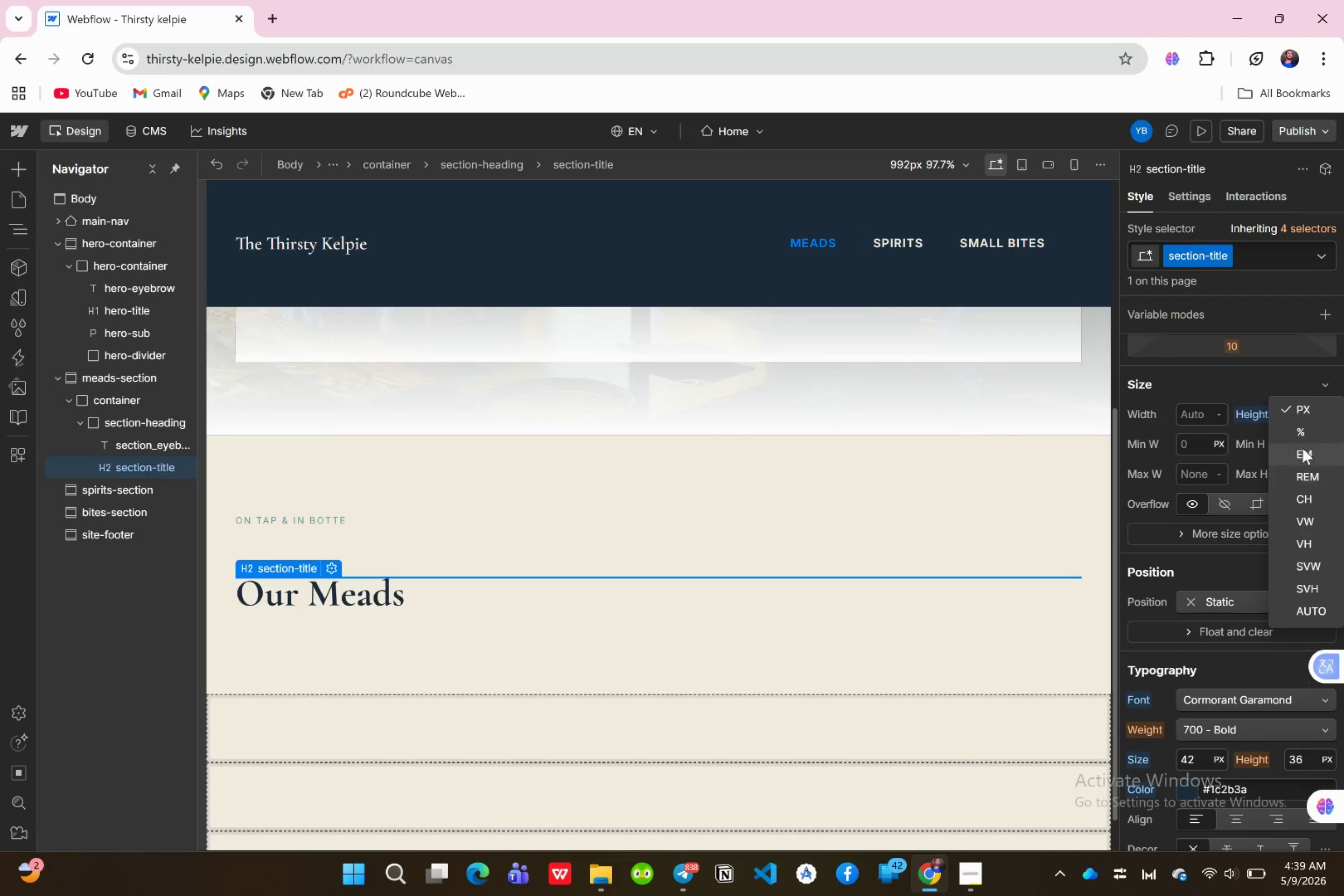 
left_click([1303, 446])
 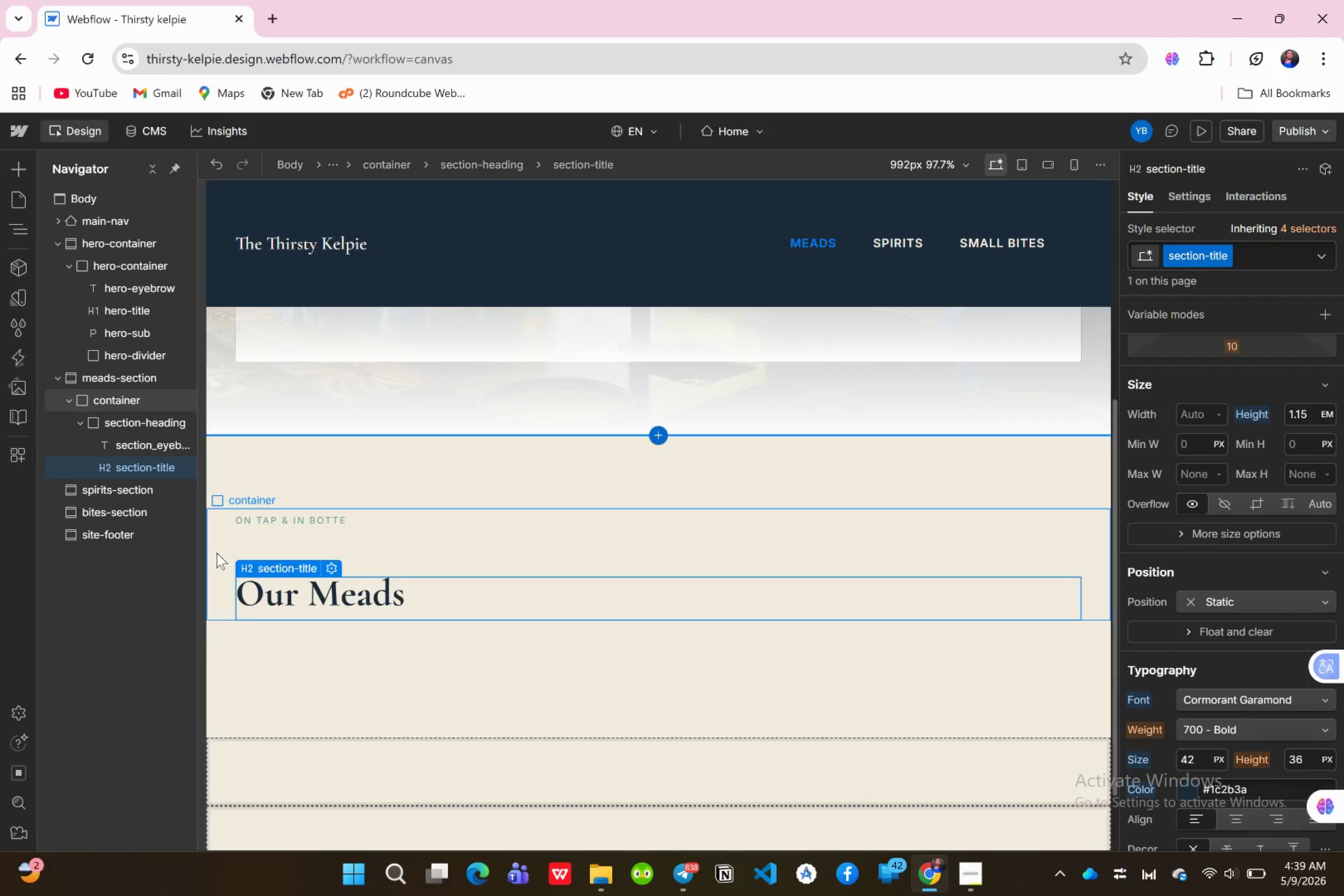 
wait(16.07)
 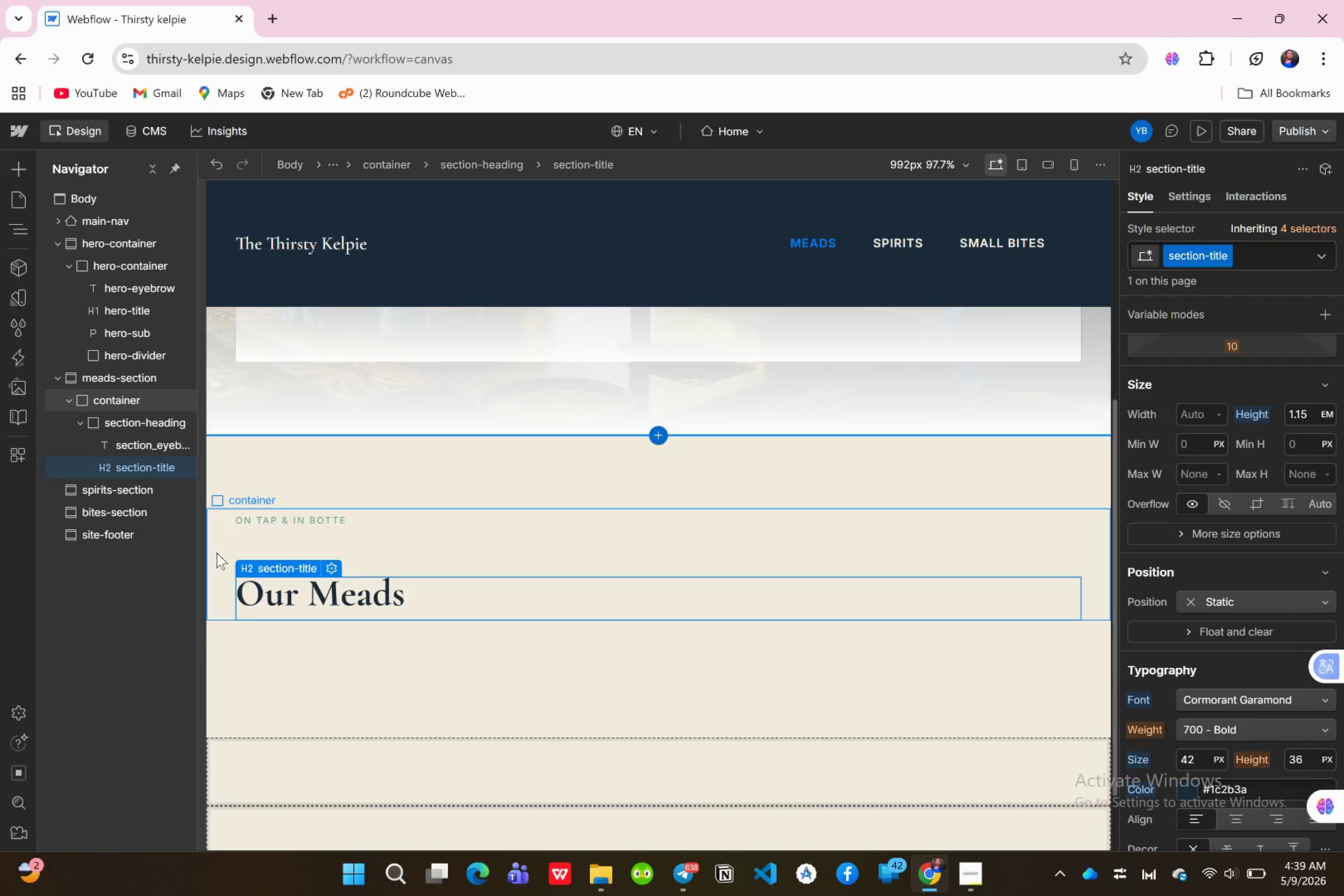 
left_click([18, 177])
 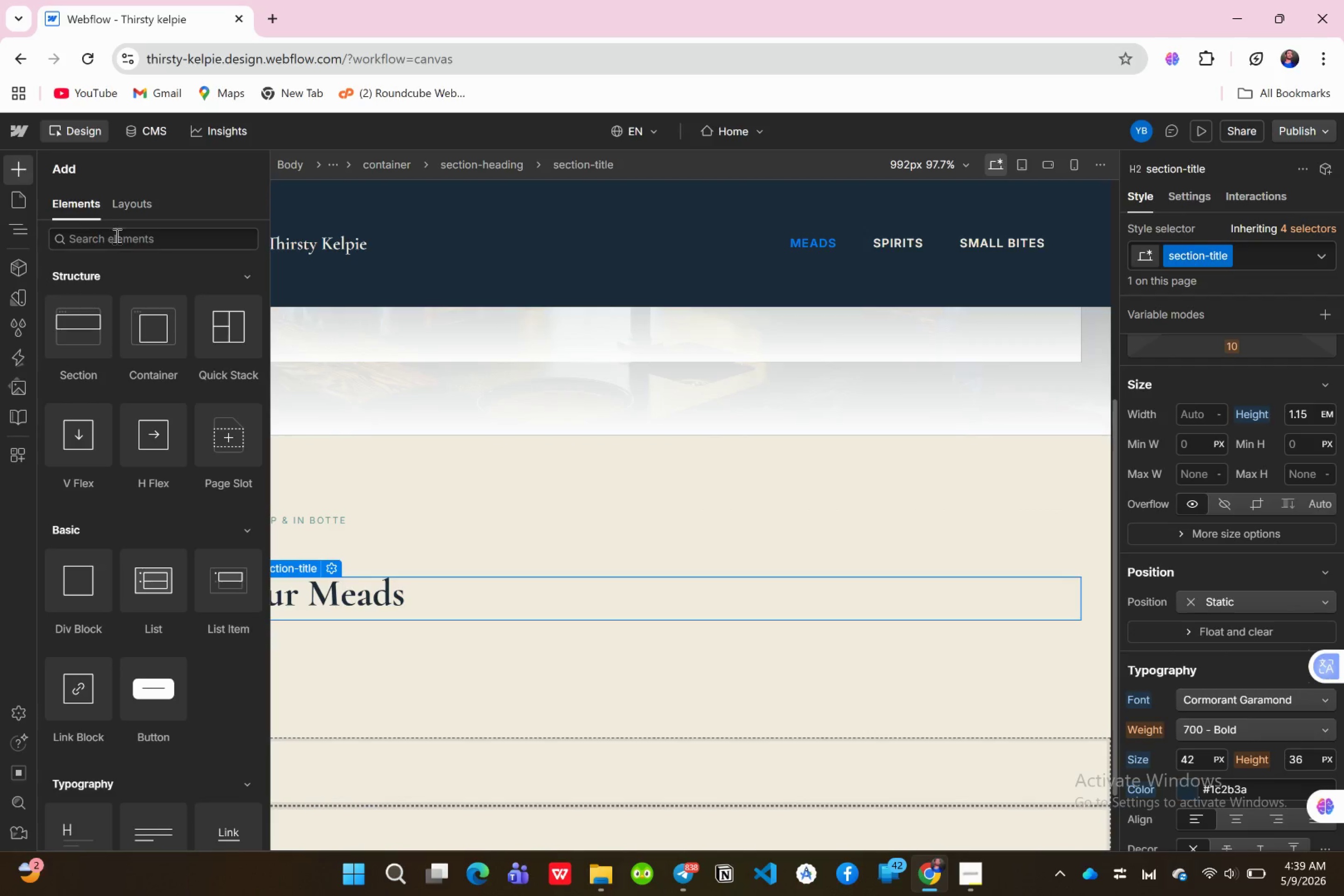 
left_click([112, 233])
 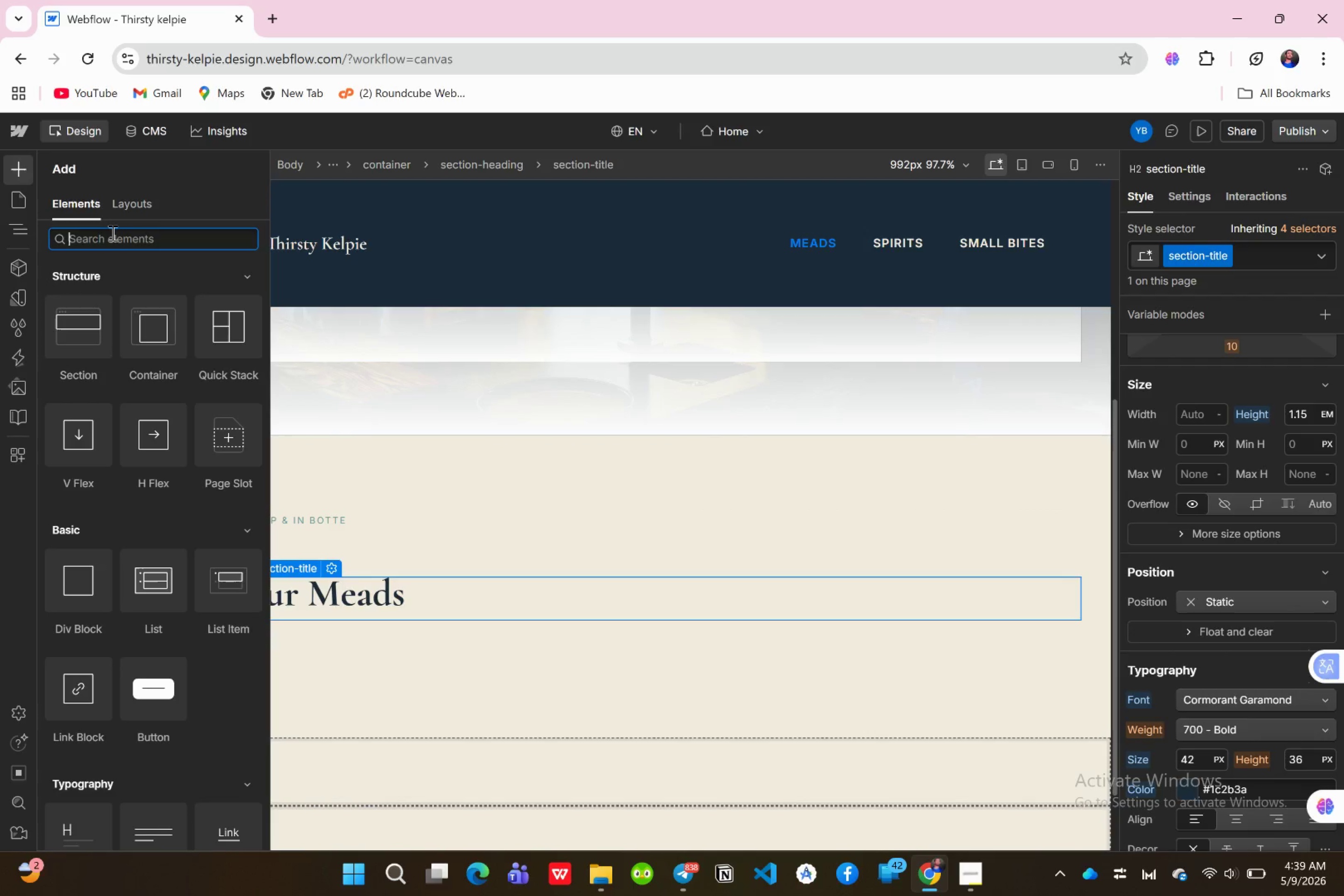 
type(coll)
 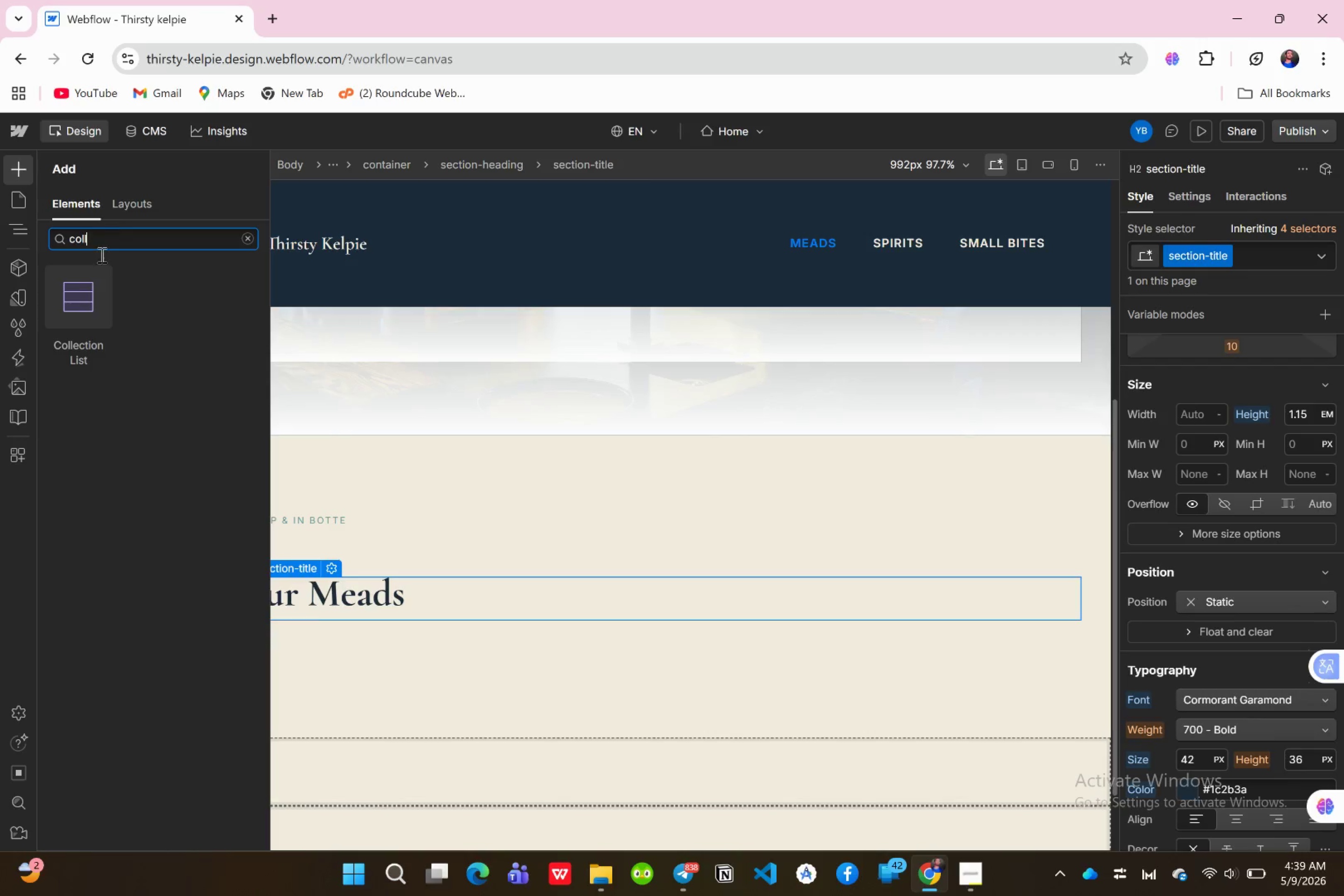 
left_click_drag(start_coordinate=[83, 290], to_coordinate=[134, 482])
 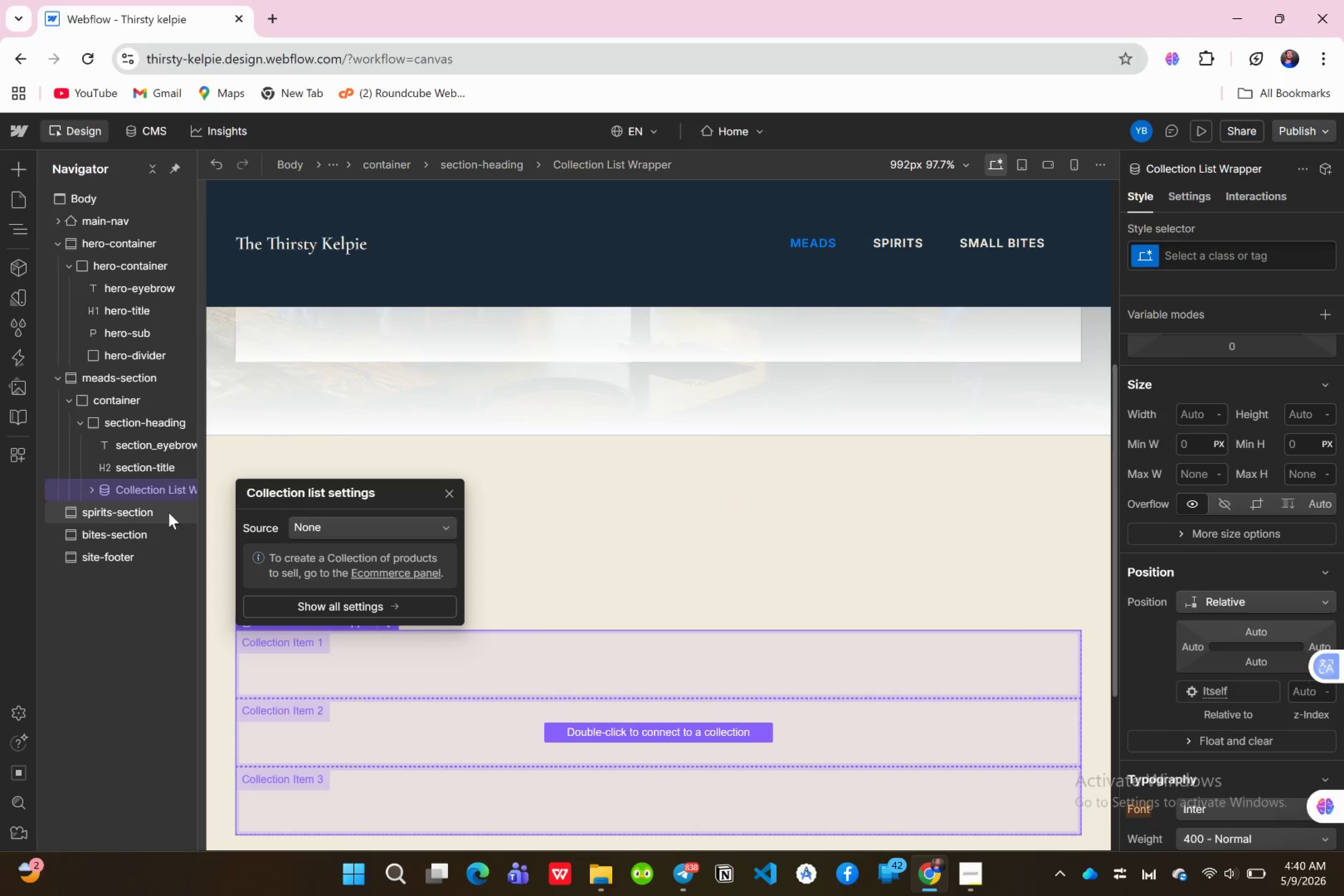 
wait(10.48)
 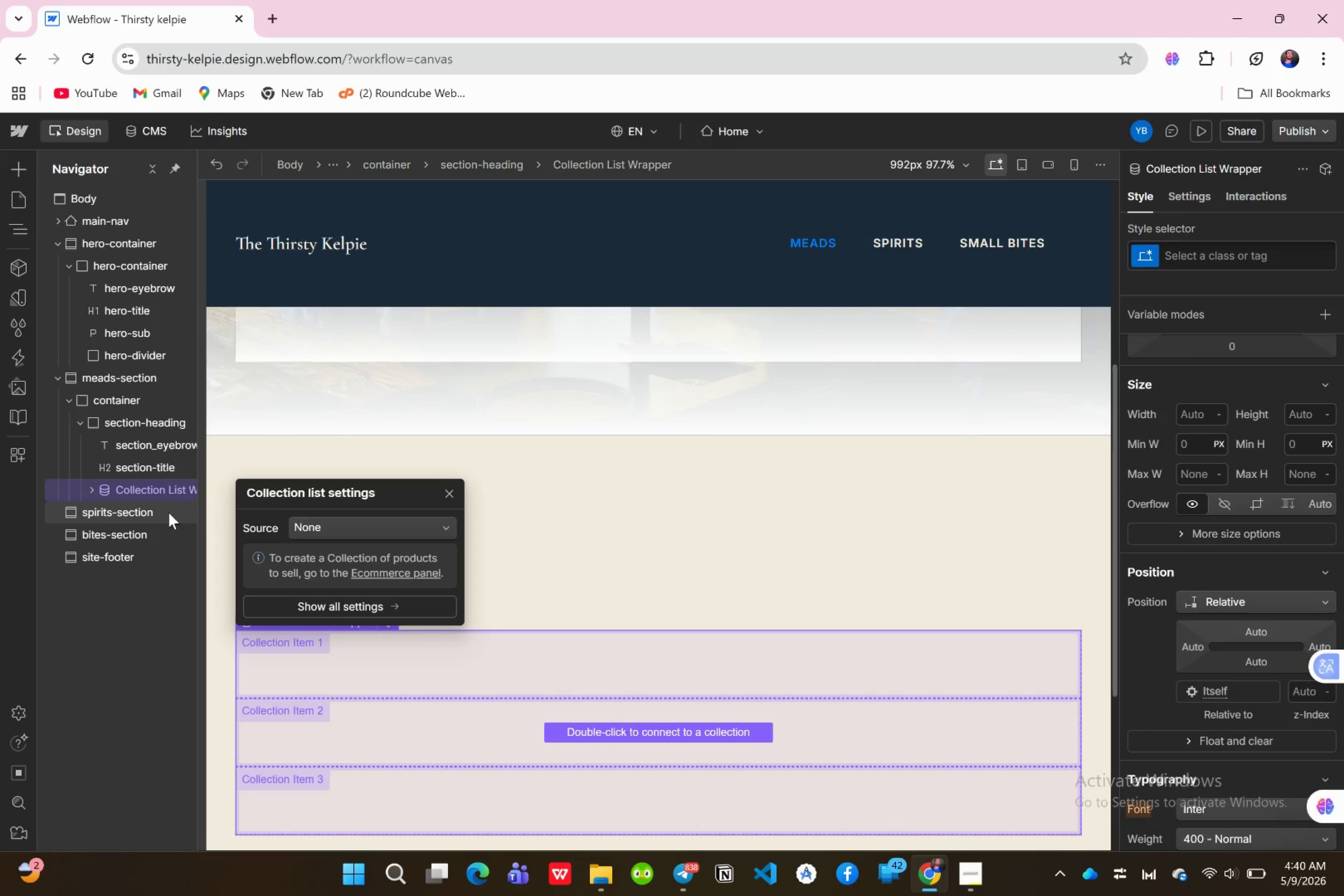 
left_click([320, 538])
 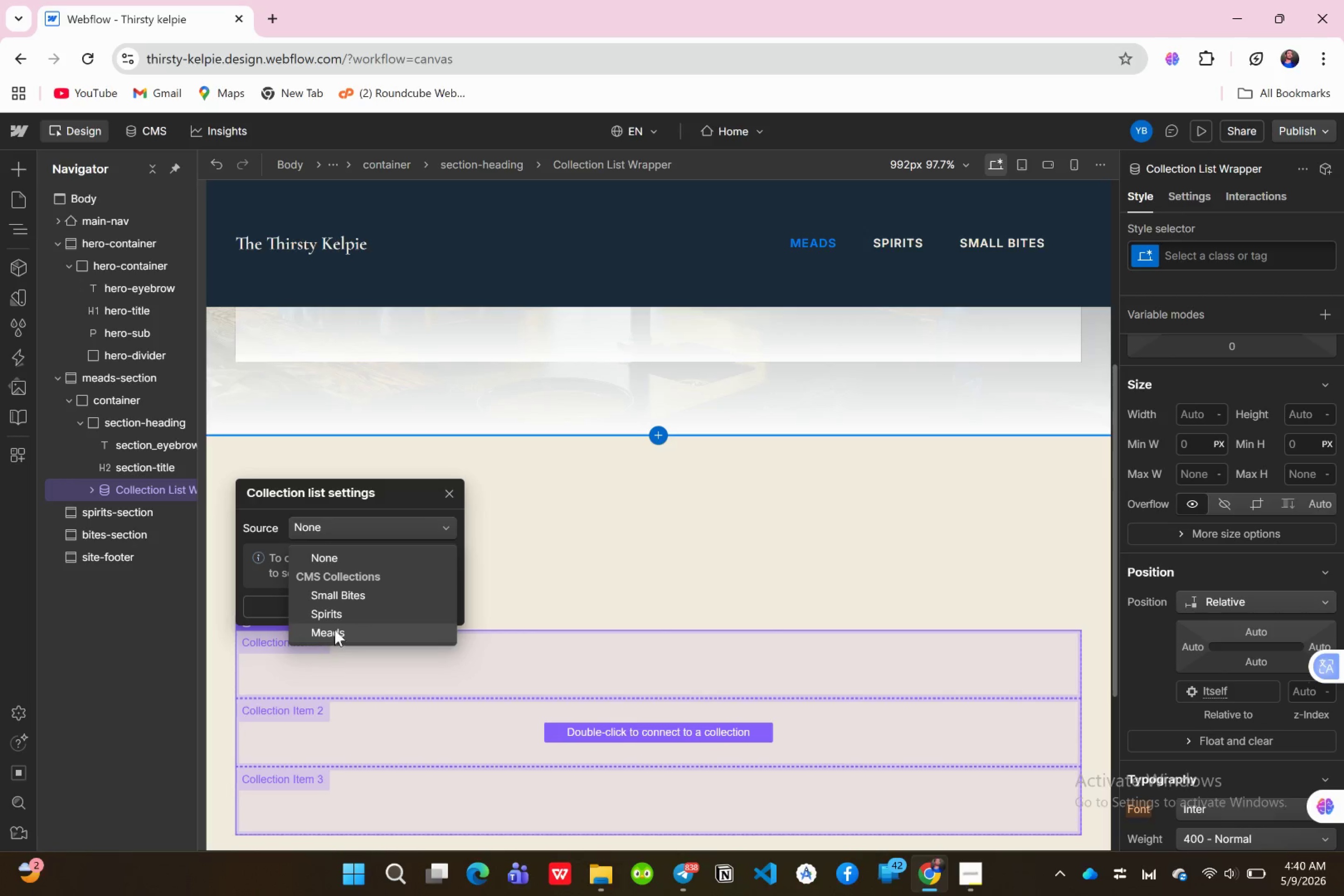 
left_click([332, 627])
 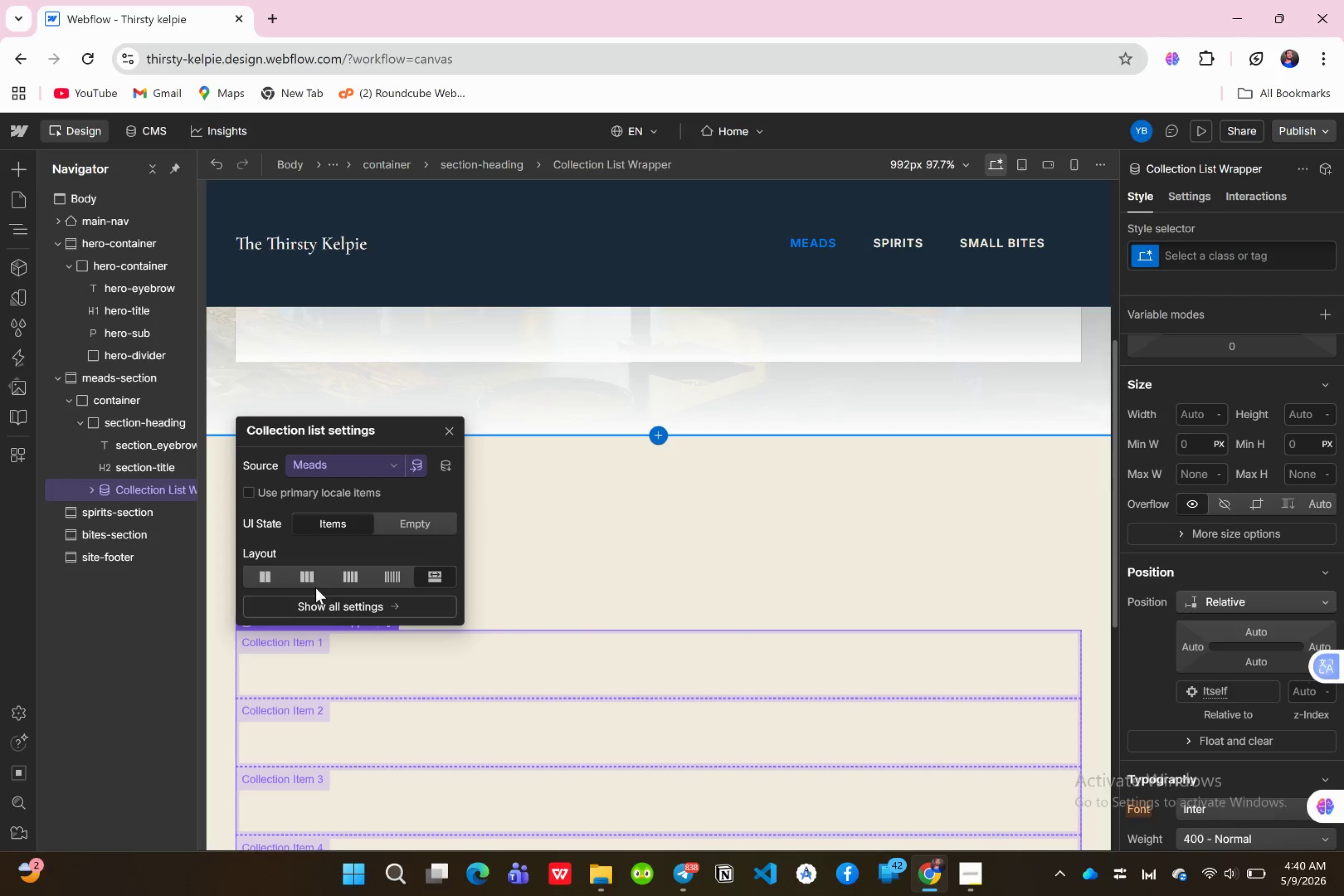 
wait(10.59)
 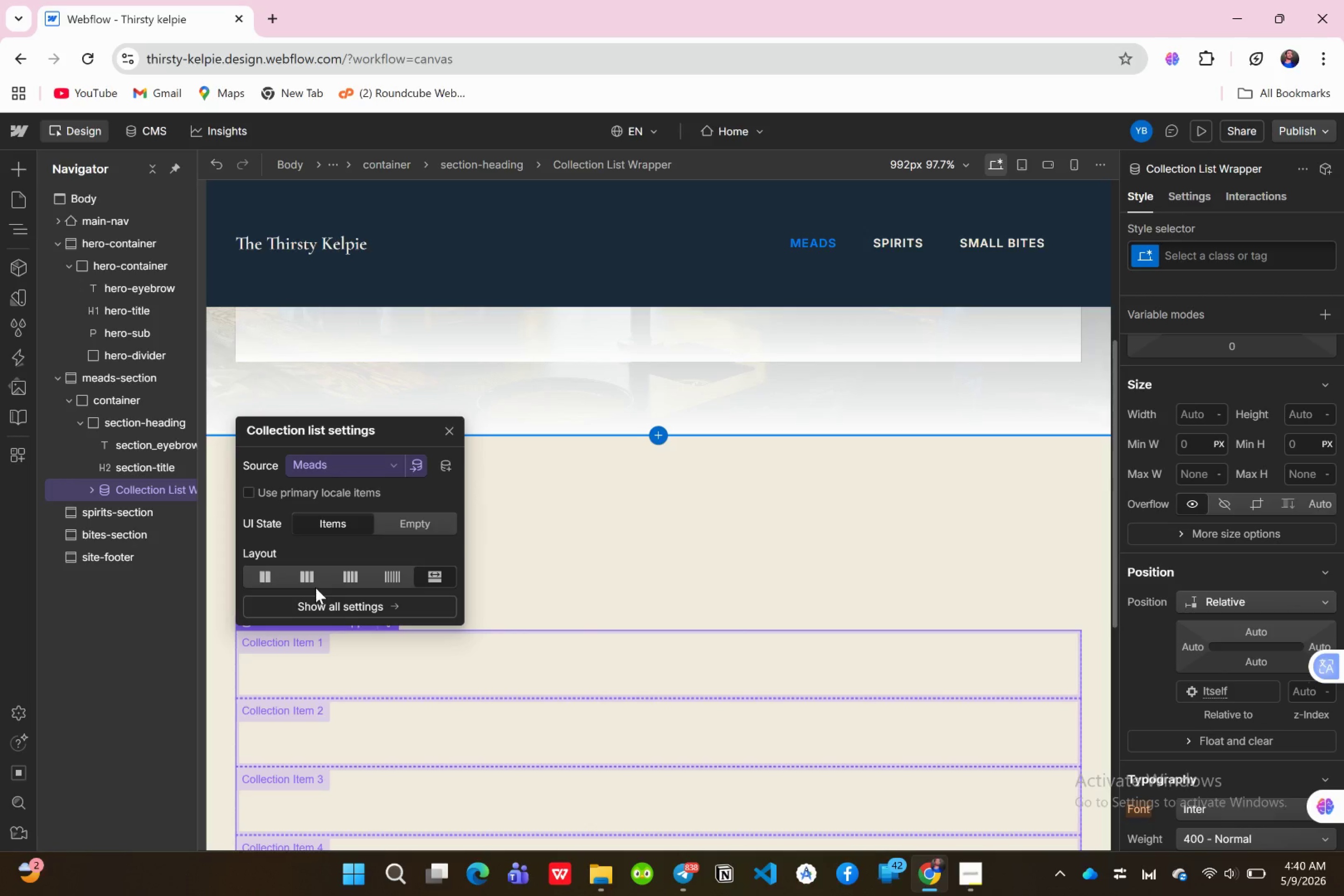 
left_click([441, 431])
 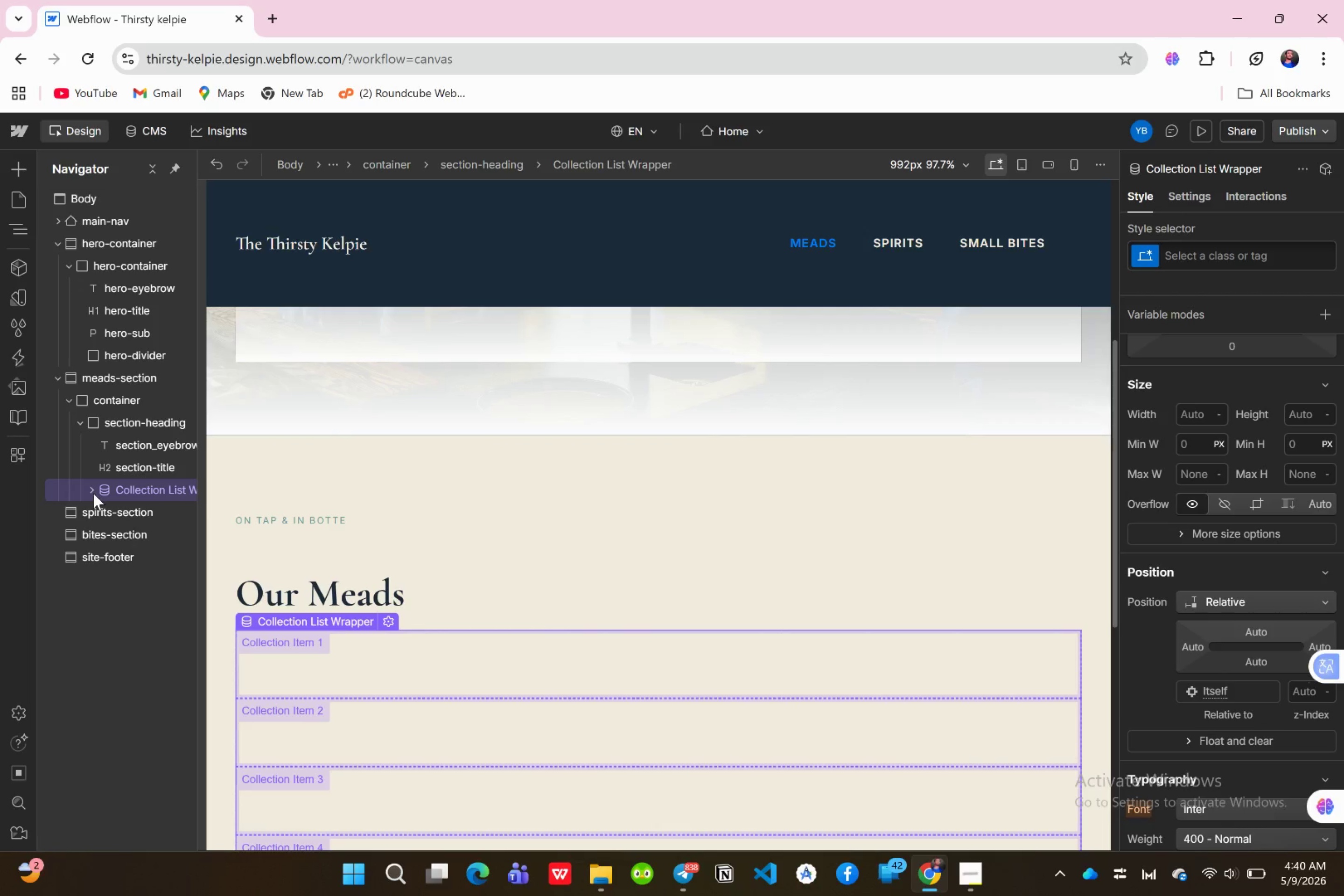 
left_click([93, 493])
 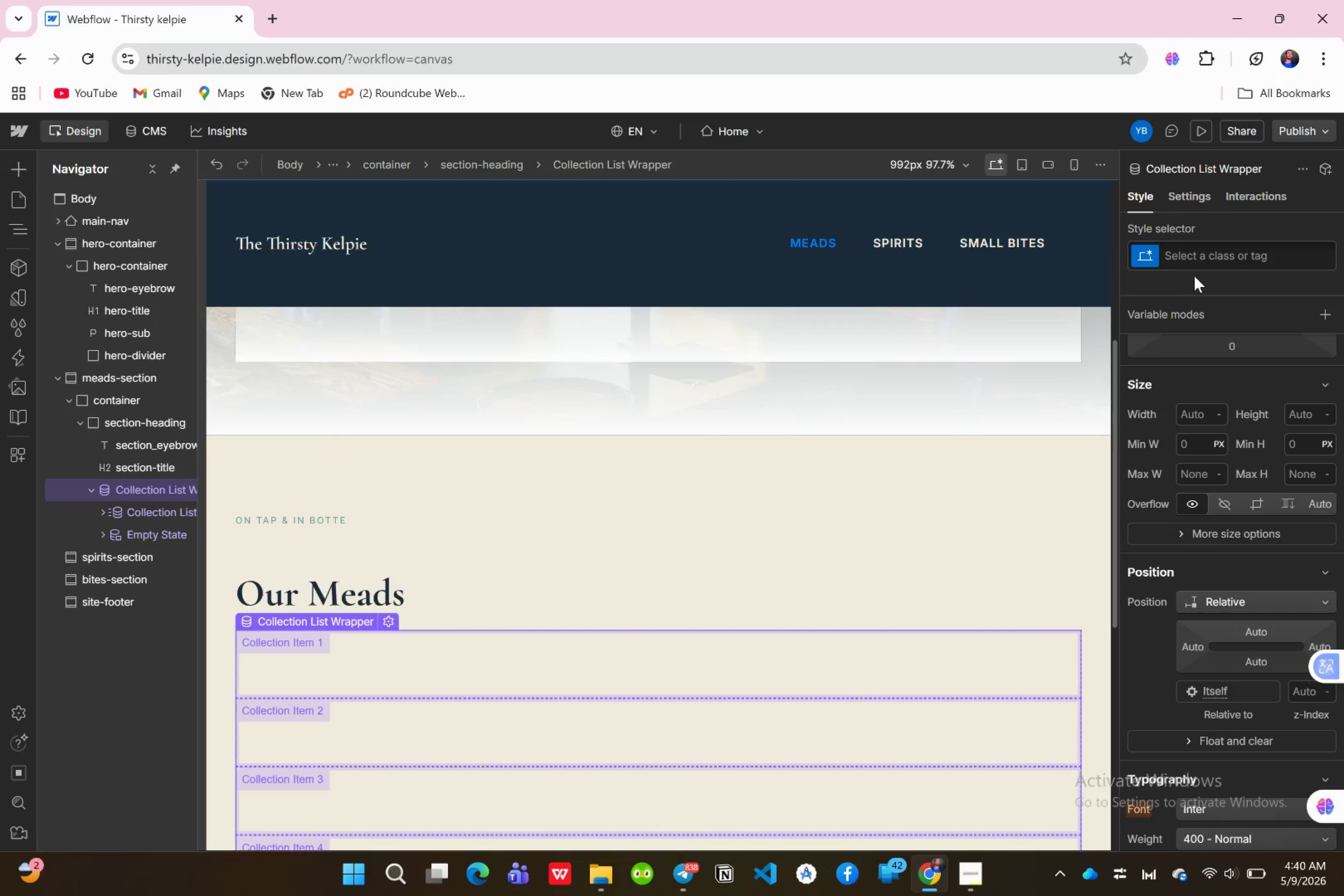 
left_click([1192, 259])
 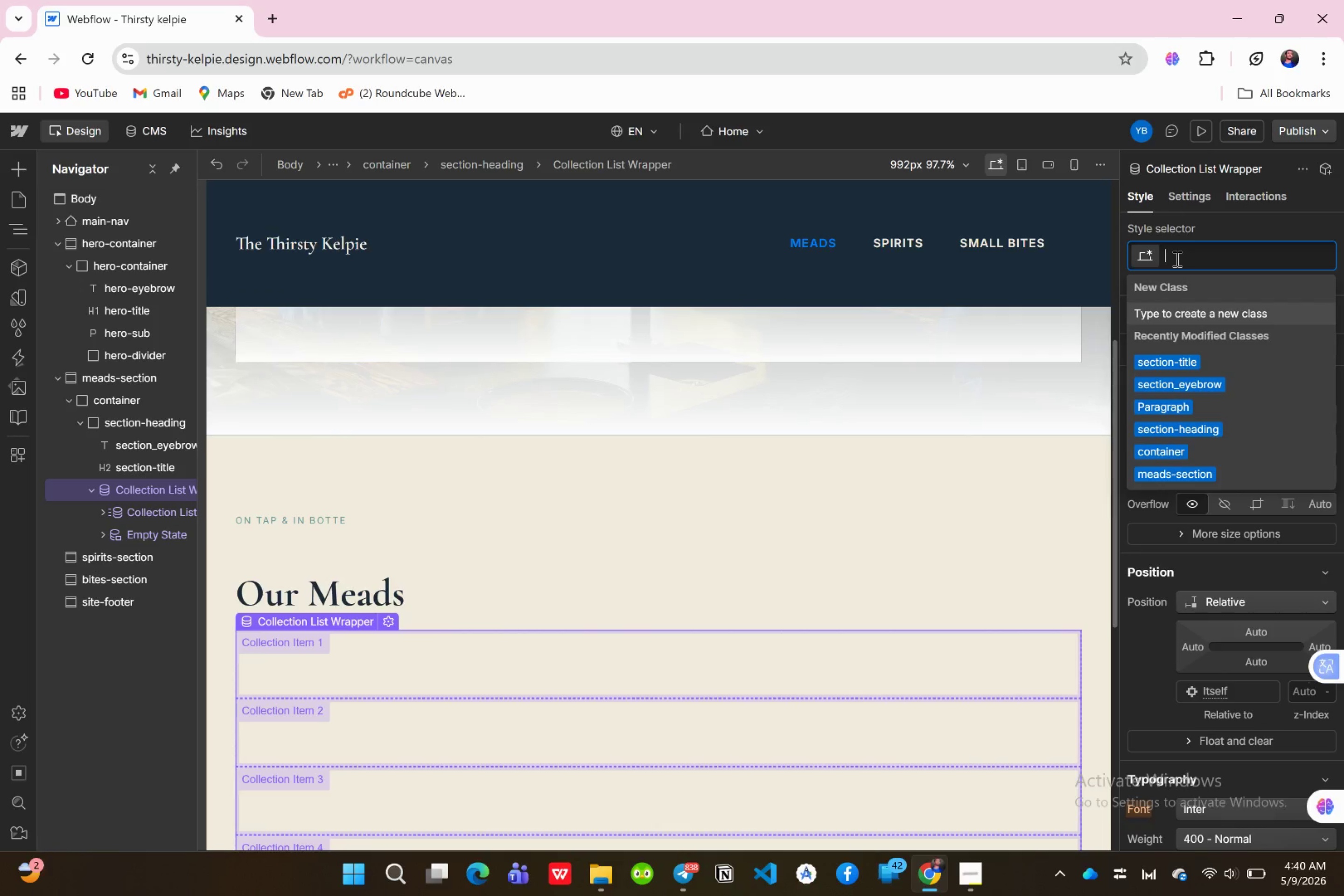 
type(menu-grid)
 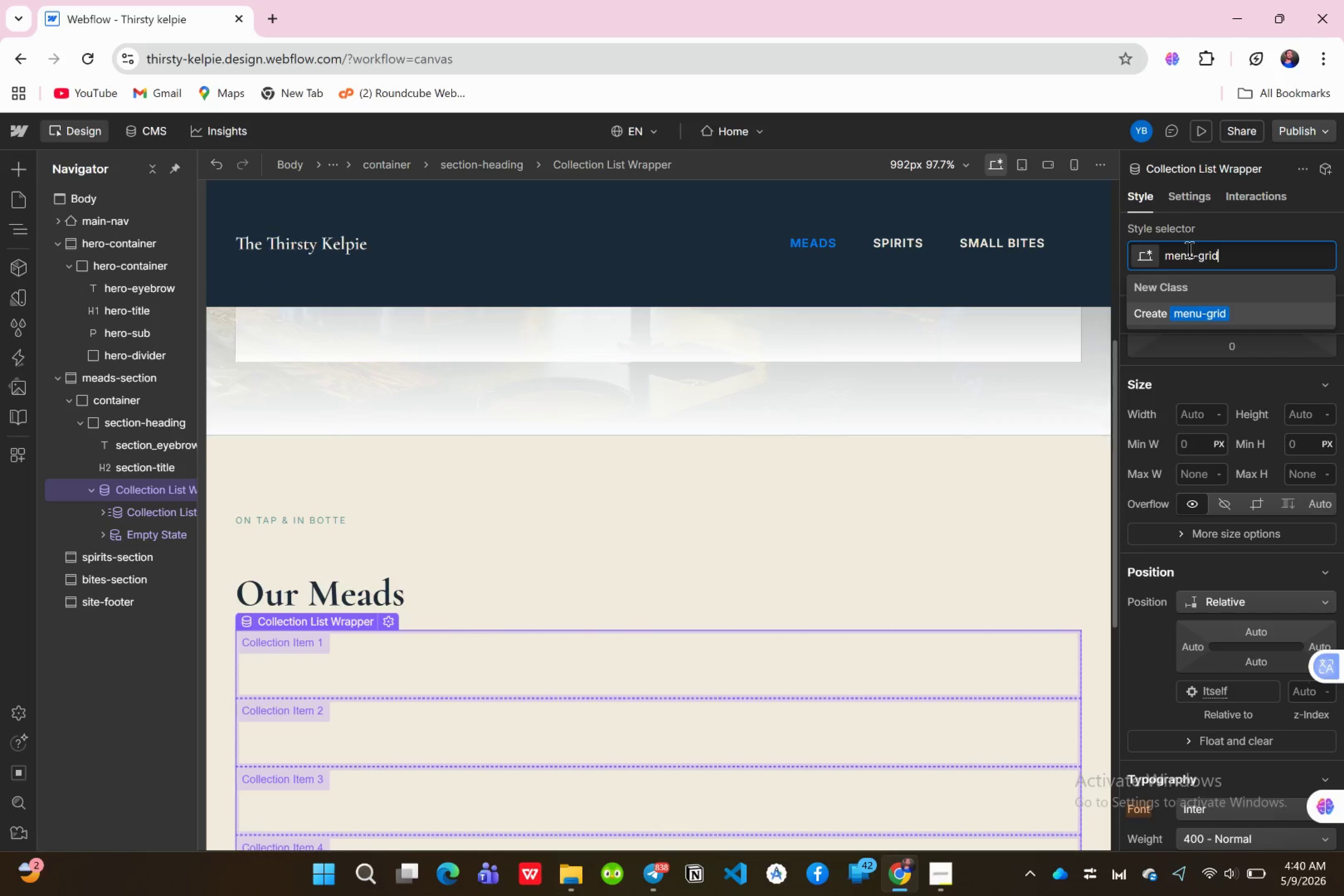 
key(Enter)
 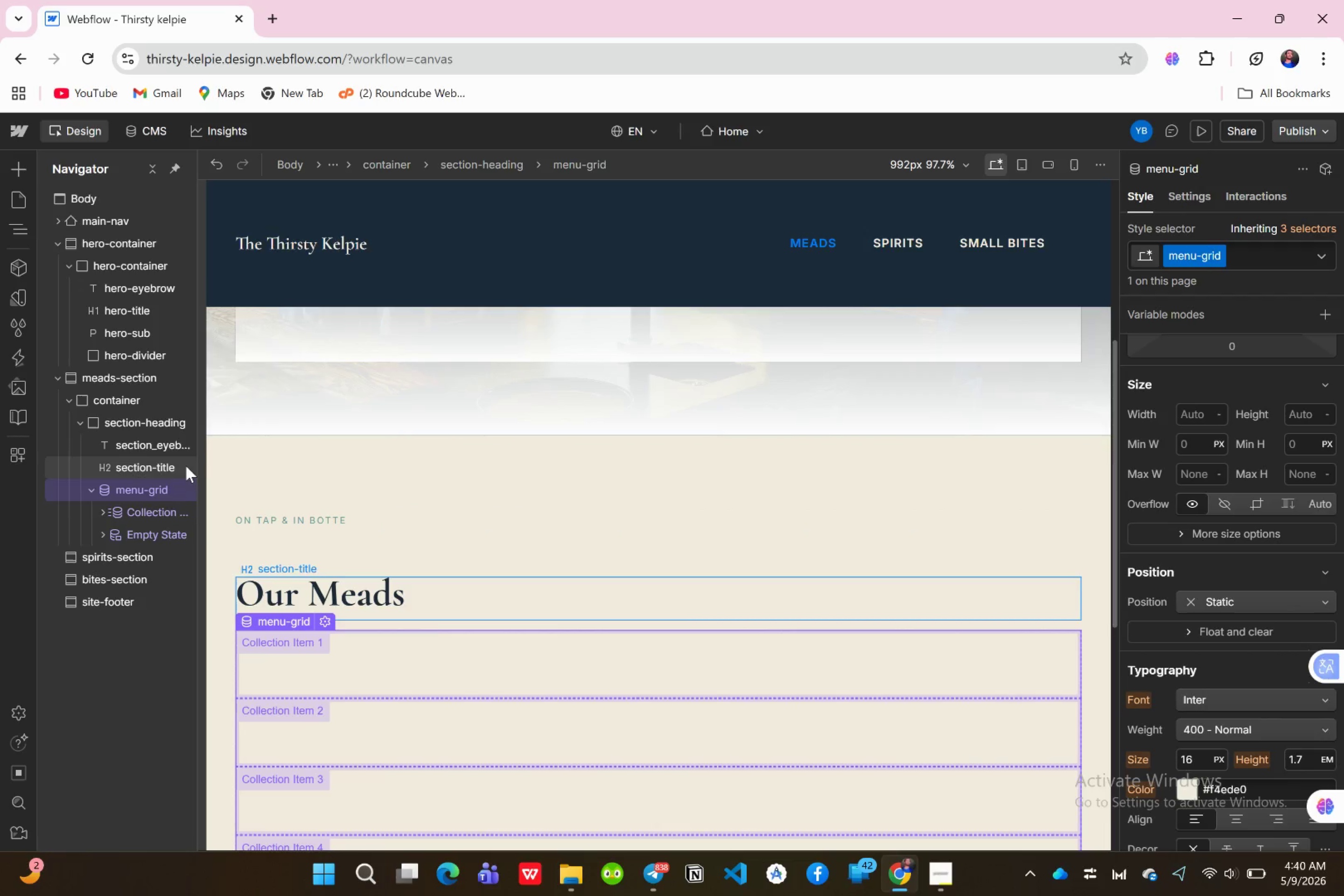 
wait(6.16)
 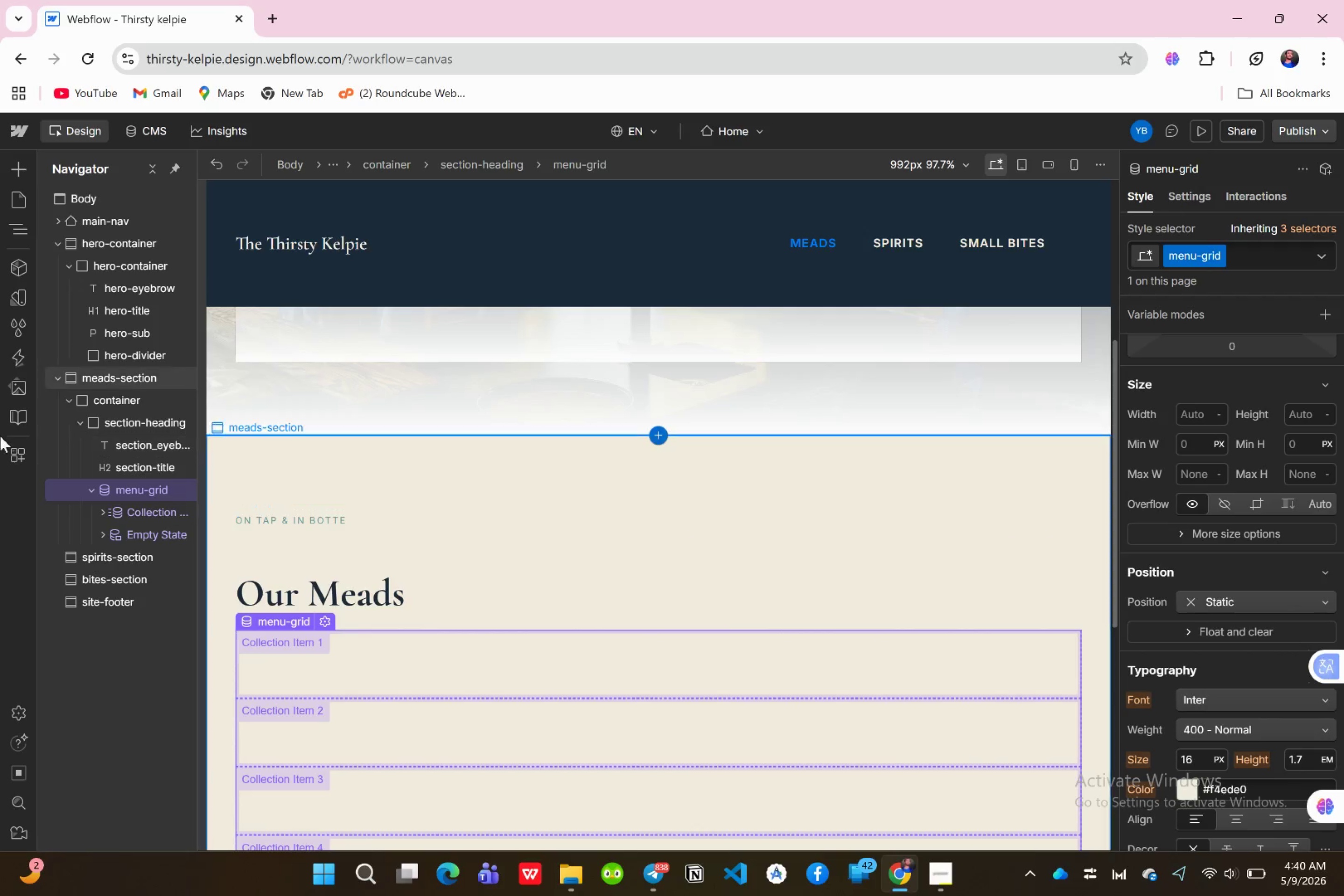 
scroll: coordinate [1231, 507], scroll_direction: up, amount: 5.0
 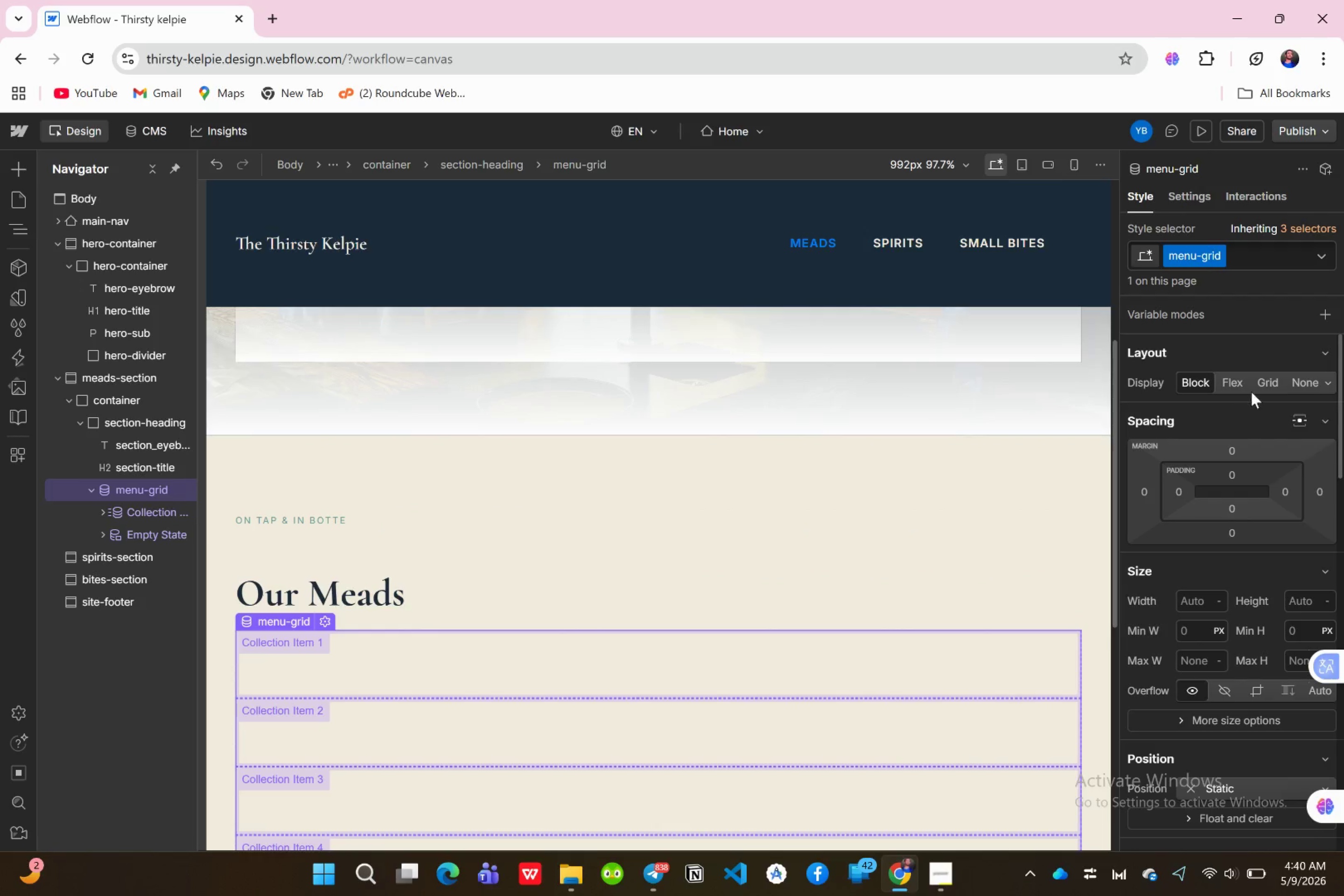 
left_click([1263, 382])
 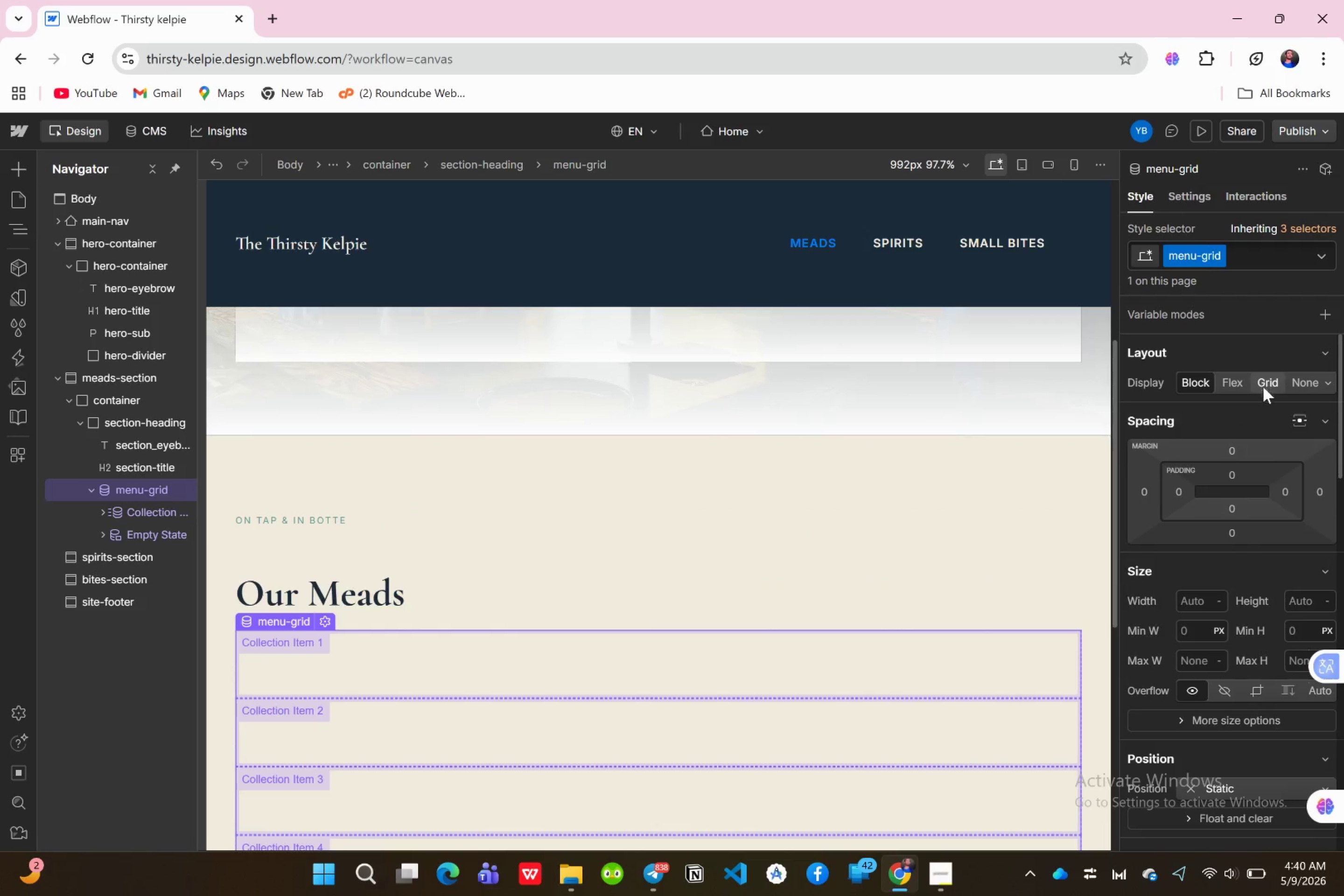 
mouse_move([1261, 402])
 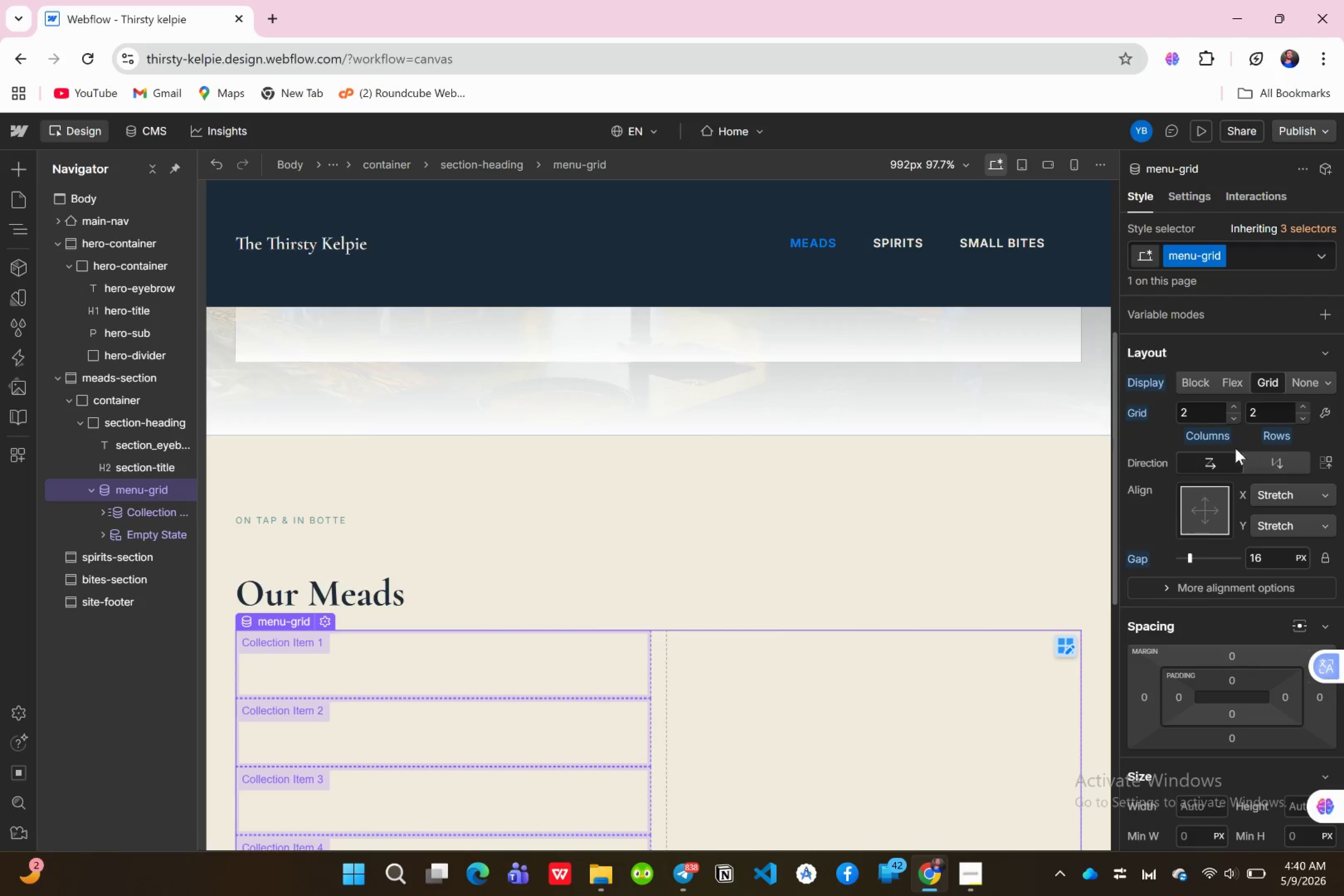 
wait(8.01)
 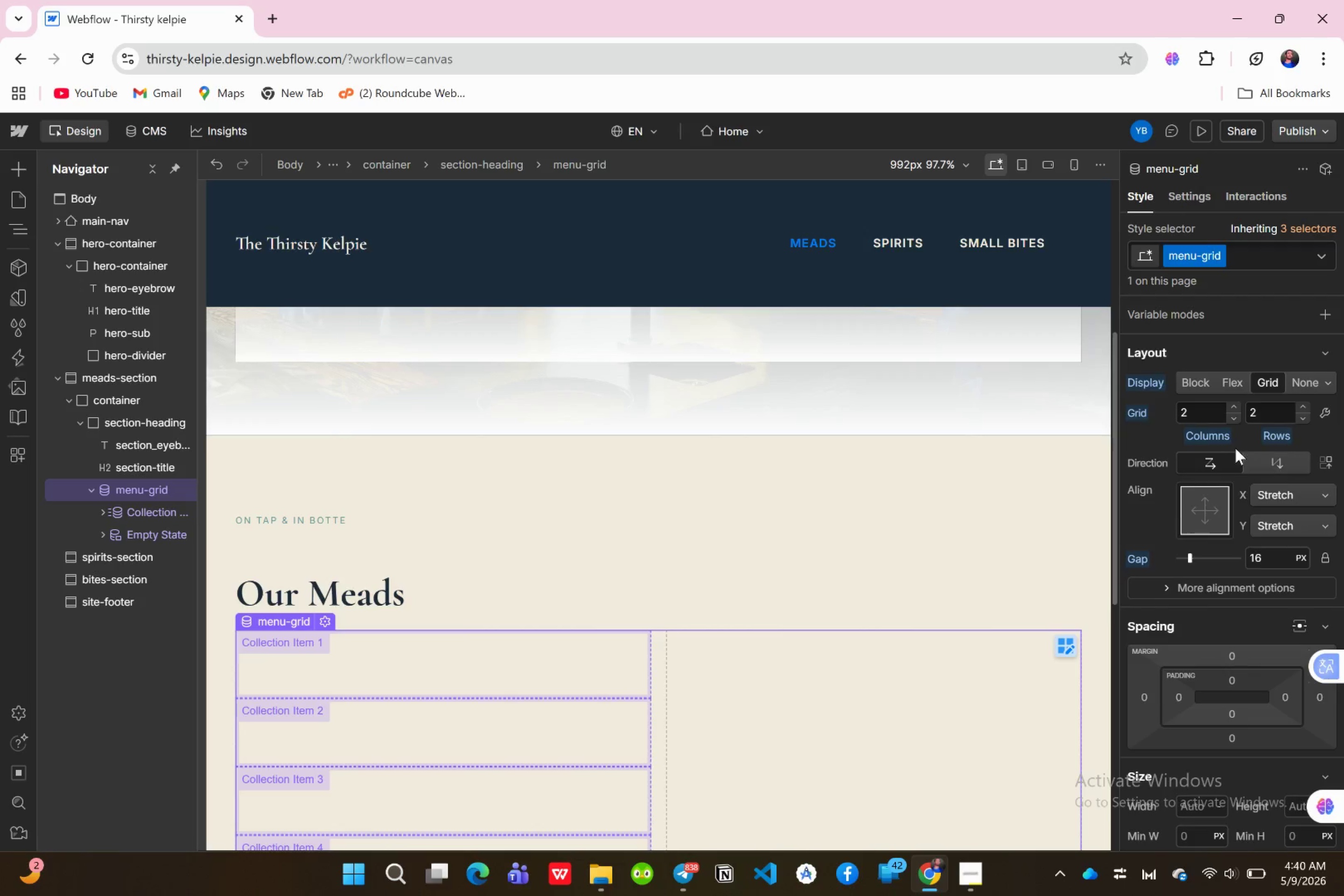 
left_click([1325, 412])
 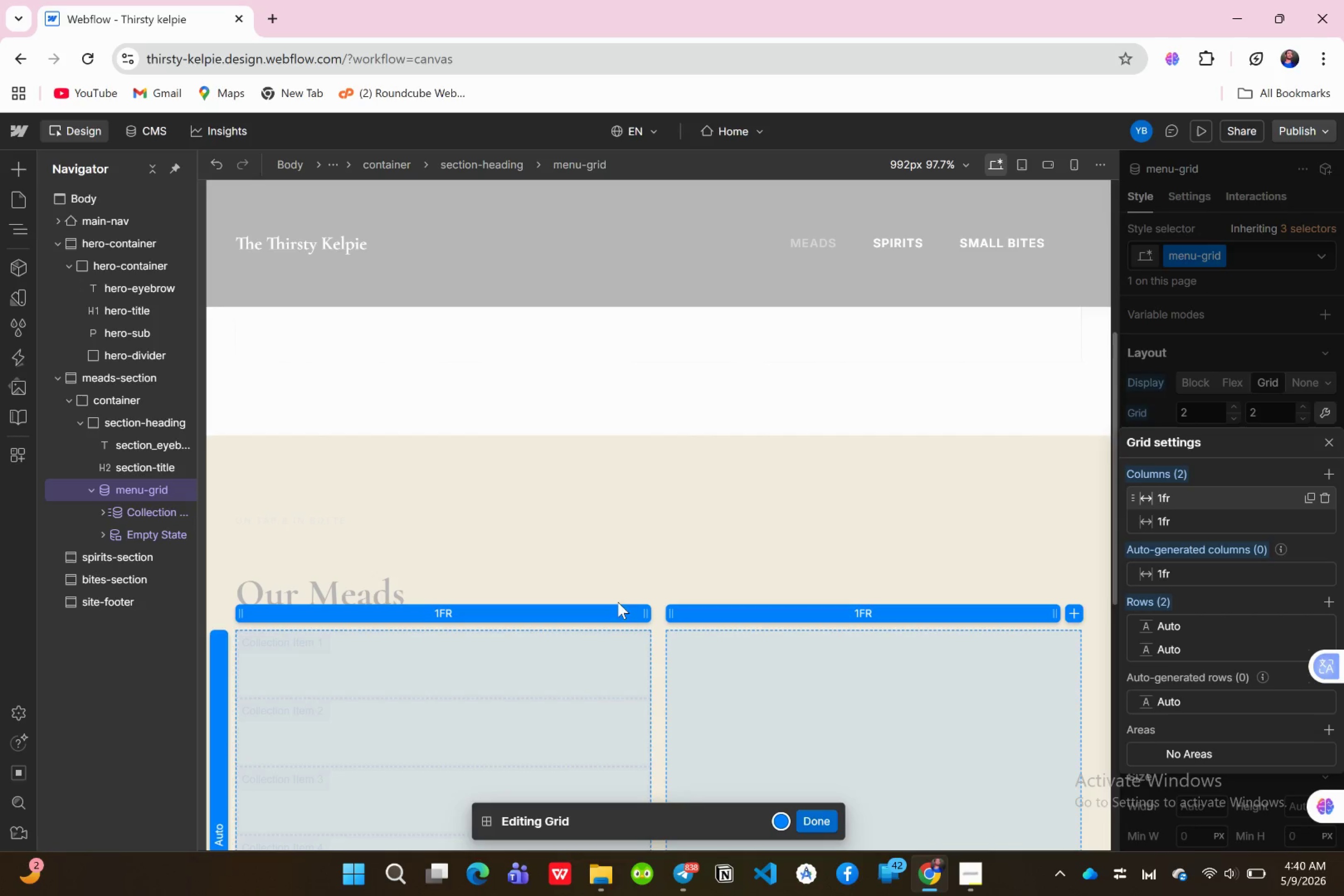 
scroll: coordinate [827, 506], scroll_direction: down, amount: 4.0
 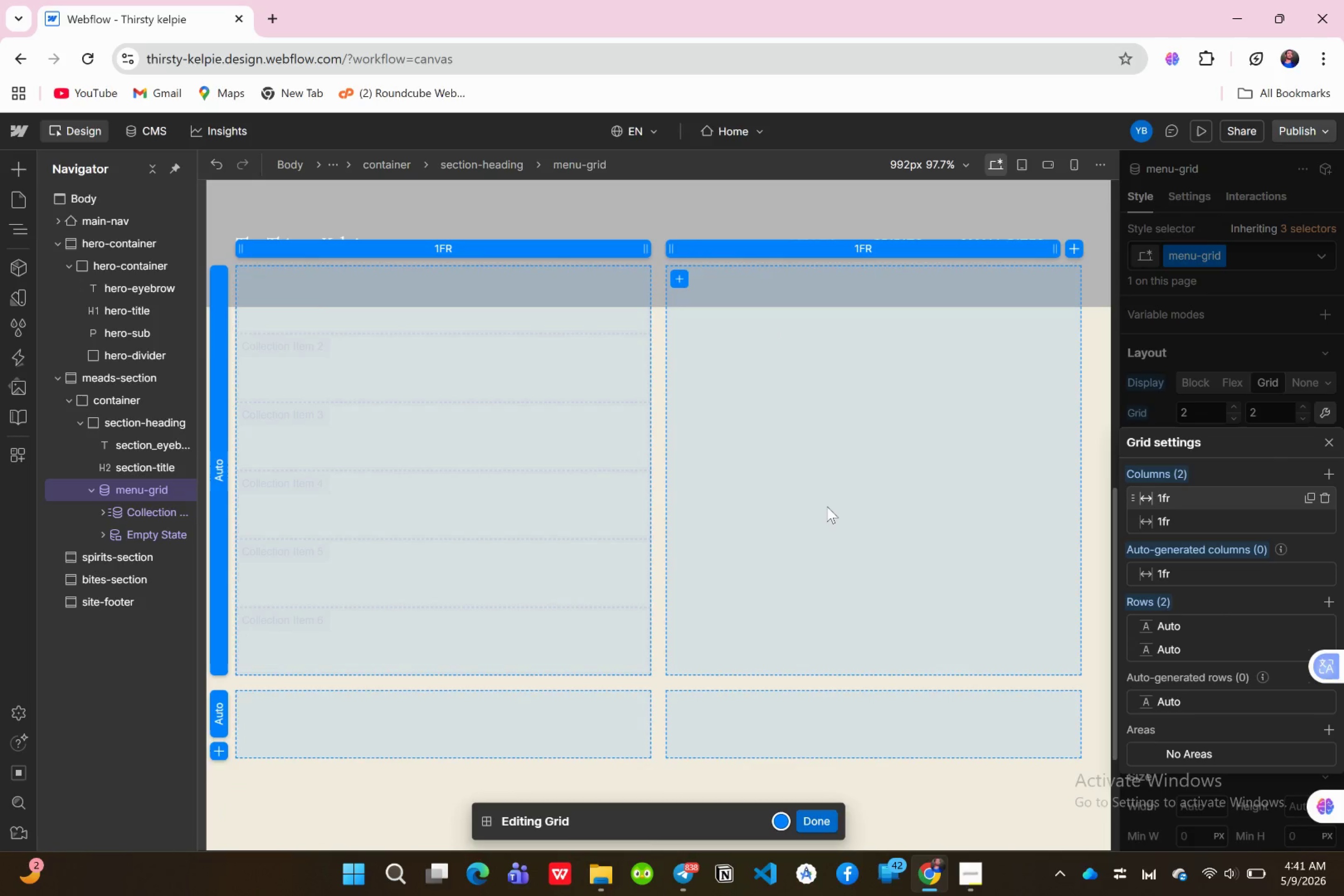 
scroll: coordinate [827, 506], scroll_direction: up, amount: 2.0
 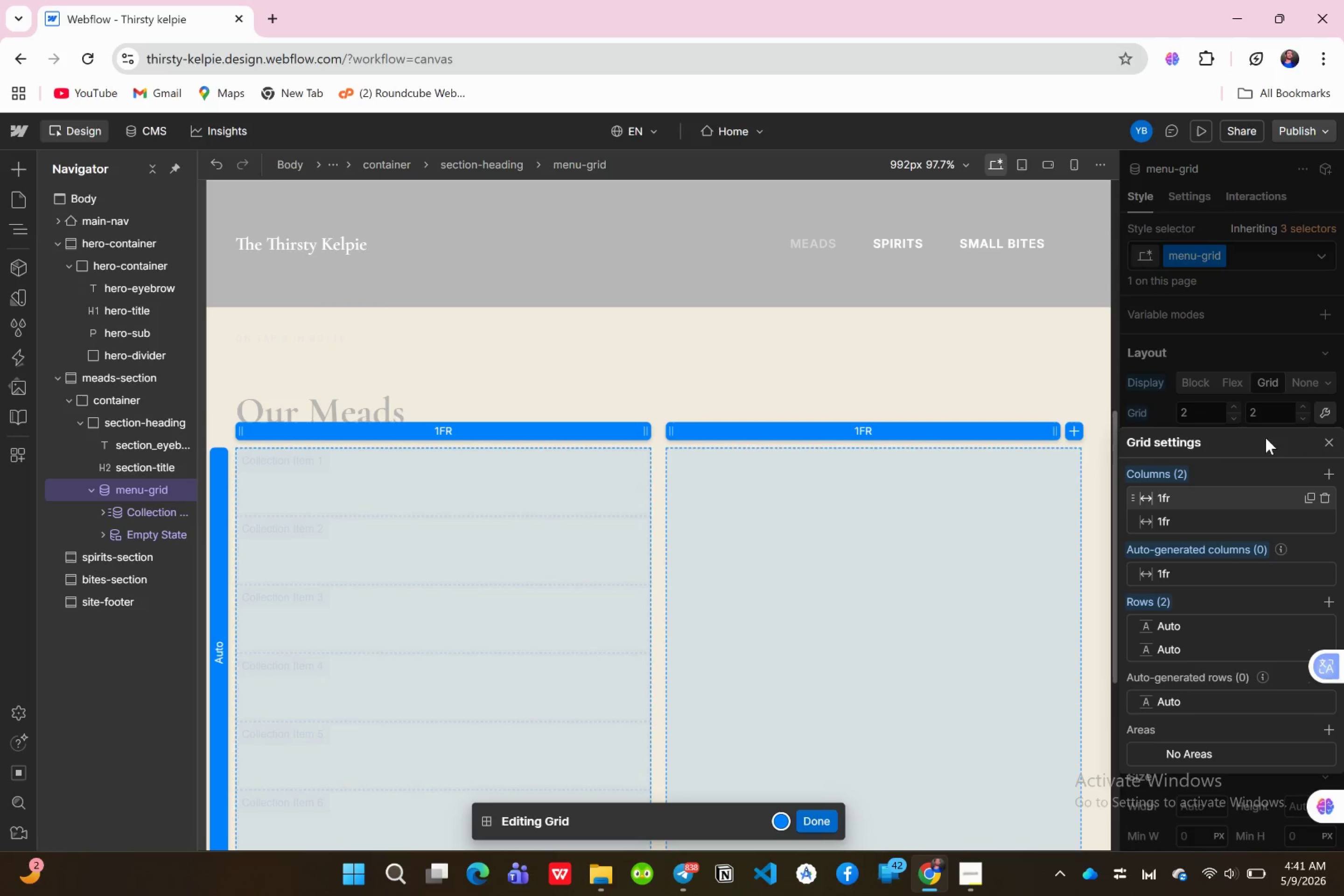 
wait(6.57)
 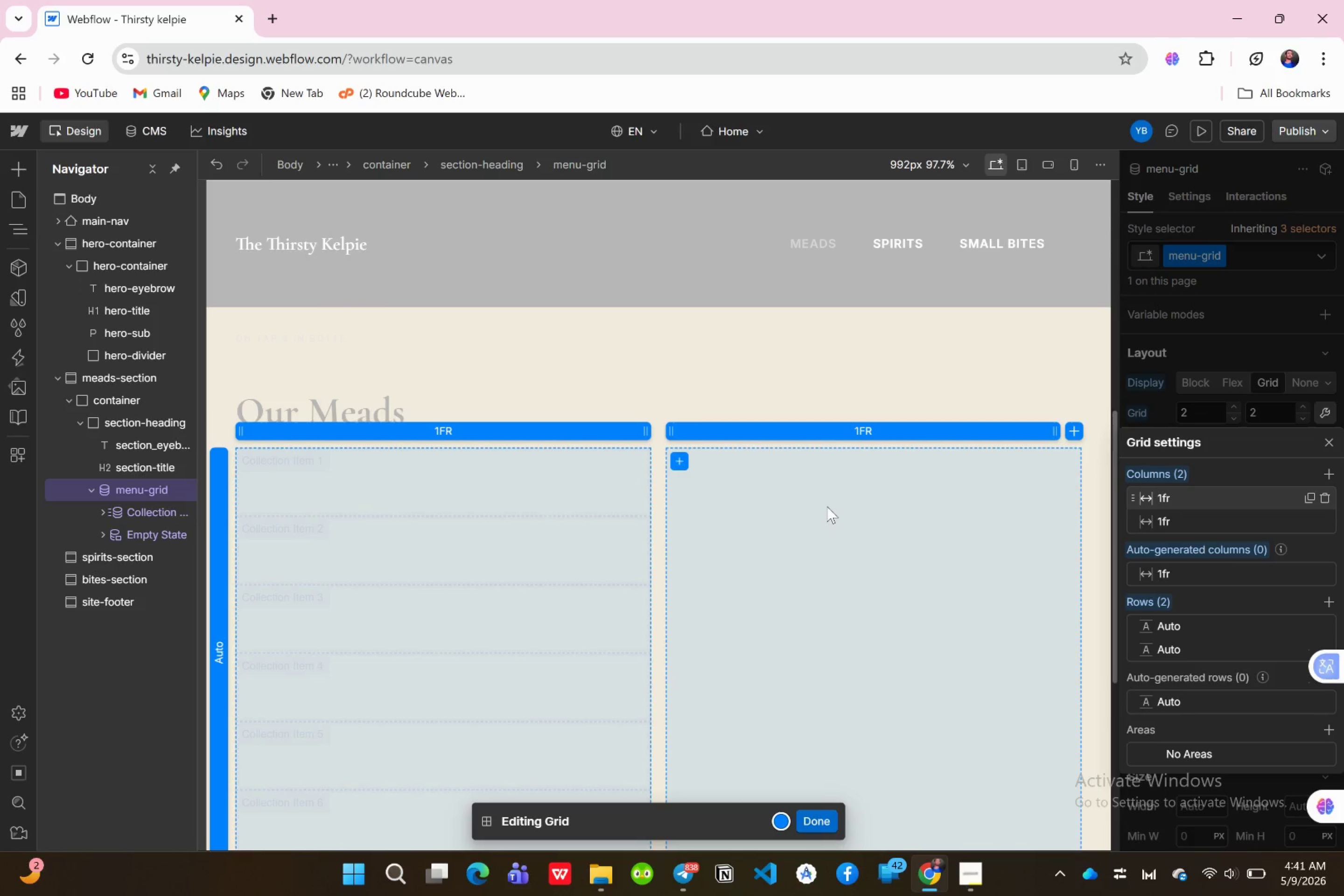 
left_click([828, 815])
 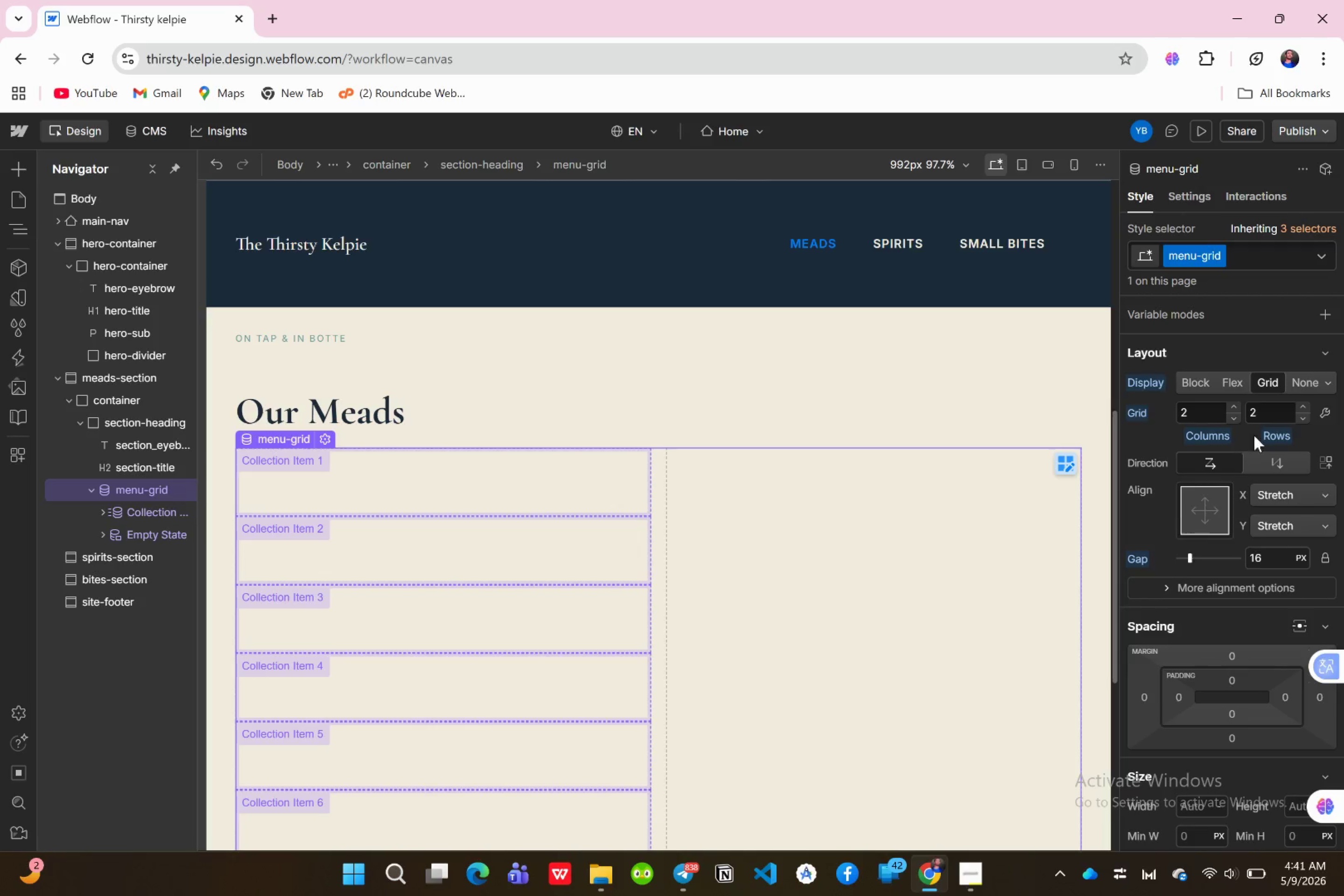 
left_click([1322, 413])
 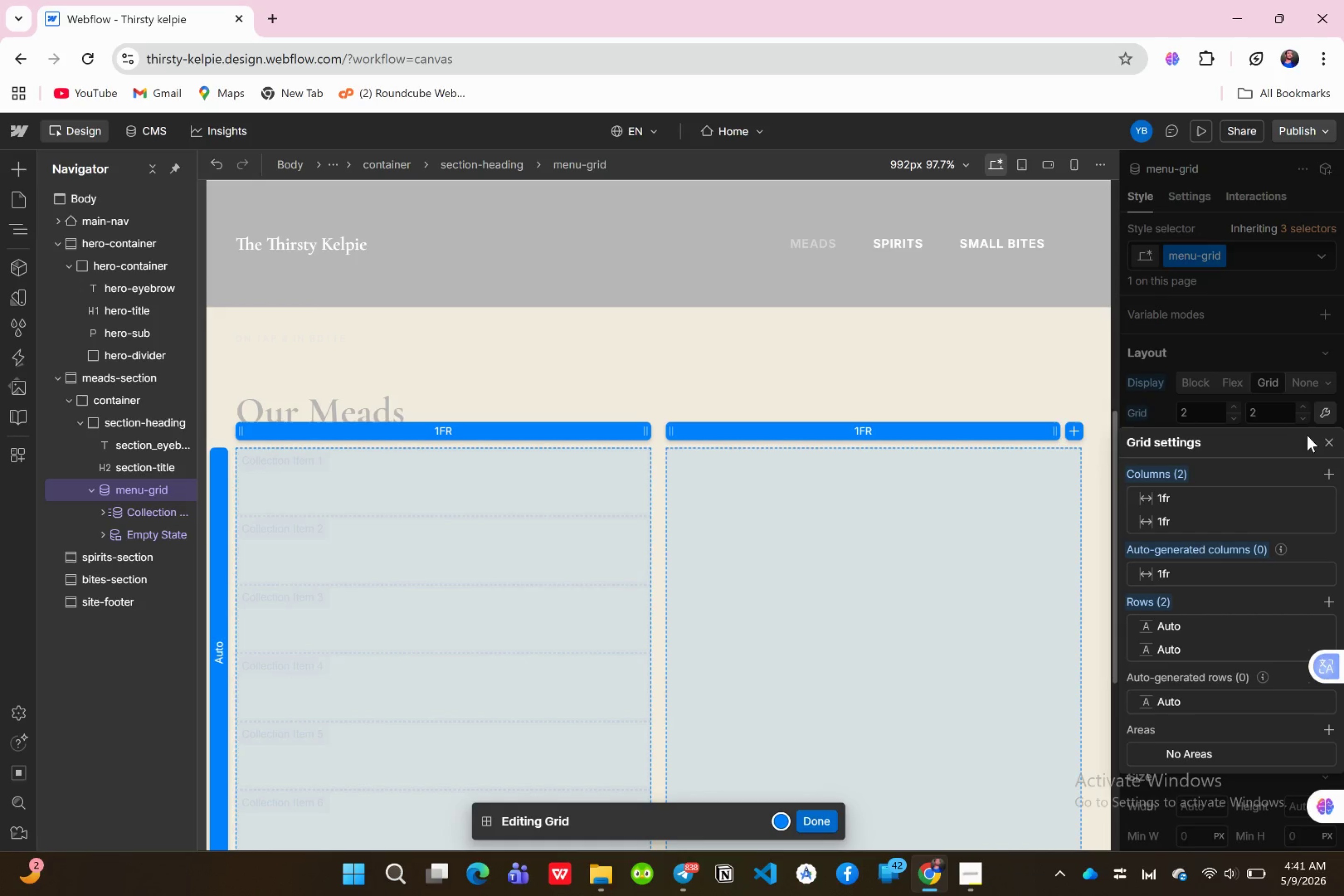 
left_click([1329, 446])
 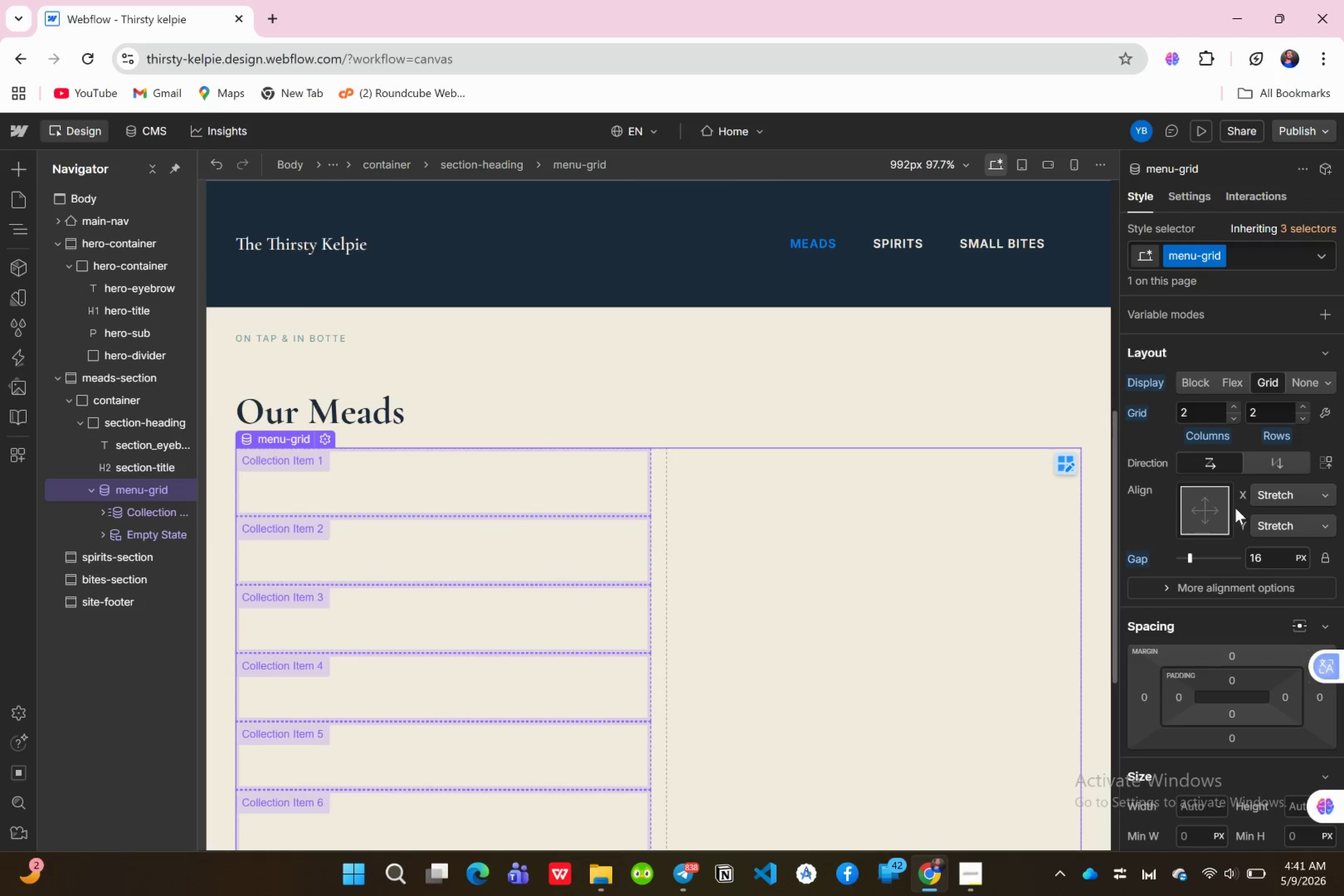 
scroll: coordinate [1229, 512], scroll_direction: up, amount: 1.0
 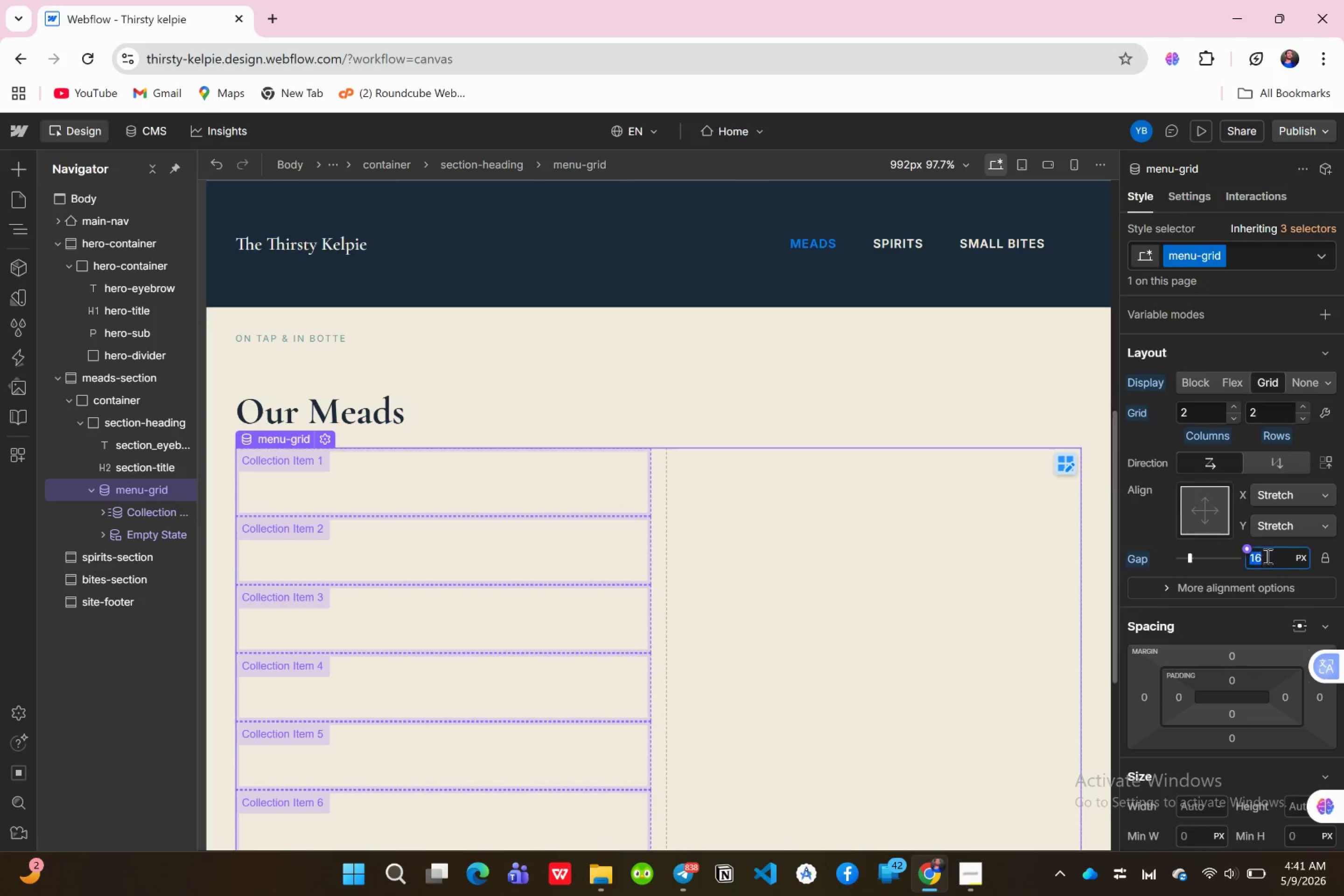 
type(24)
 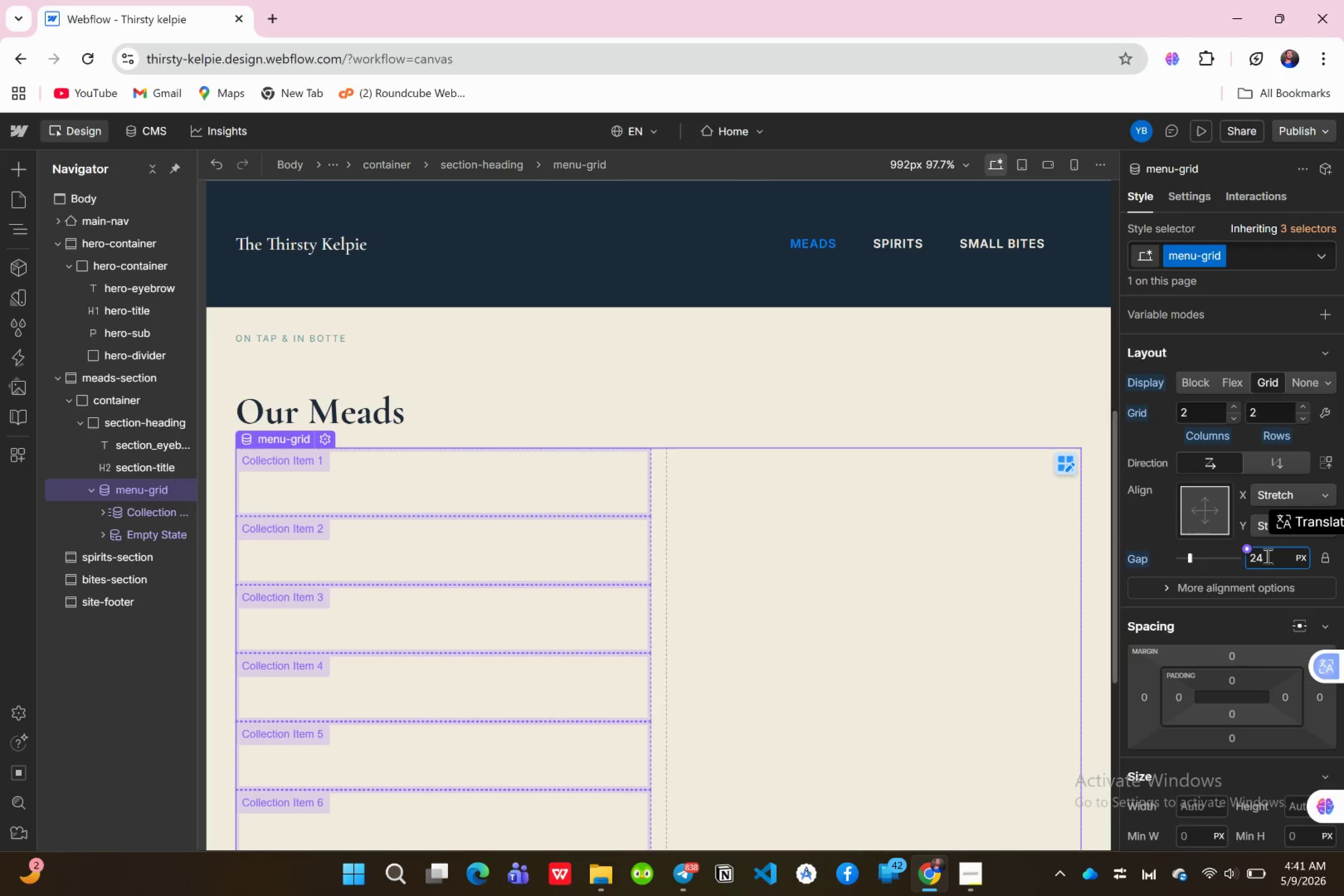 
key(Enter)
 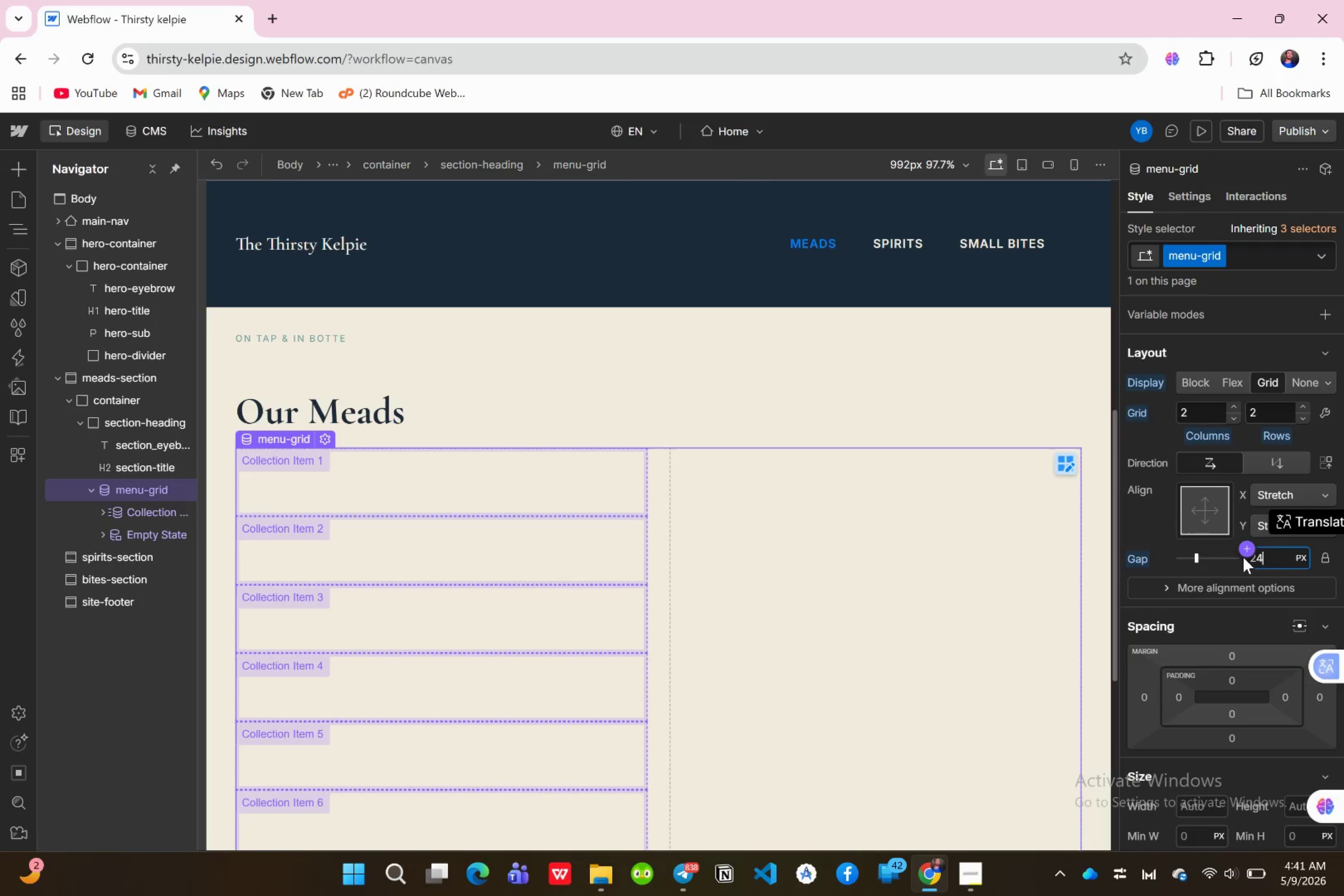 
scroll: coordinate [1196, 722], scroll_direction: down, amount: 2.0
 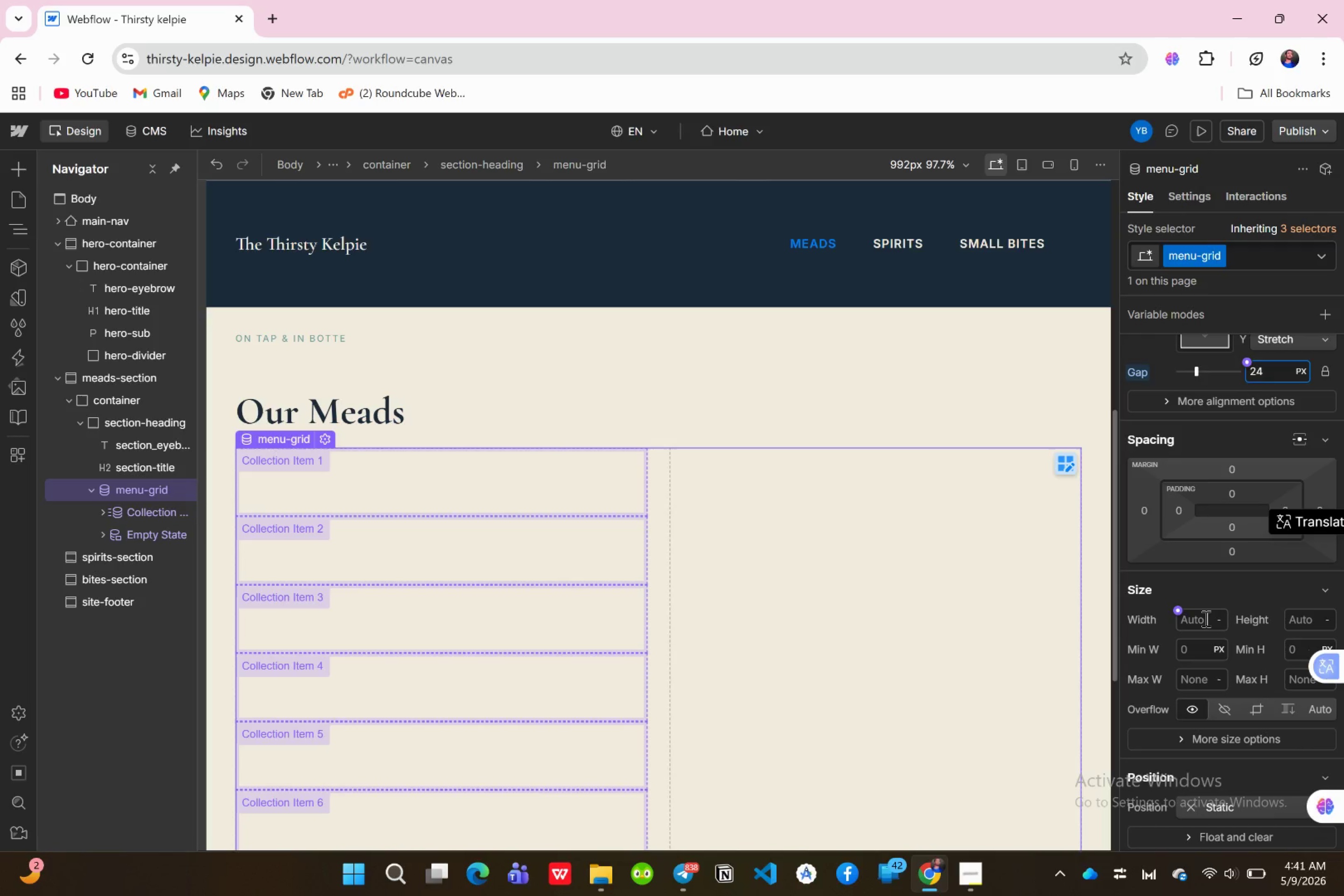 
left_click([1205, 618])
 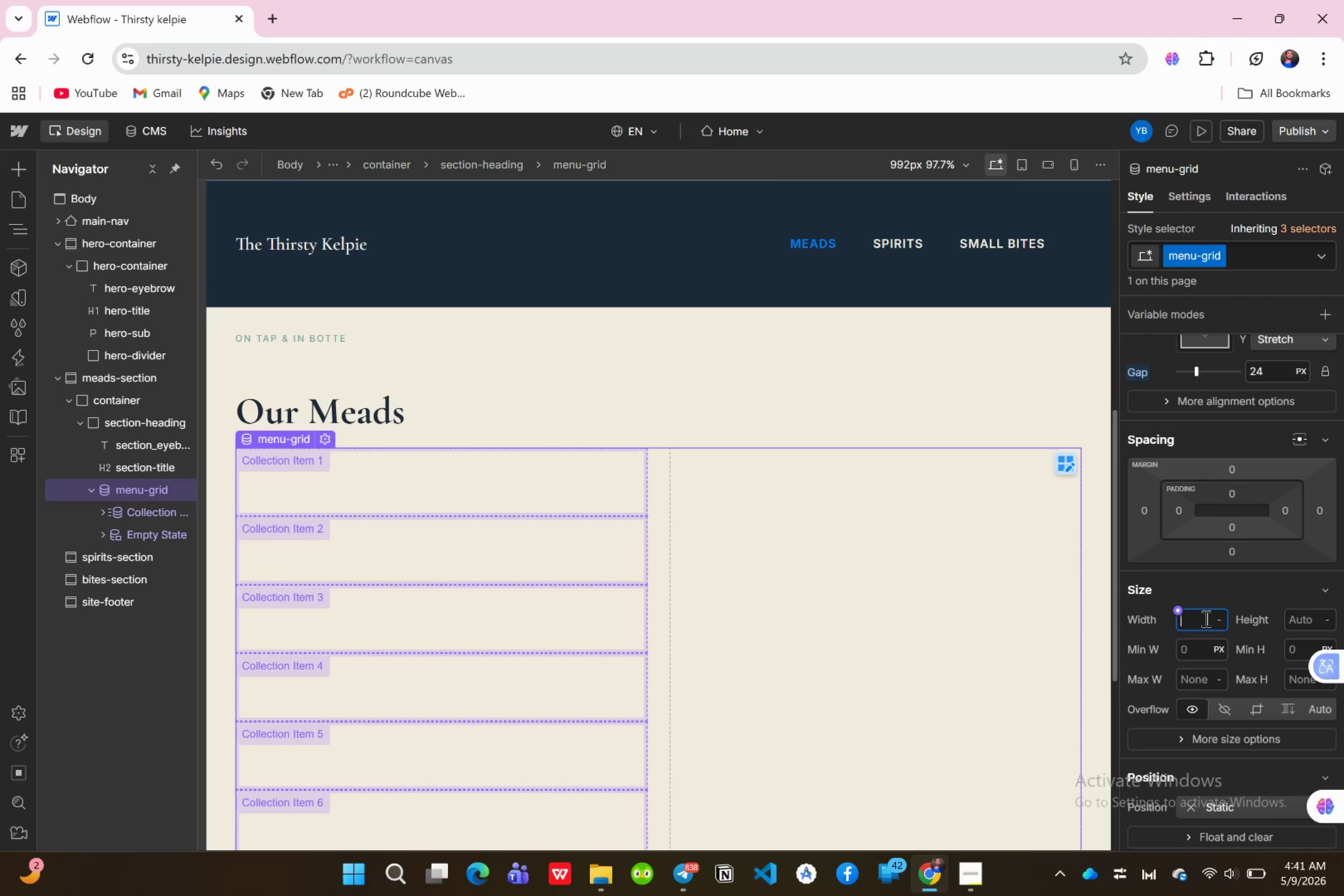 
type(100)
 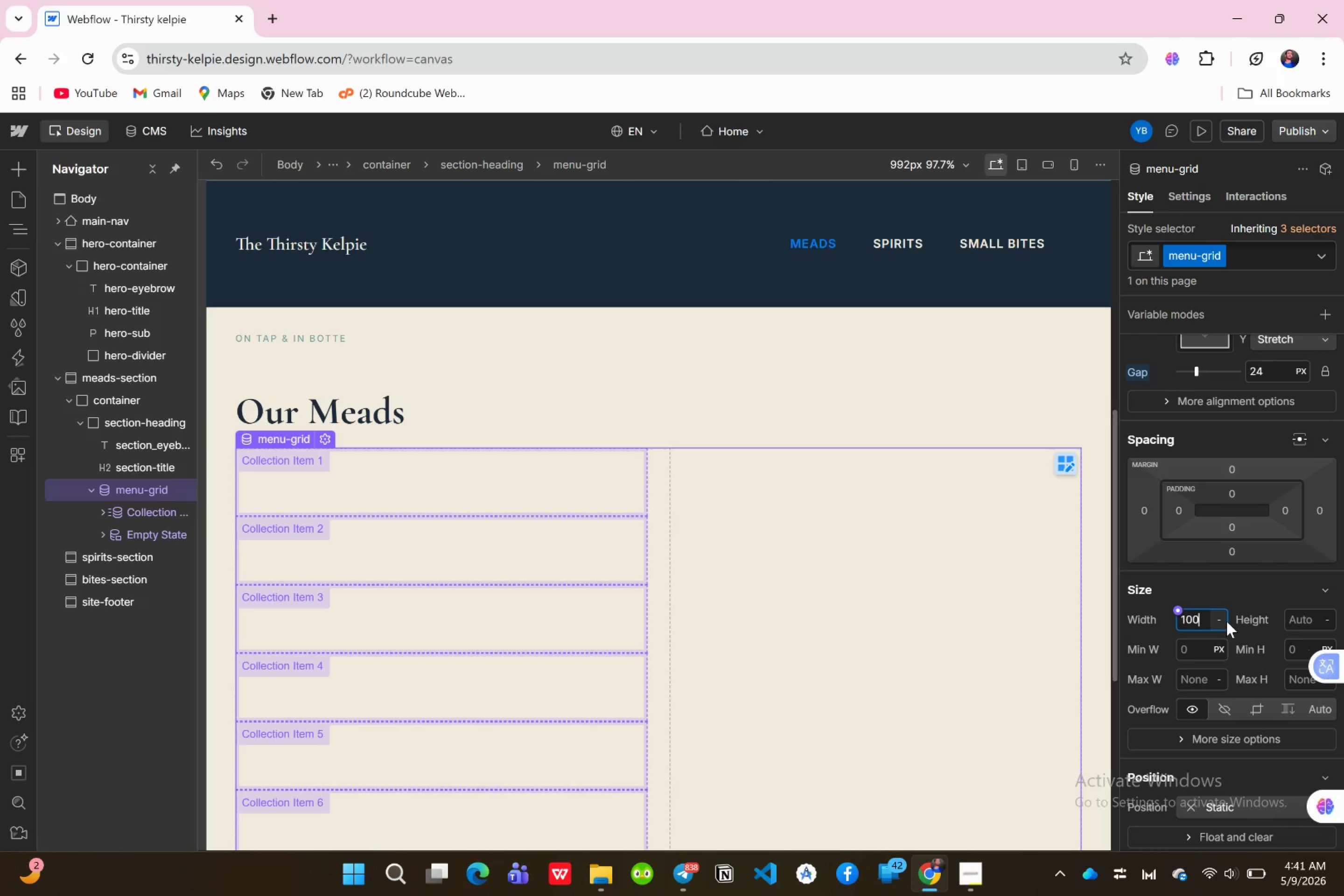 
left_click([1226, 621])
 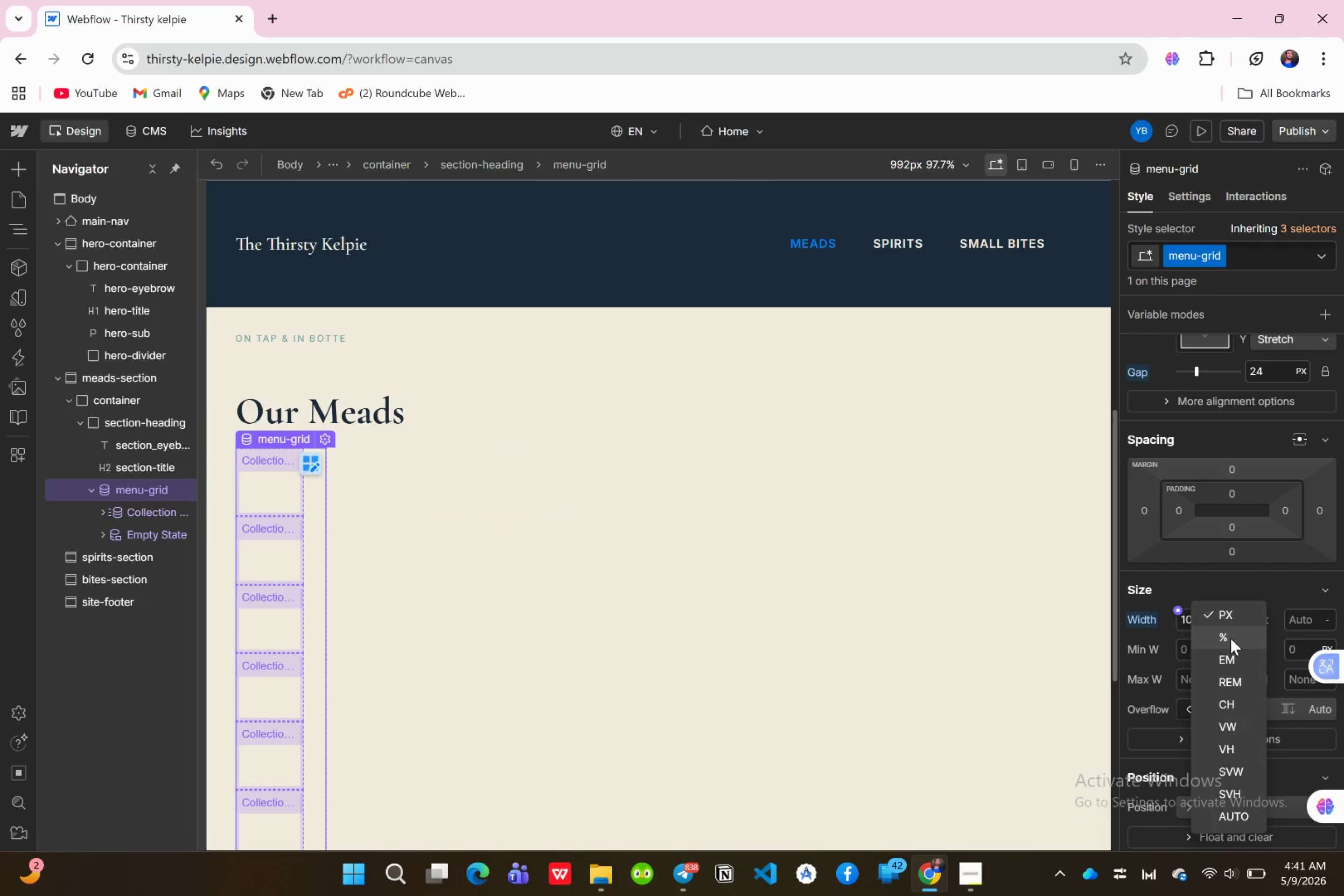 
left_click([1231, 638])
 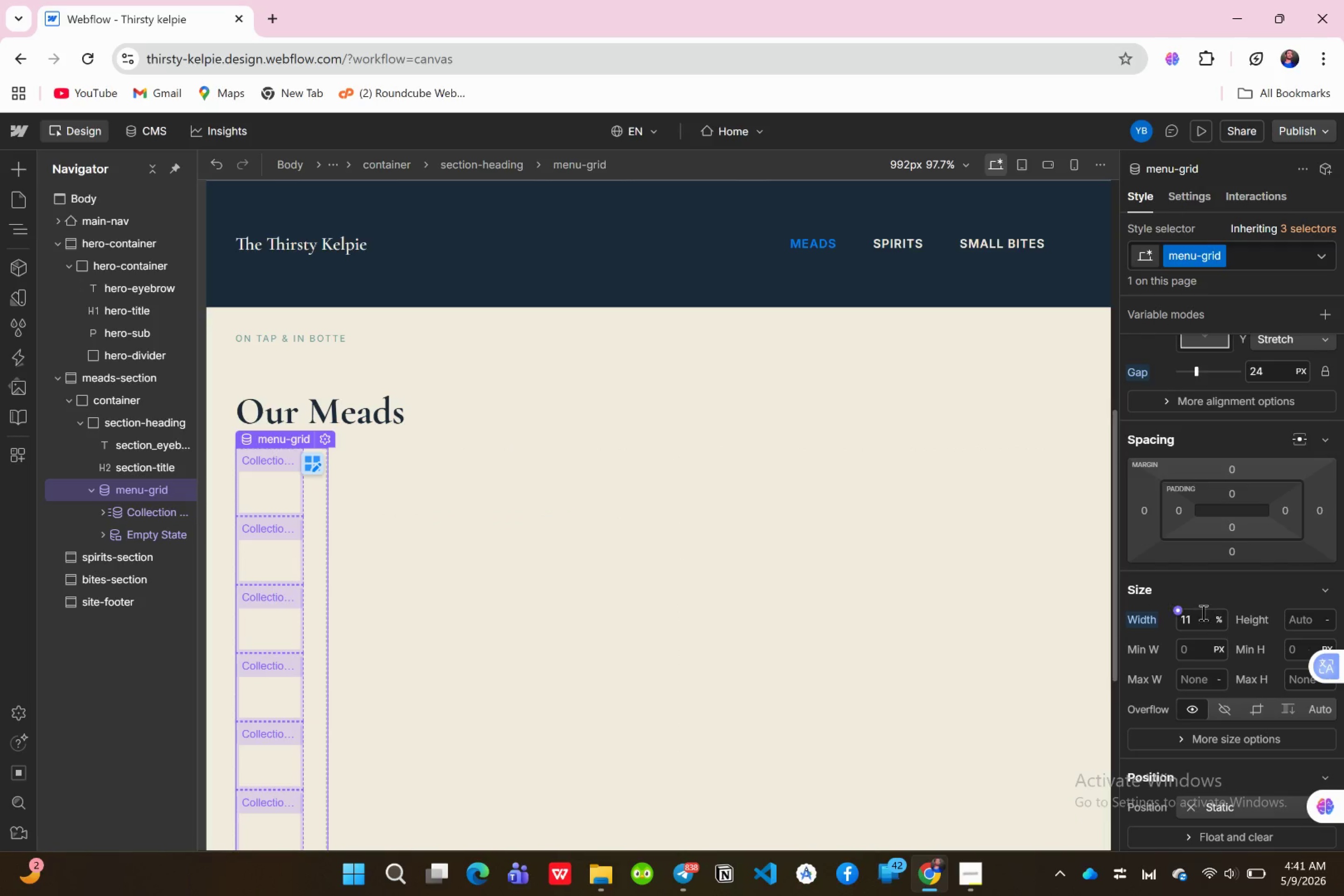 
left_click([1202, 619])
 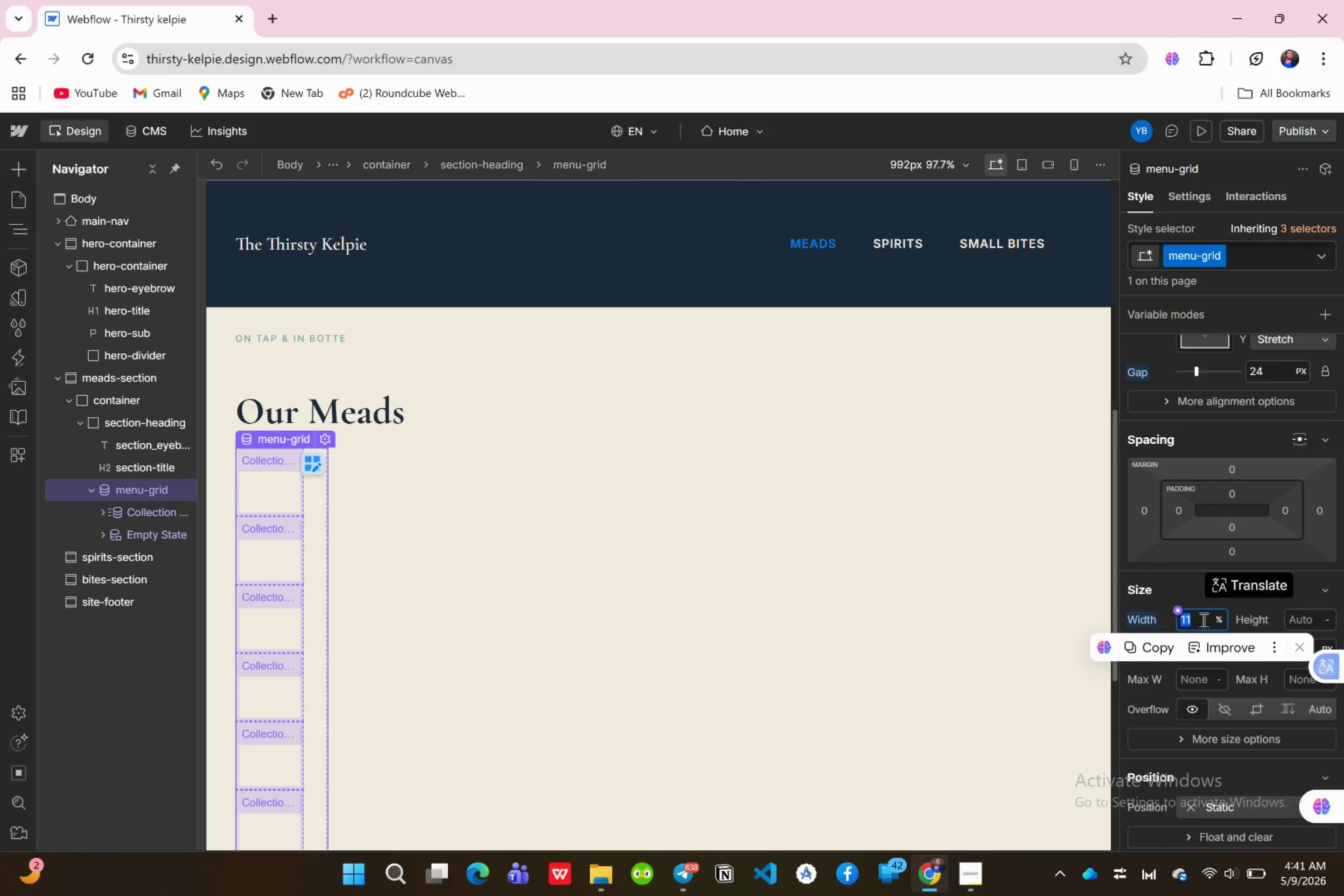 
type(100)
 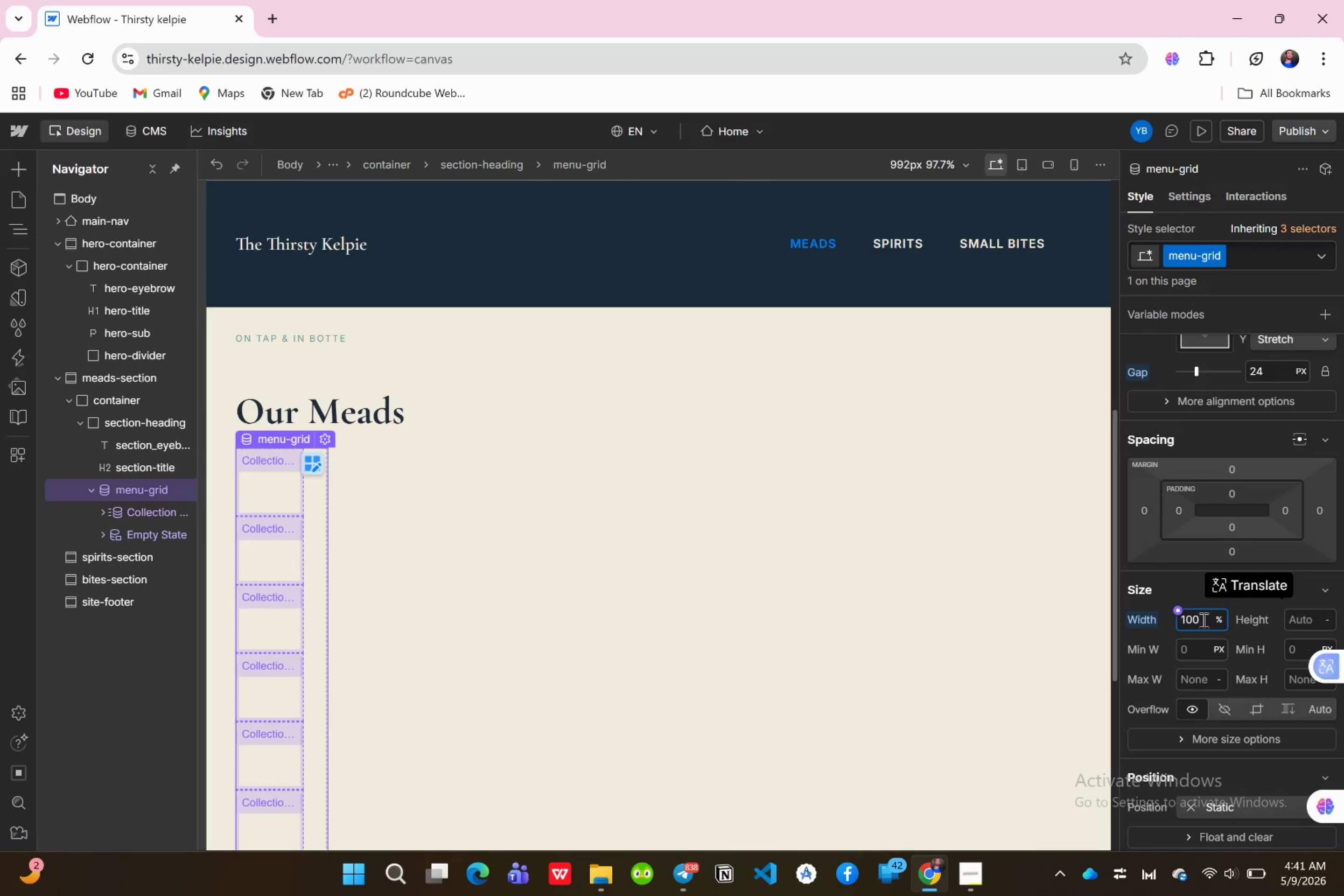 
key(Enter)
 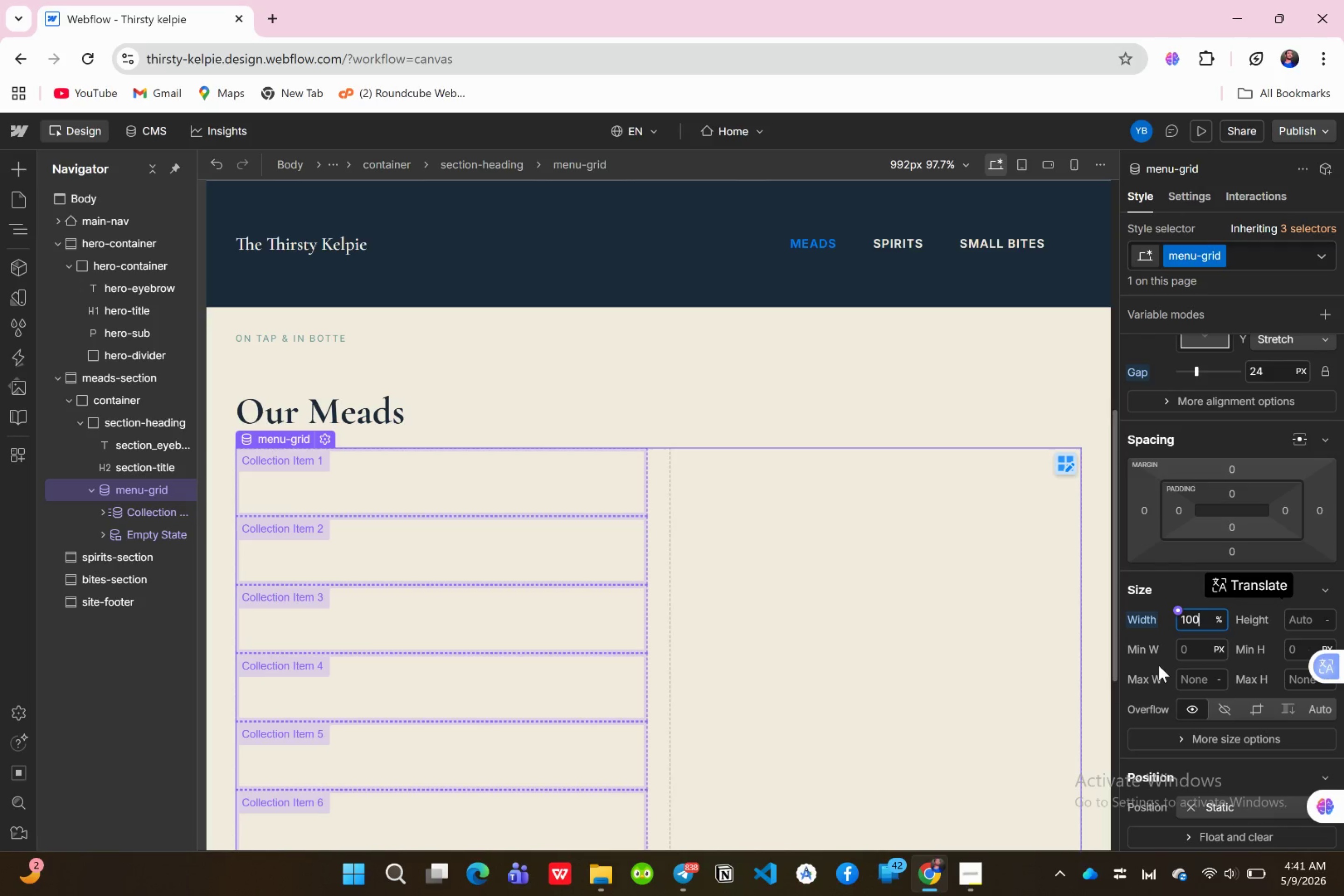 
wait(24.93)
 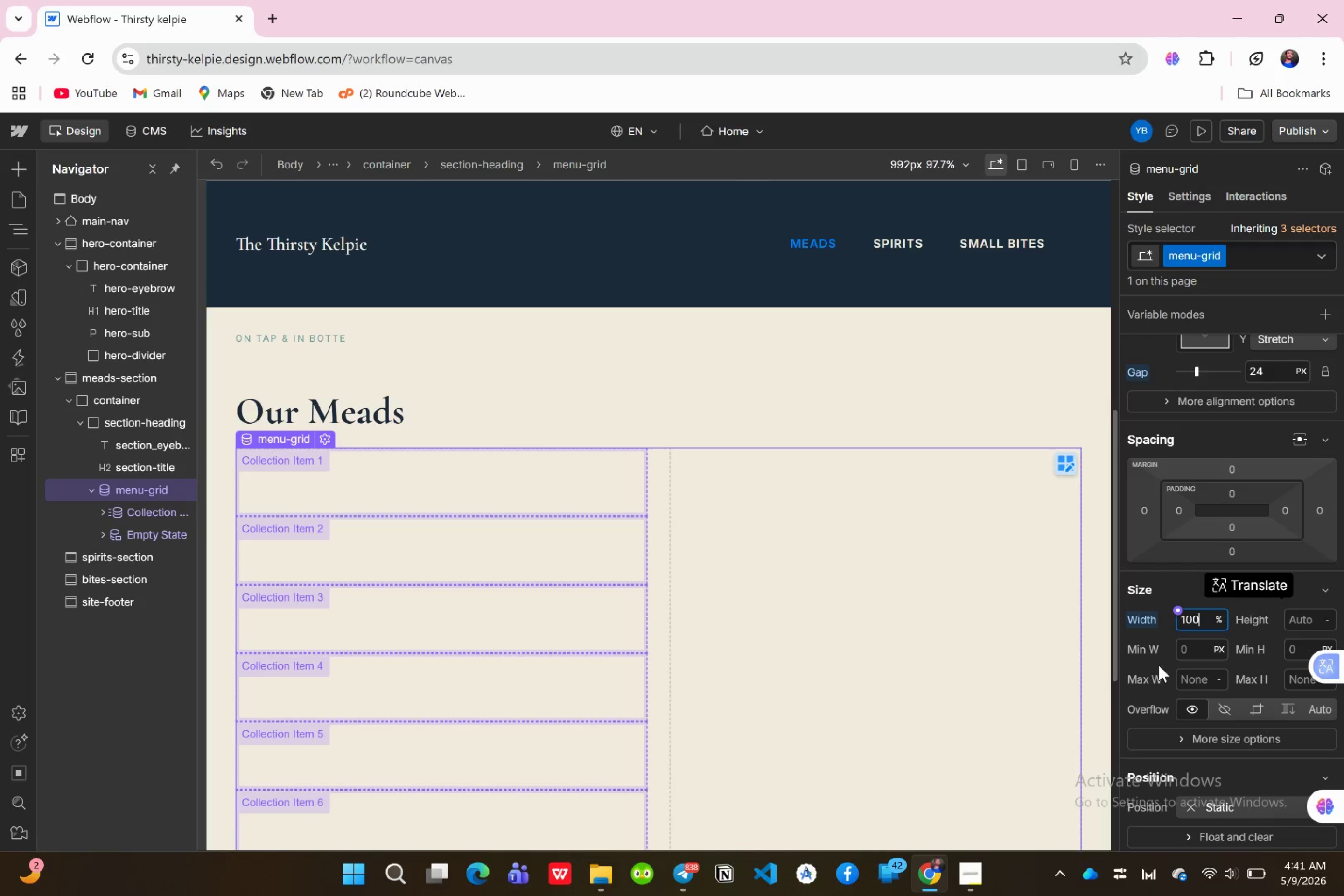 
left_click([103, 512])
 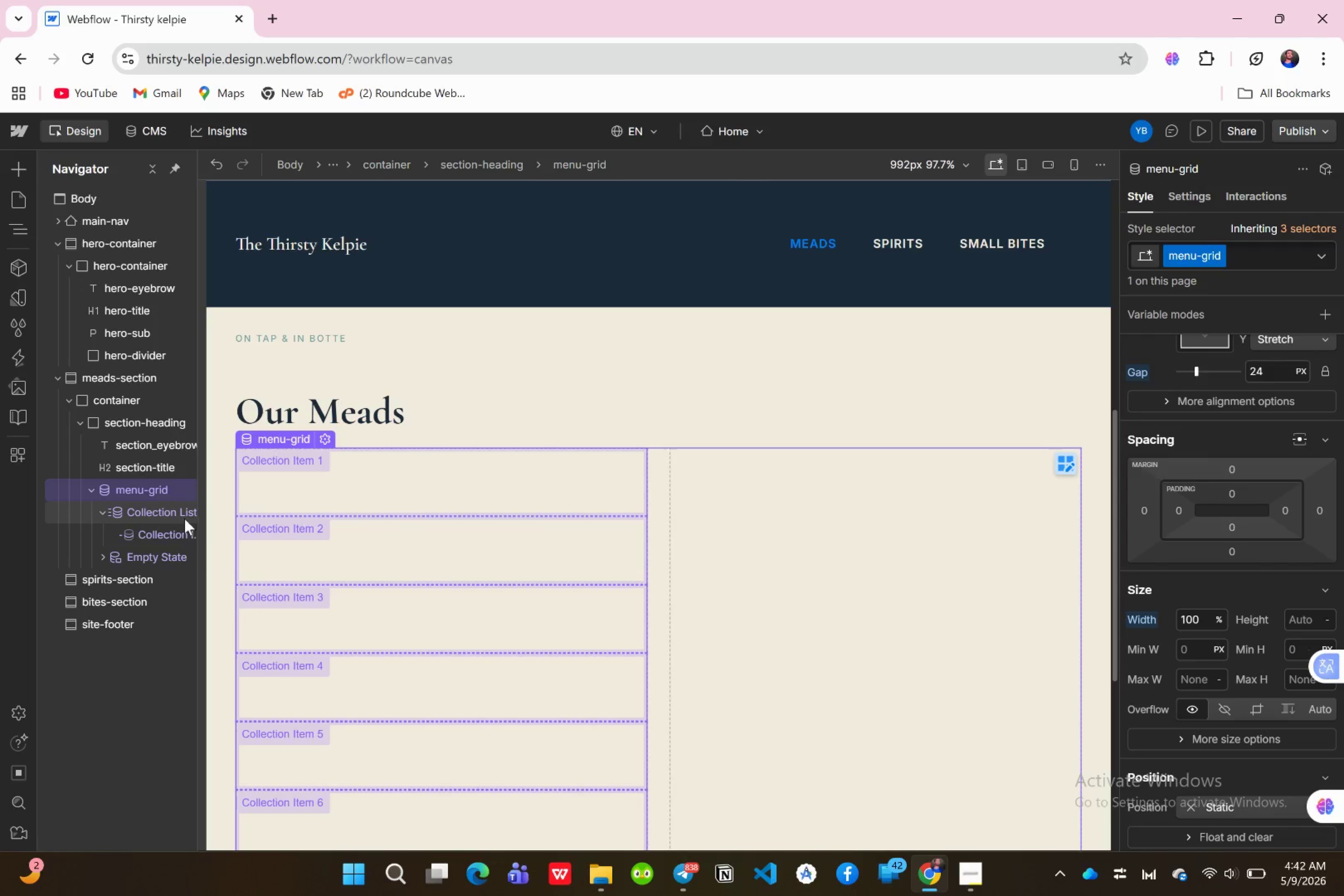 
left_click([184, 518])
 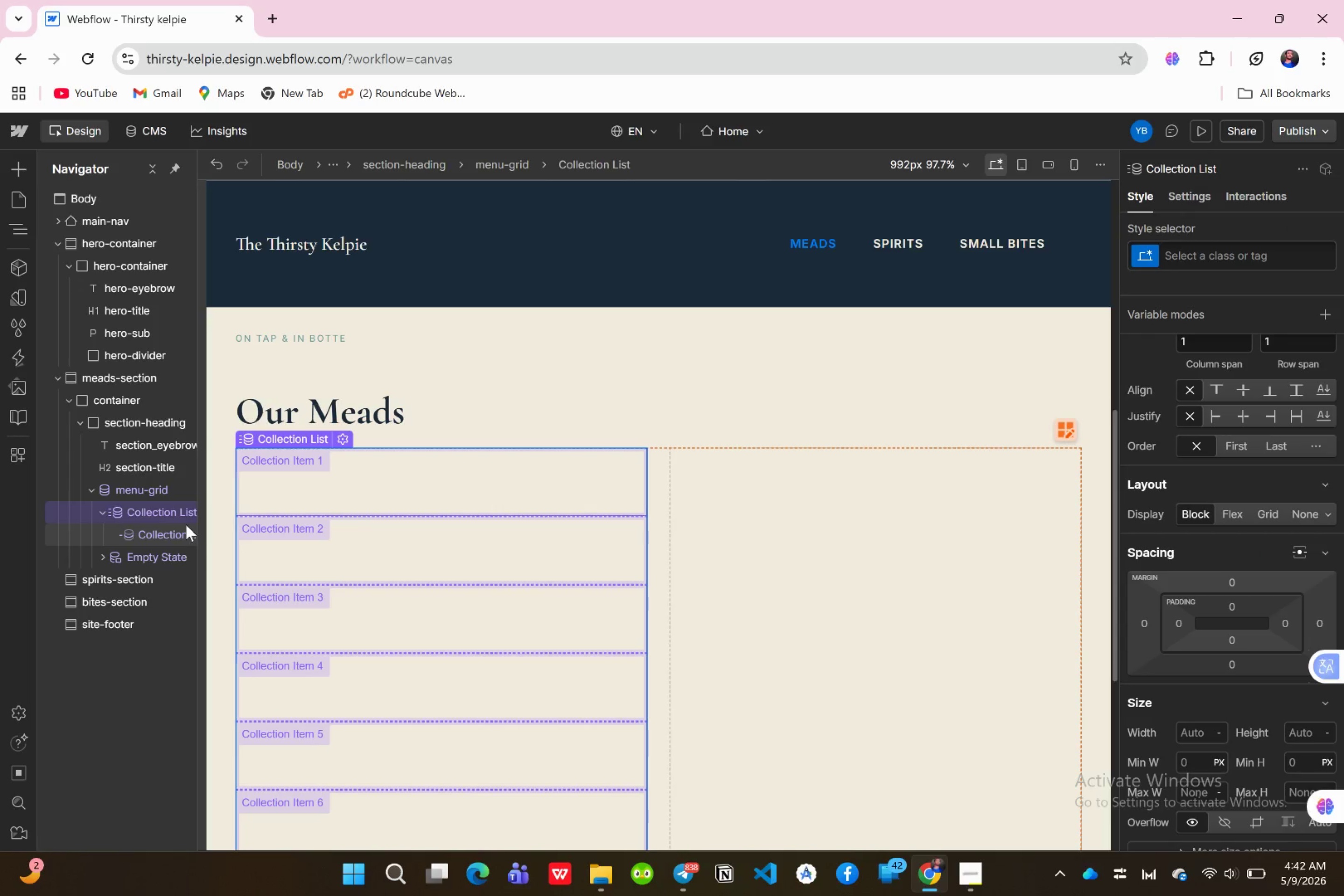 
wait(6.32)
 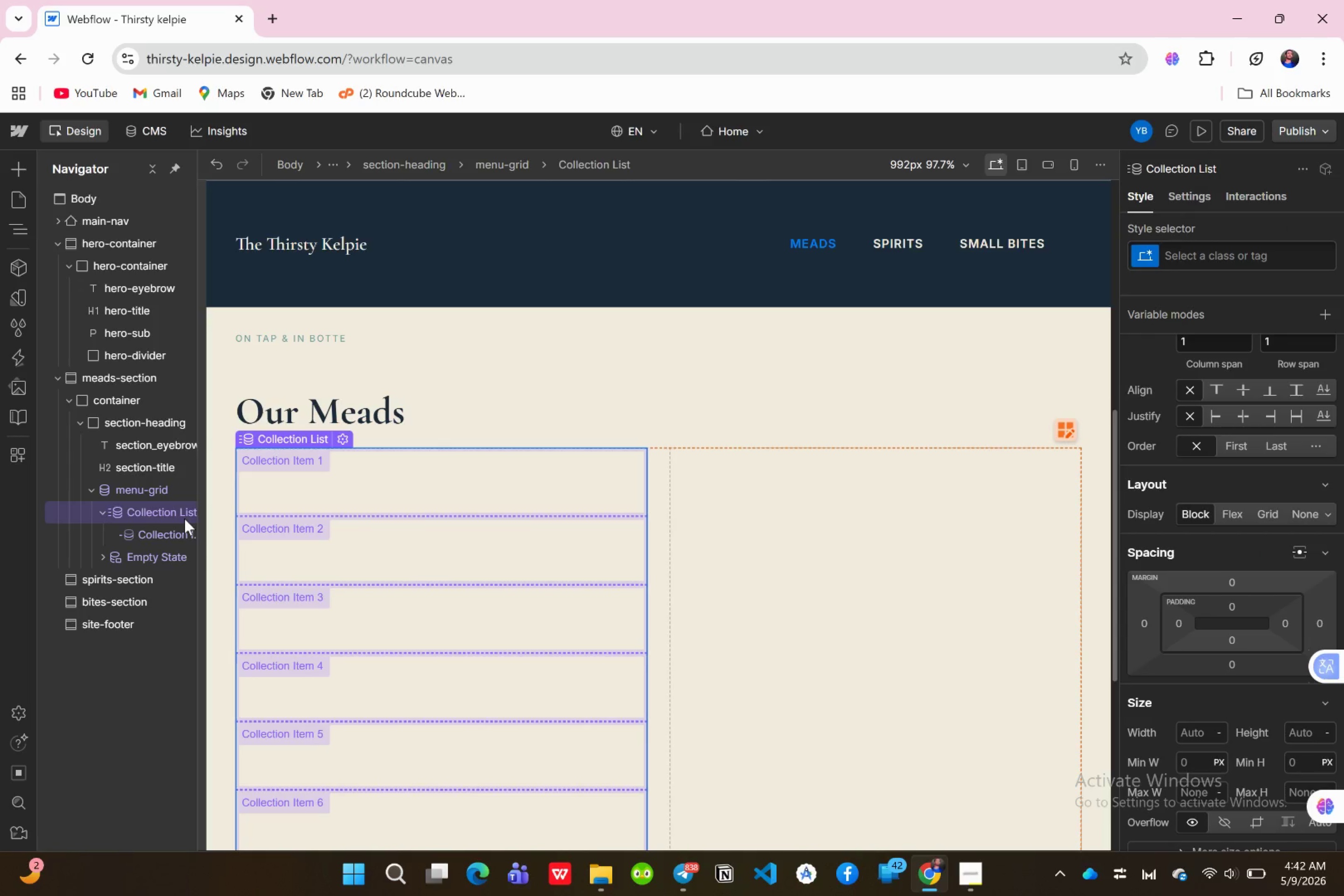 
left_click([168, 535])
 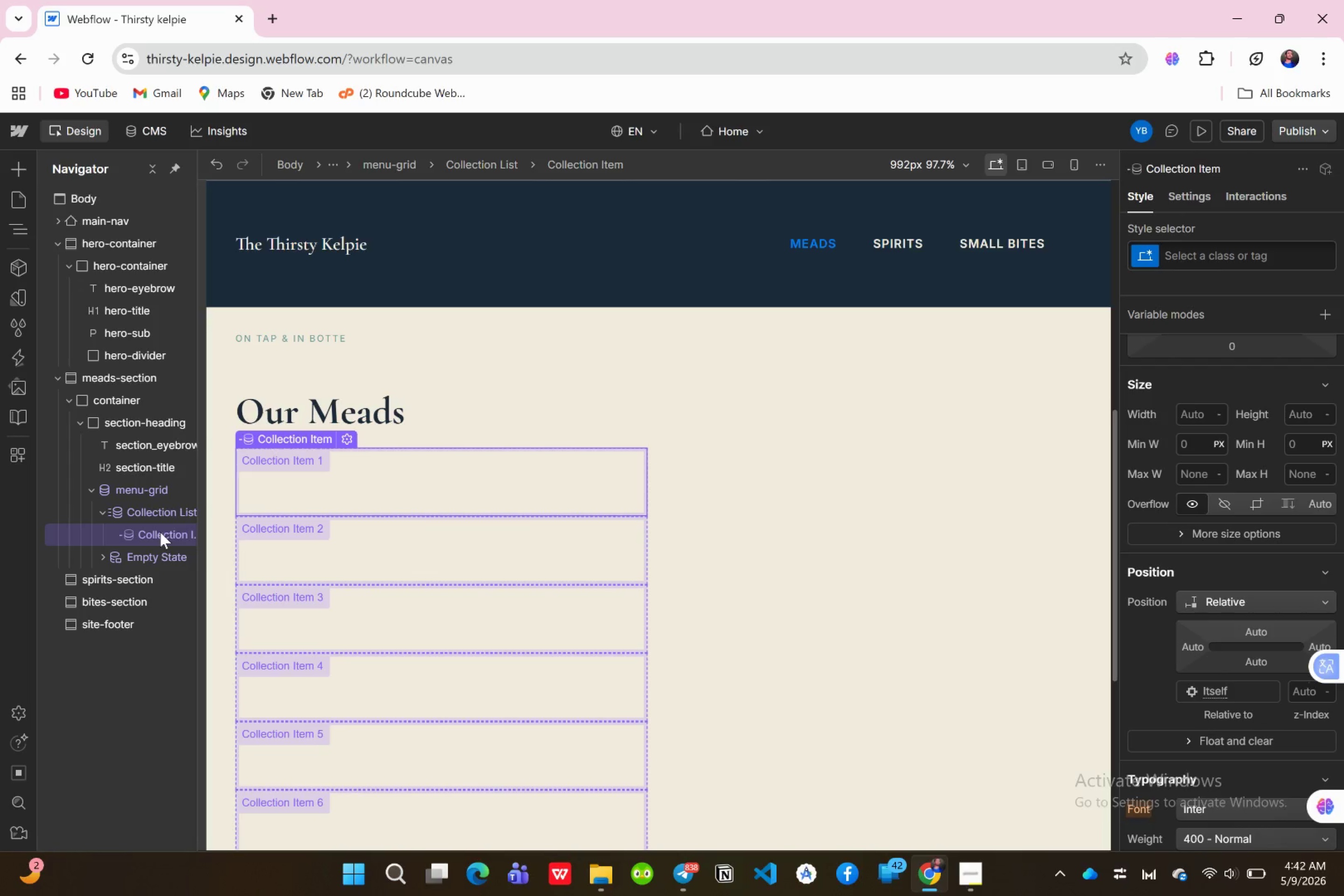 
wait(27.37)
 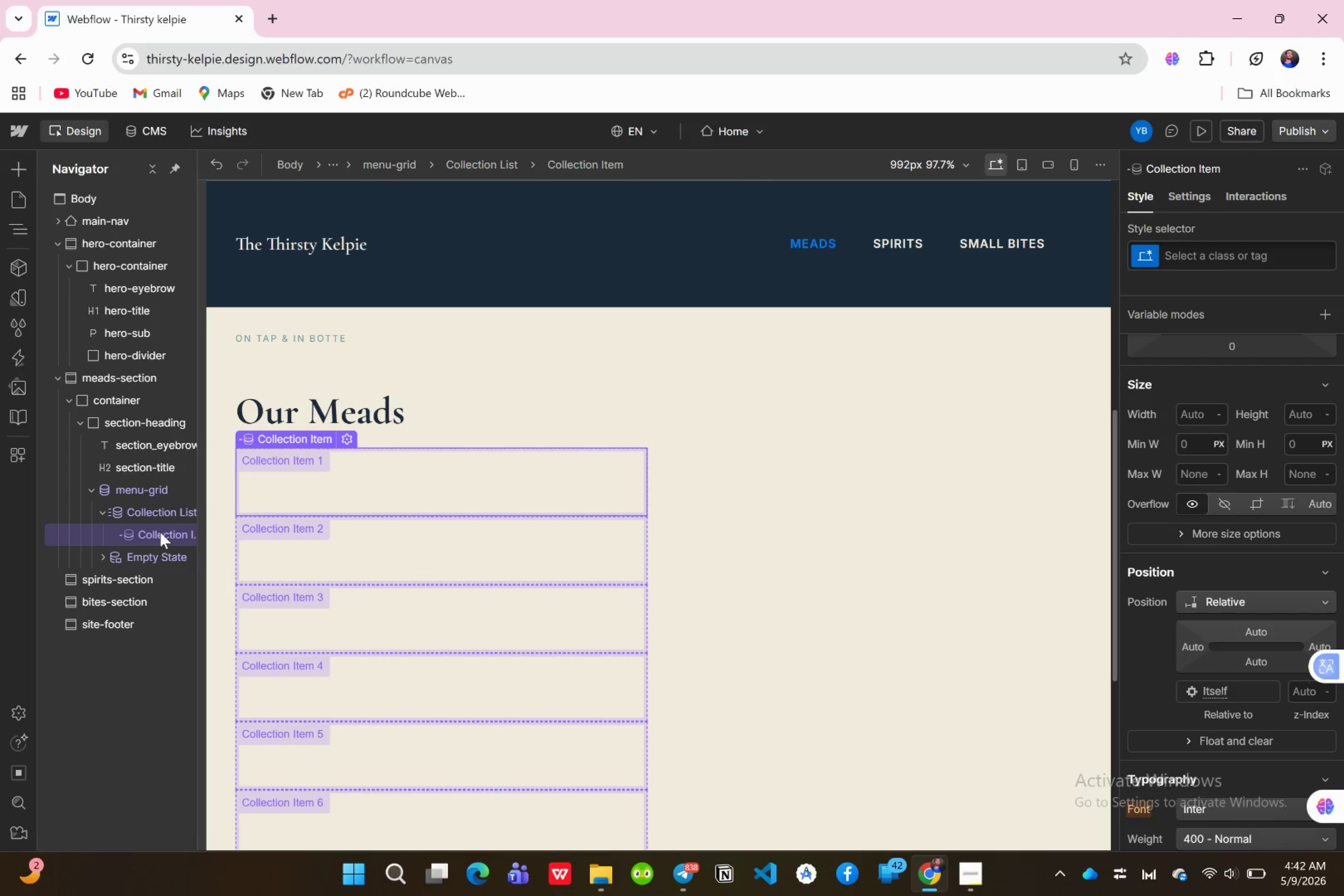 
left_click([1202, 245])
 